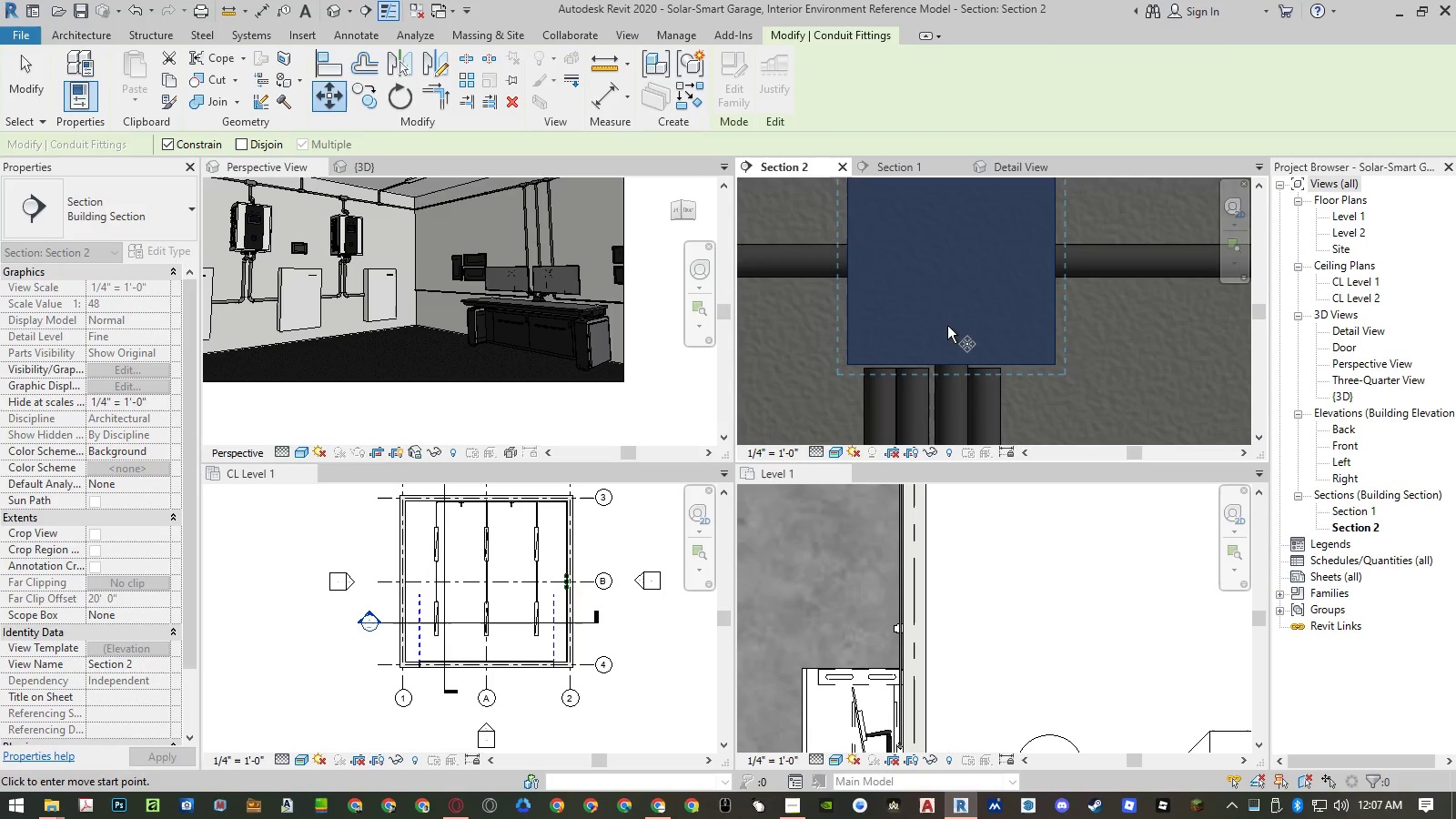 
left_click([949, 326])
 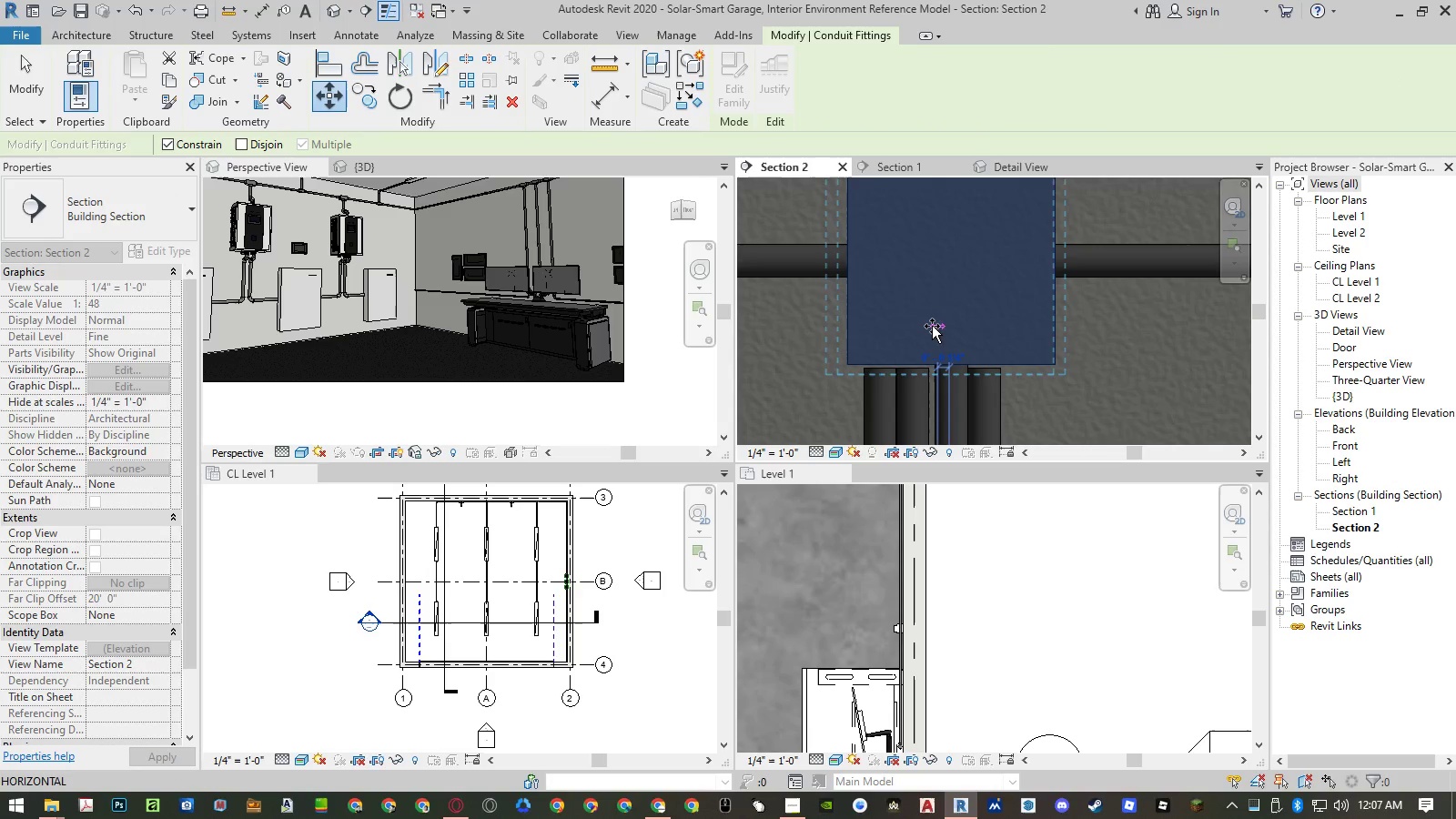 
left_click([932, 326])
 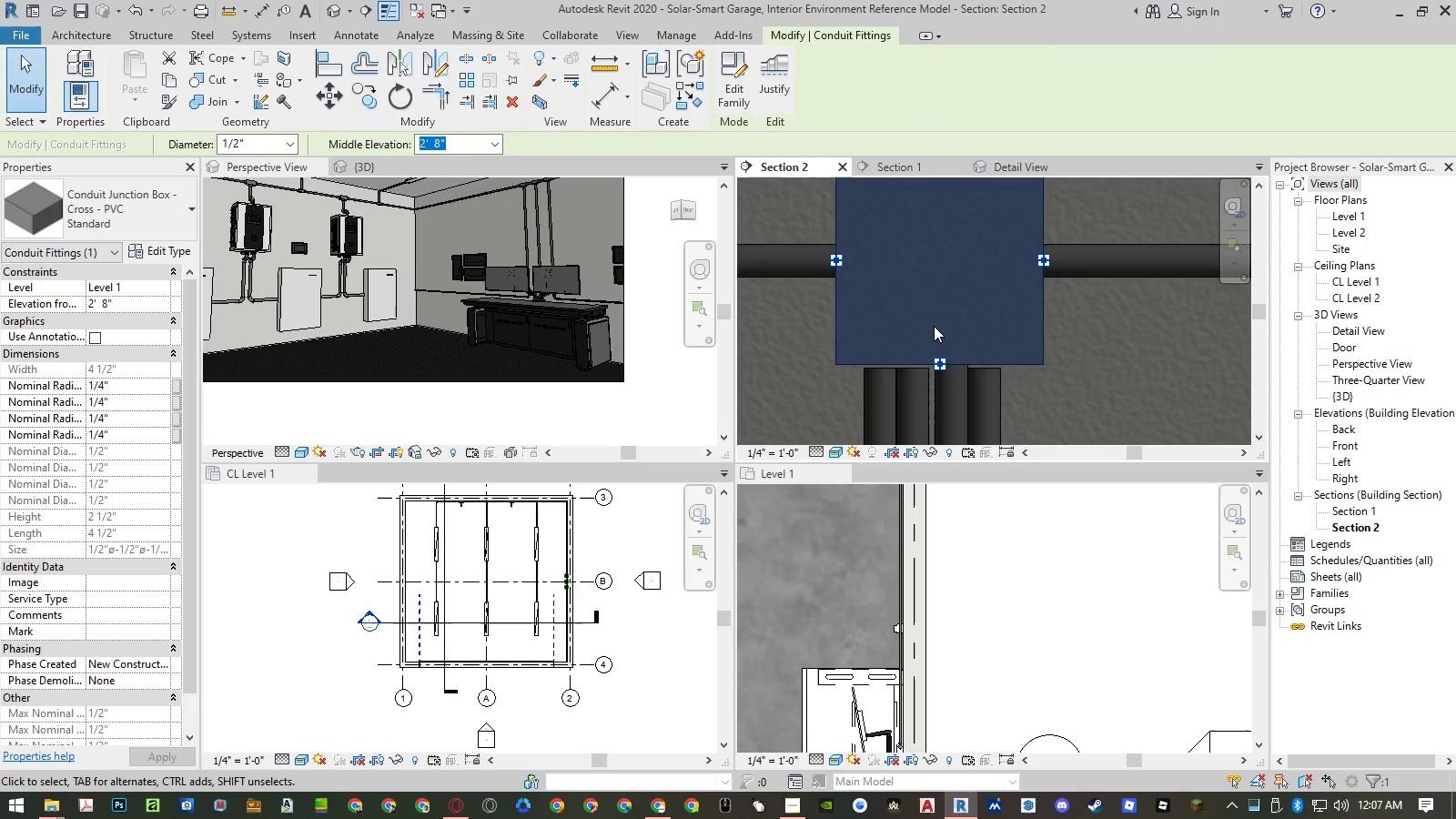 
scroll: coordinate [998, 327], scroll_direction: down, amount: 5.0
 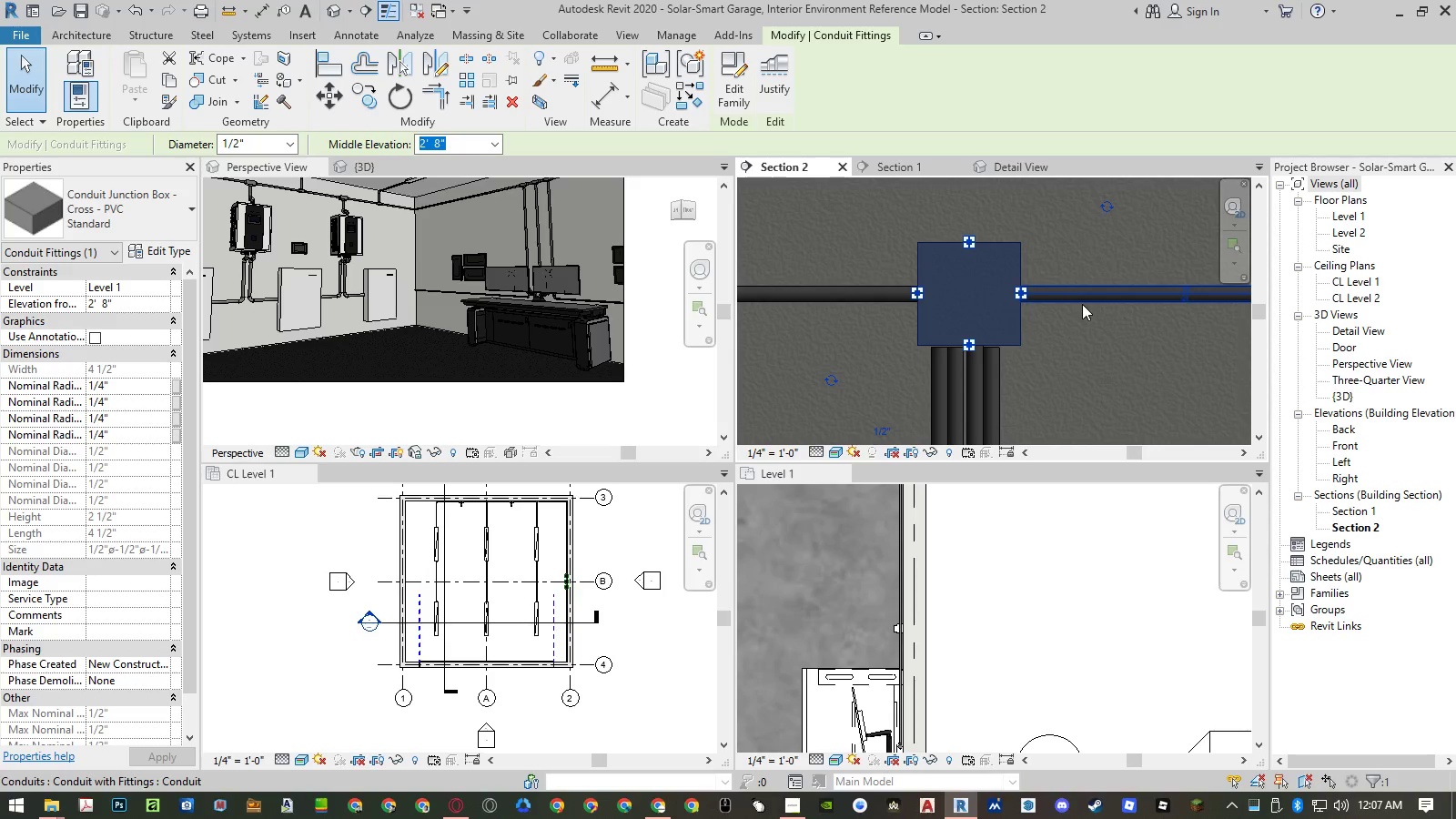 
left_click([1082, 302])
 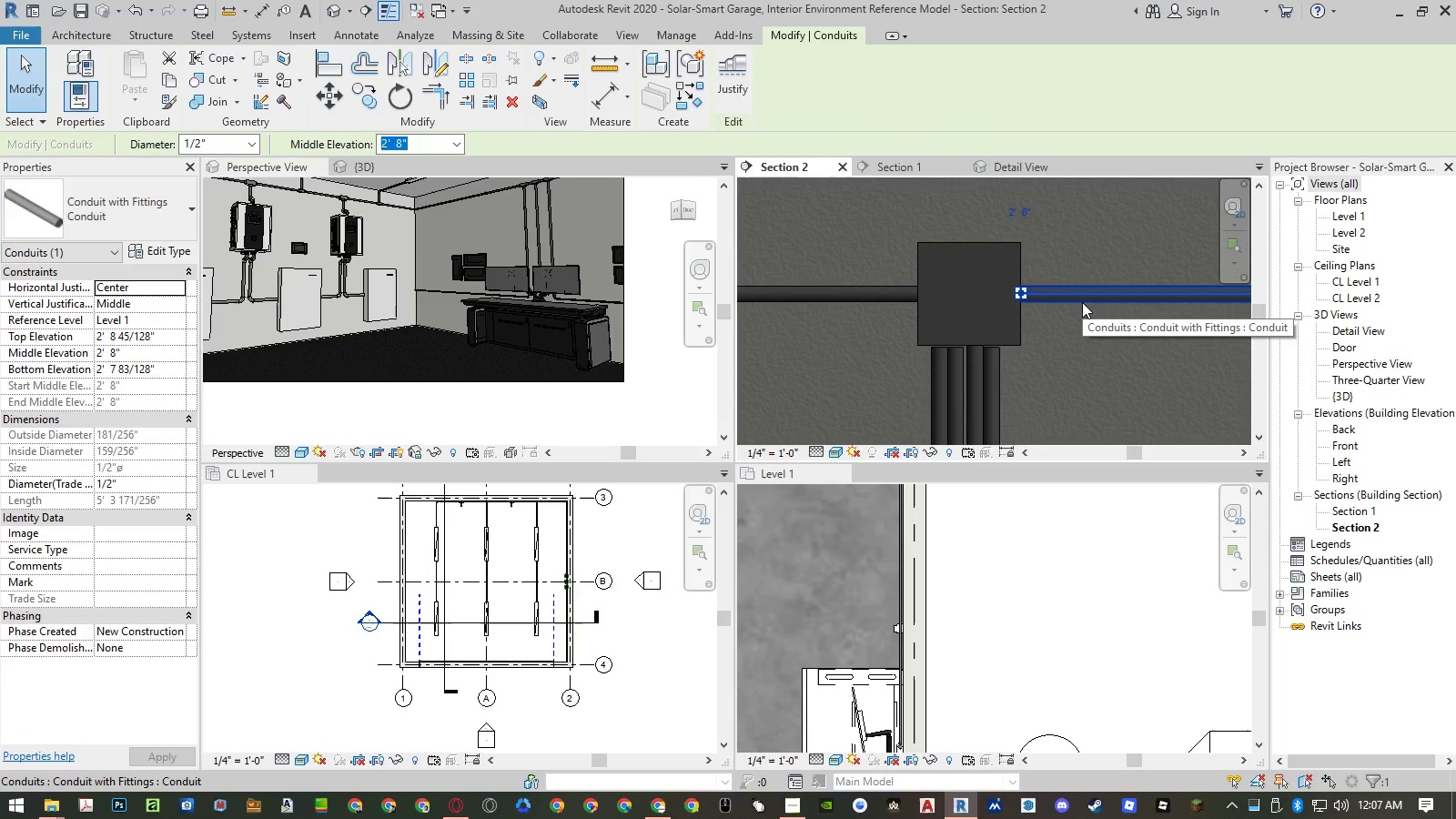 
key(Delete)
 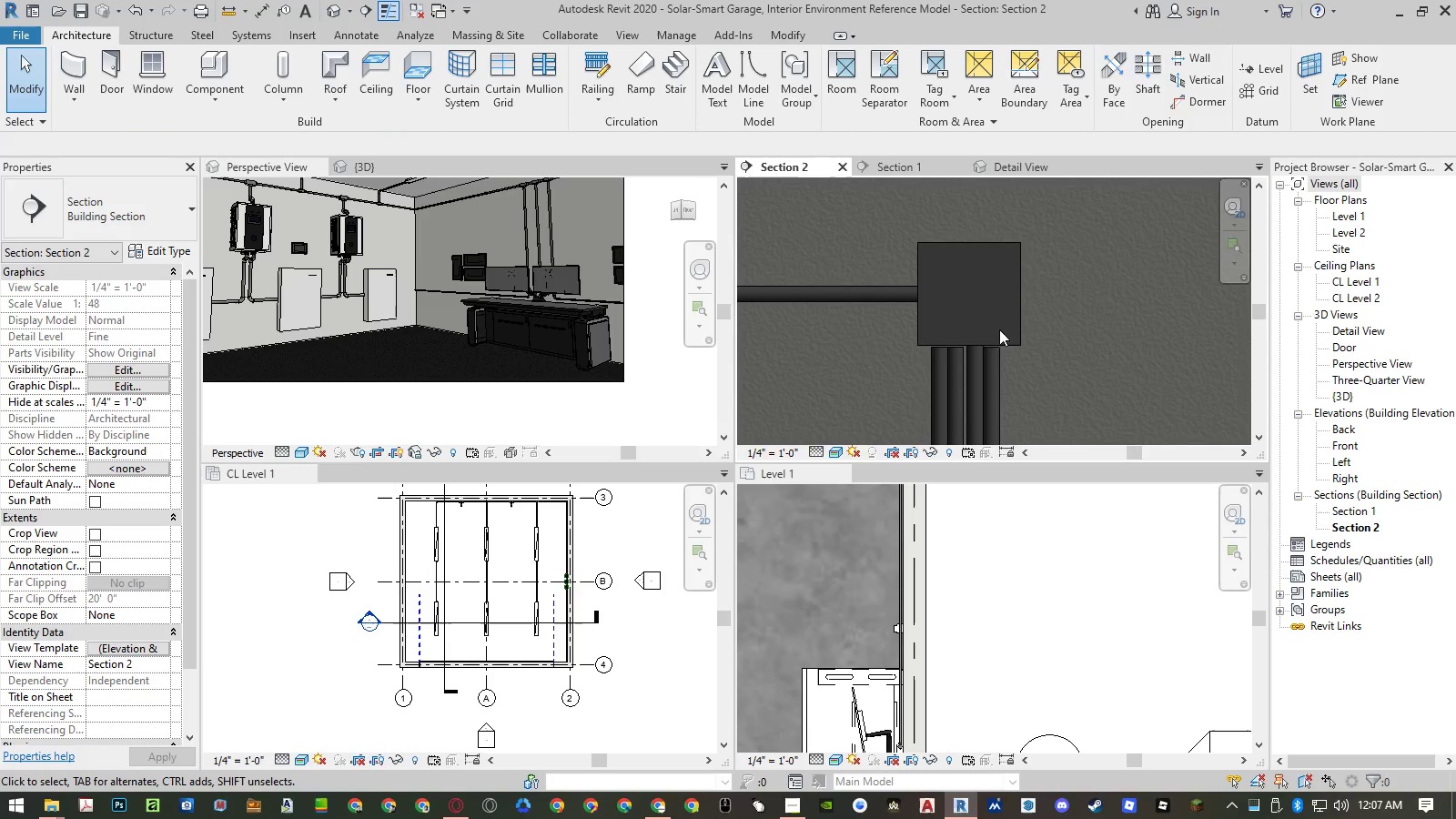 
scroll: coordinate [975, 335], scroll_direction: up, amount: 4.0
 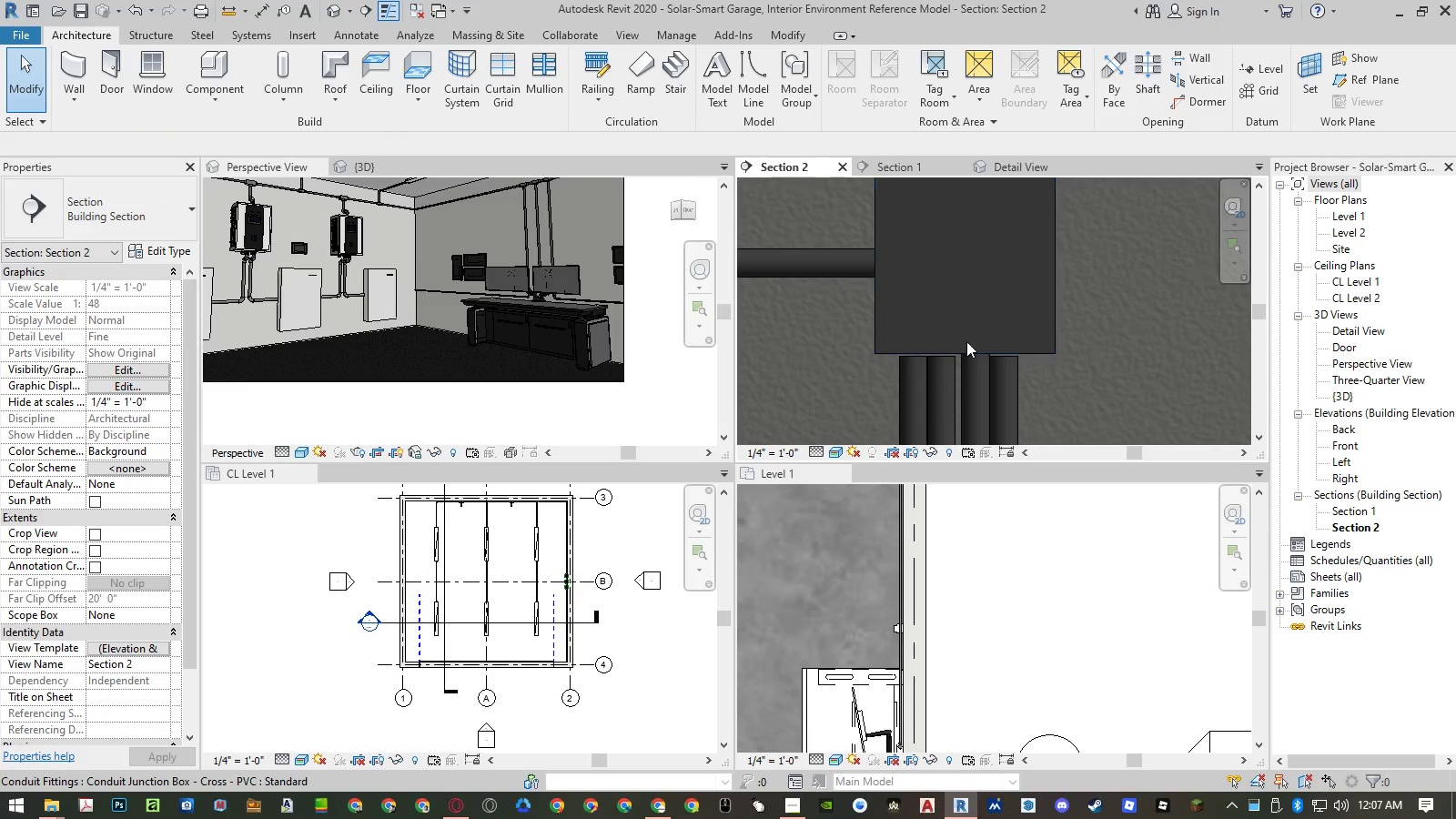 
scroll: coordinate [971, 327], scroll_direction: down, amount: 2.0
 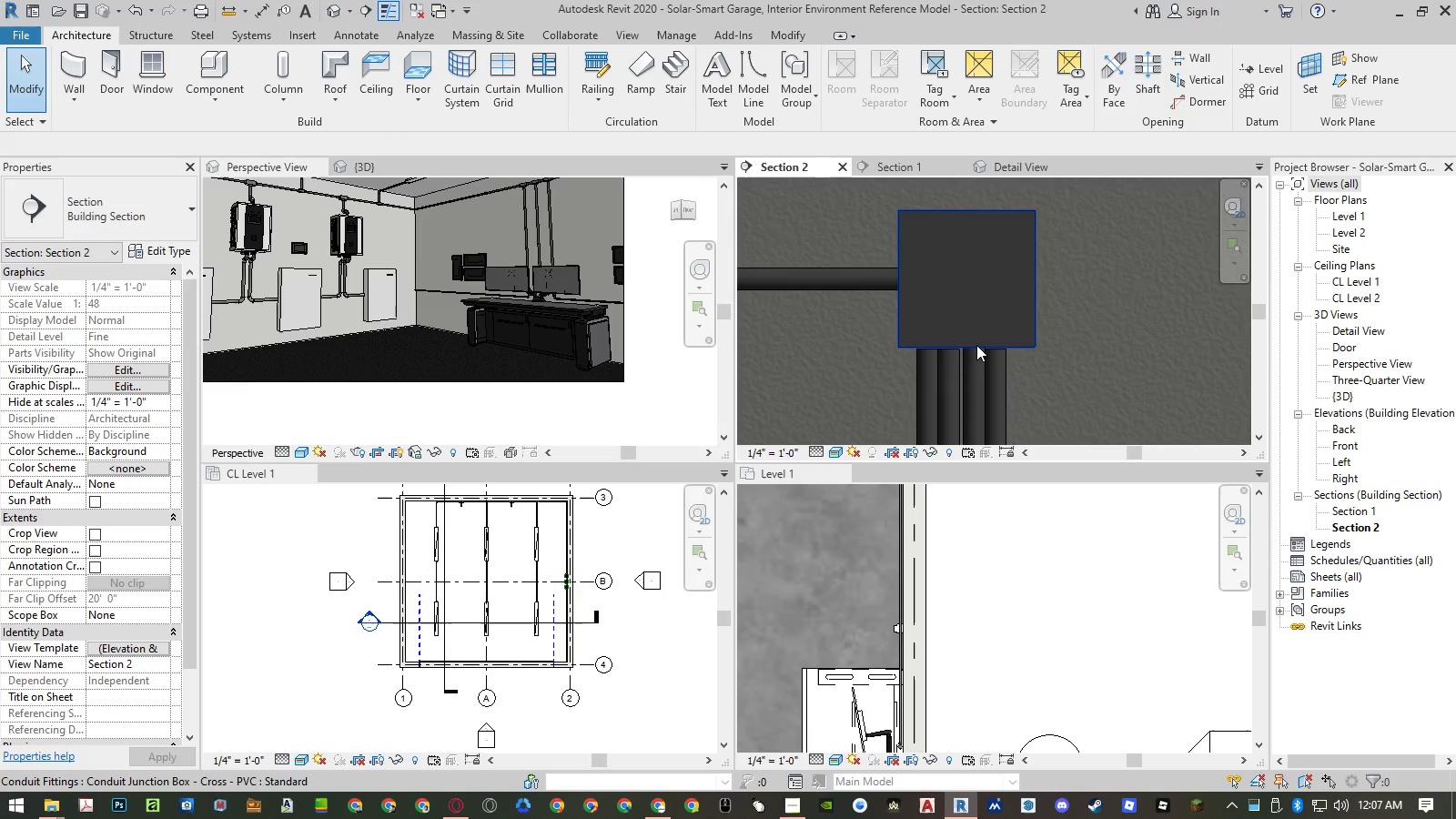 
scroll: coordinate [976, 348], scroll_direction: up, amount: 4.0
 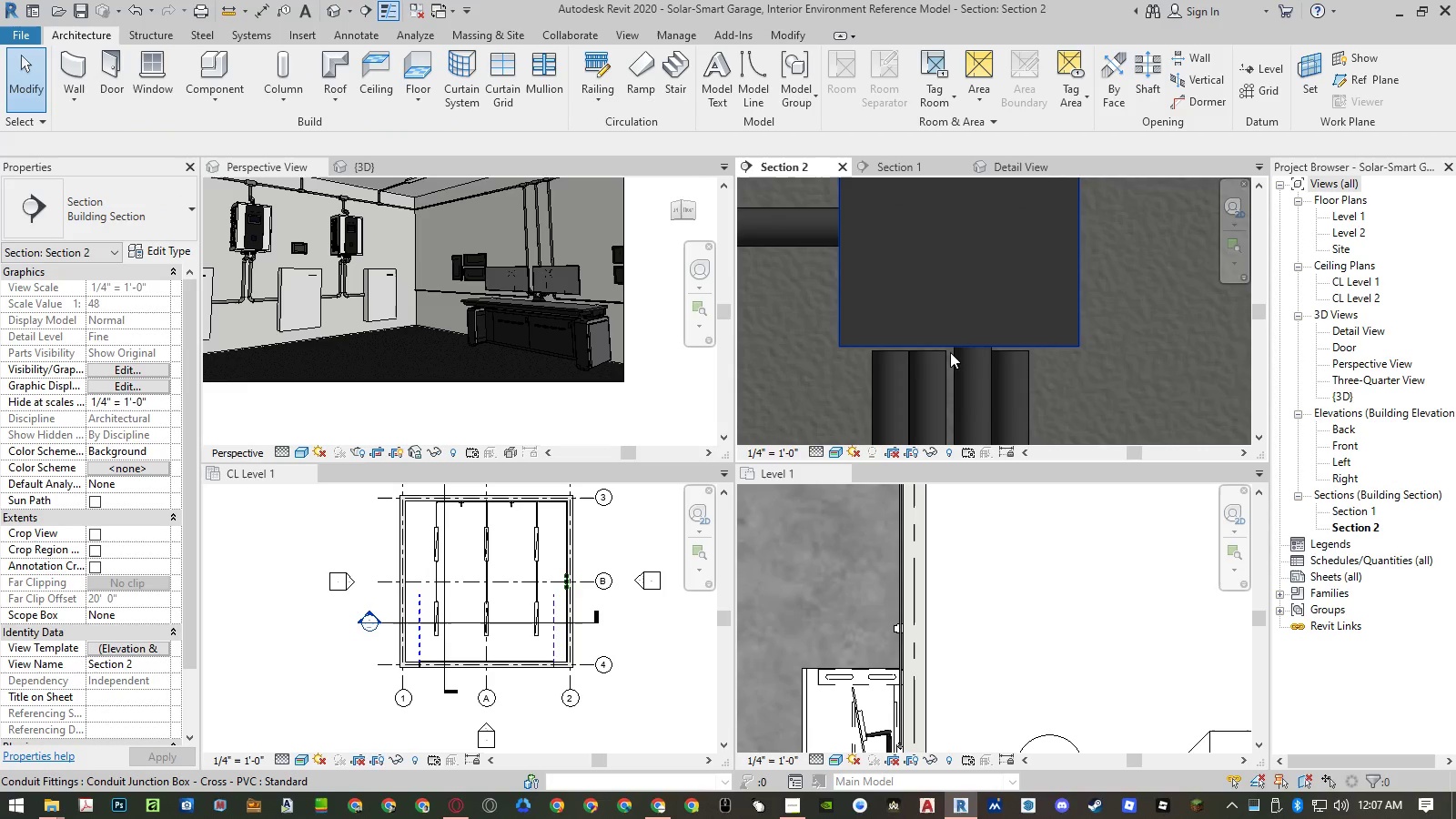 
type(al)
 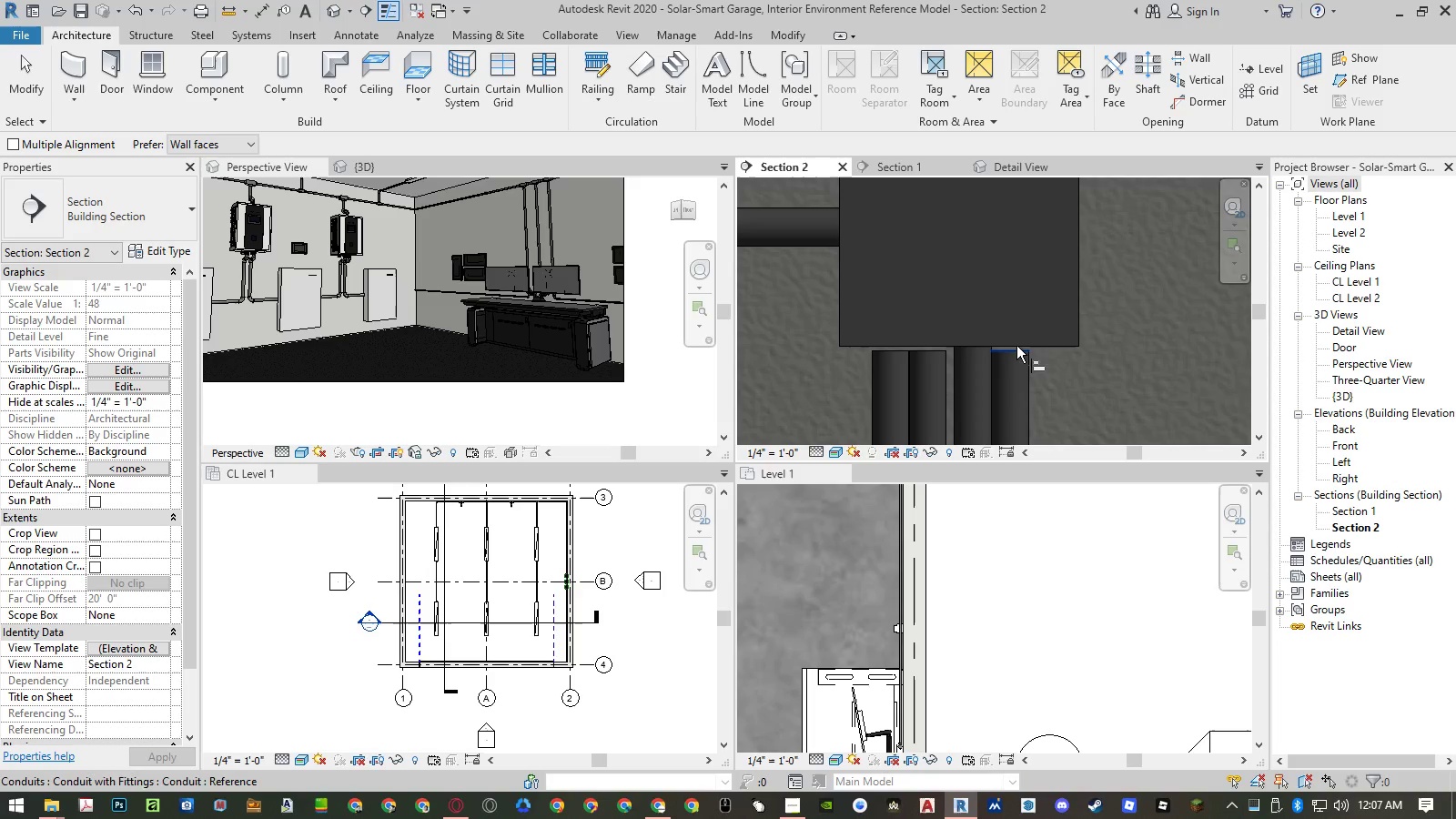 
left_click([1043, 346])
 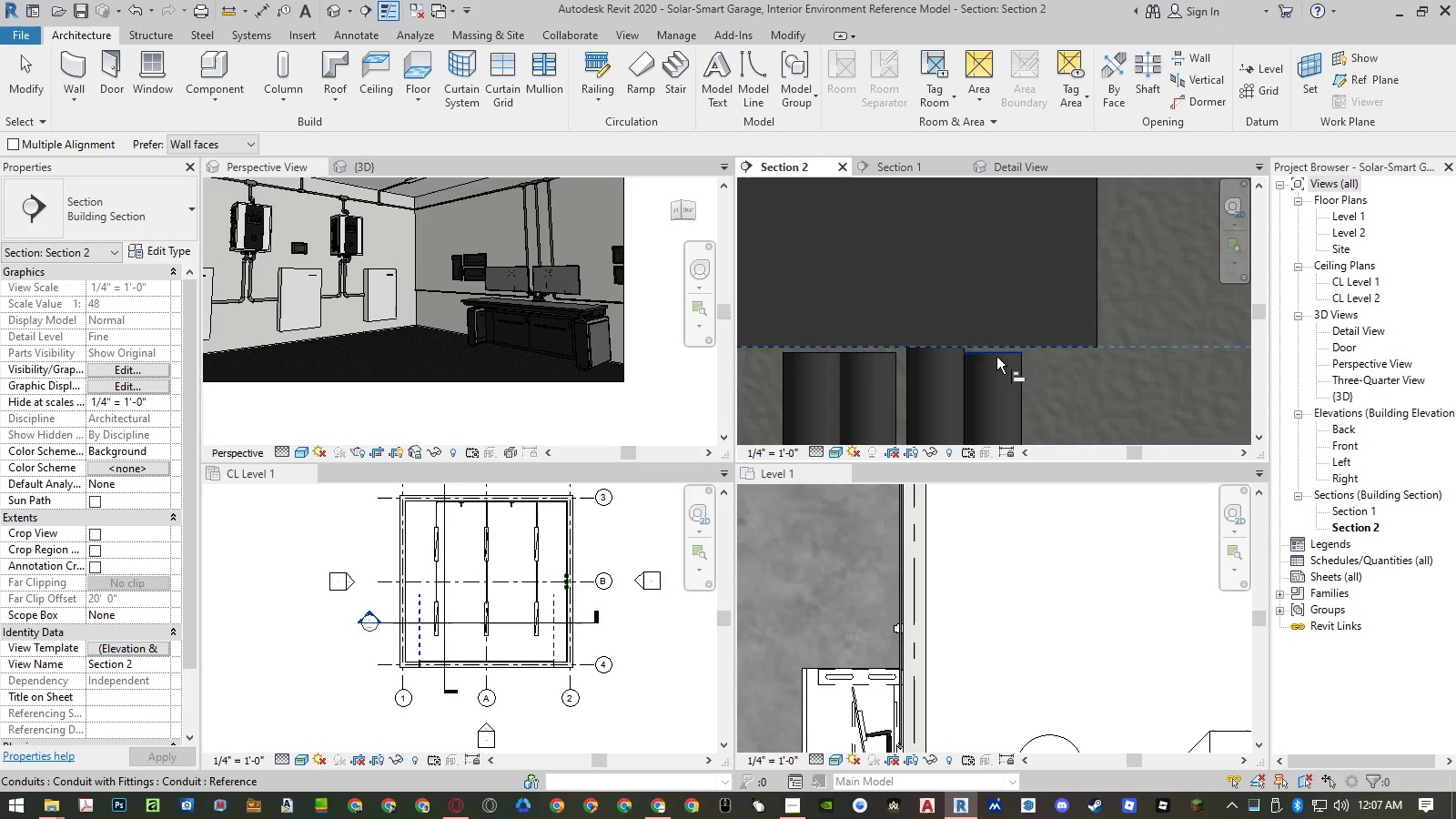 
scroll: coordinate [1043, 346], scroll_direction: up, amount: 3.0
 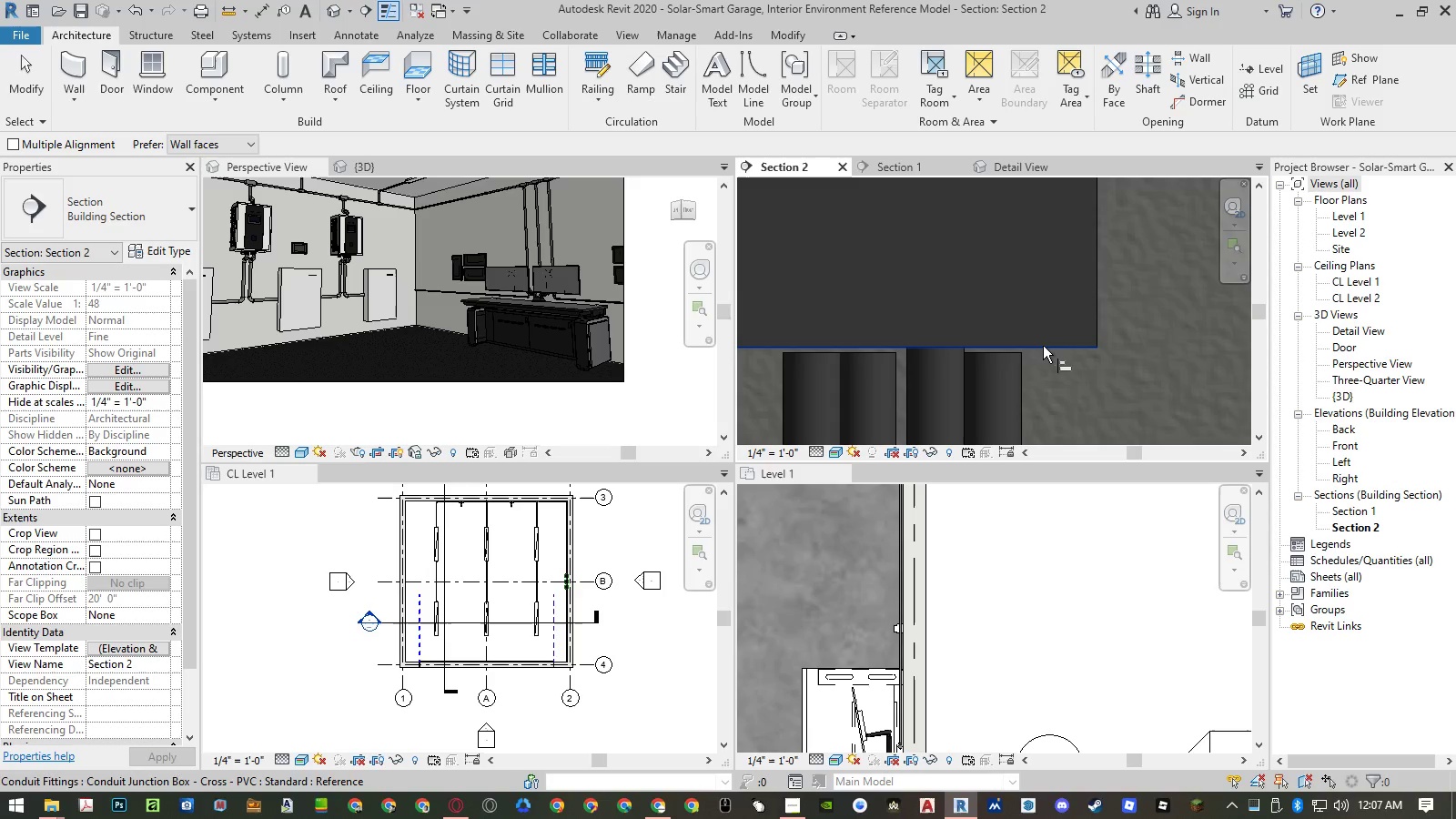 
left_click([996, 357])
 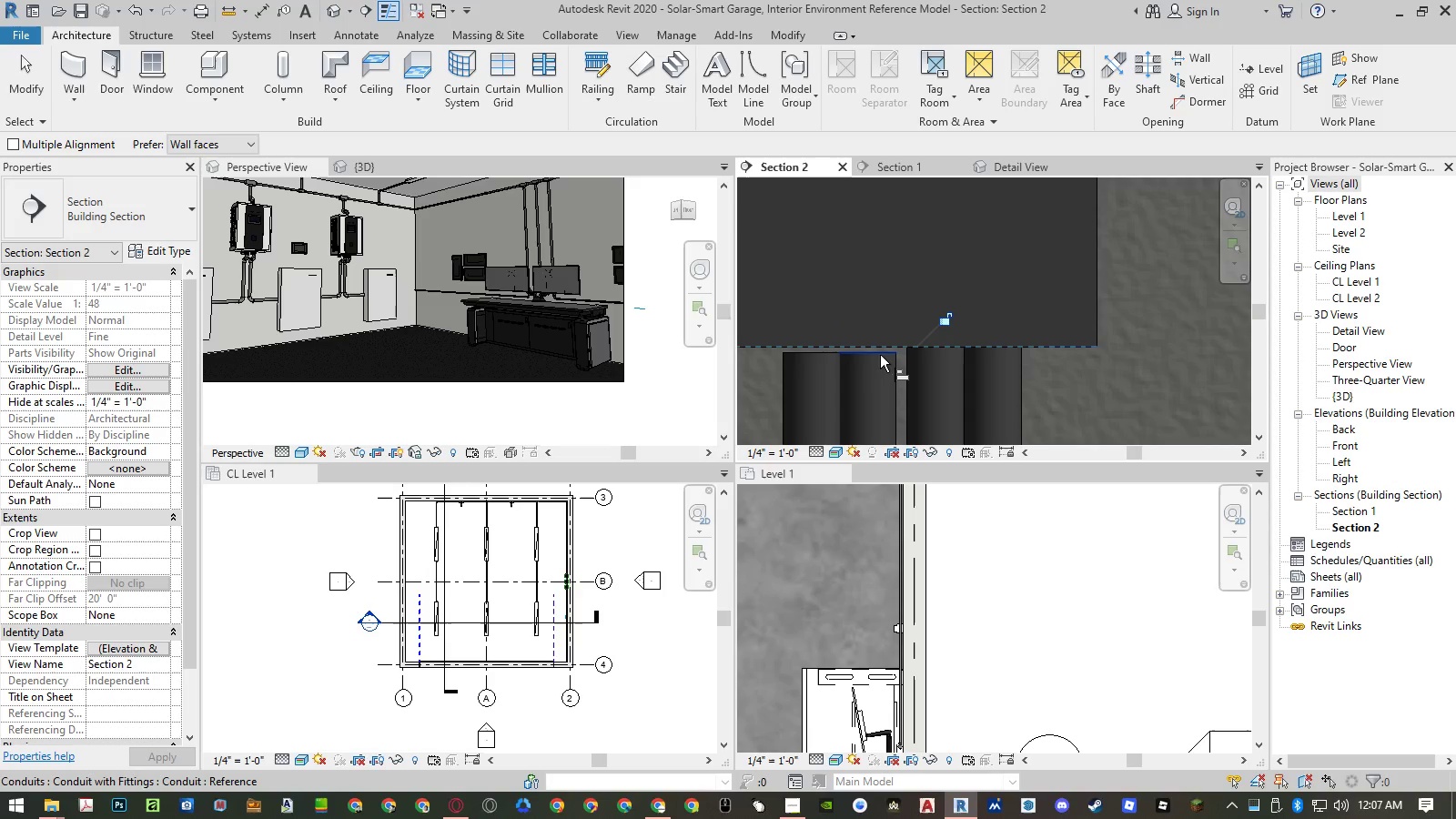 
left_click([879, 355])
 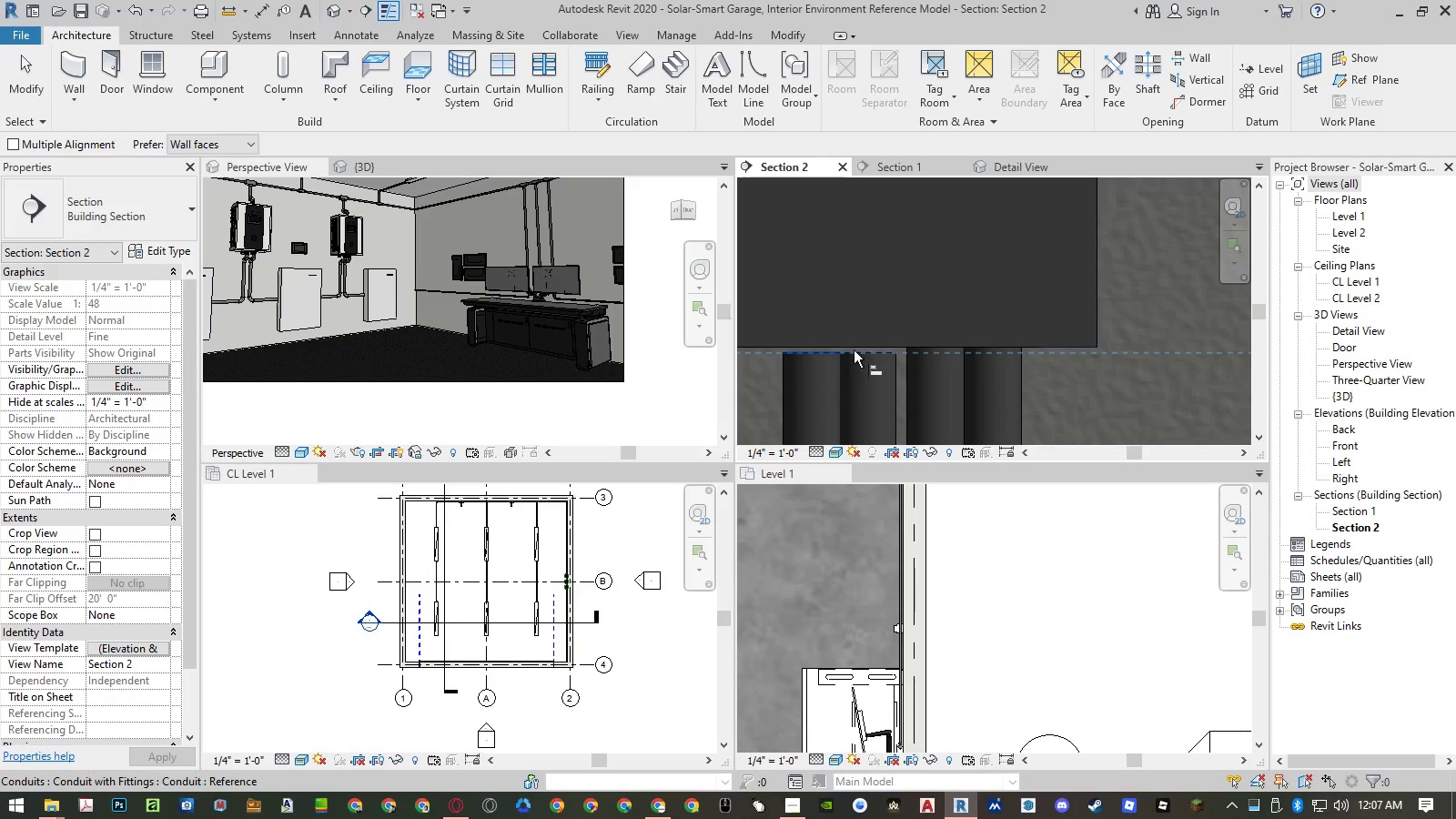 
key(Escape)
key(Escape)
type(a)
key(Escape)
type(ext)
 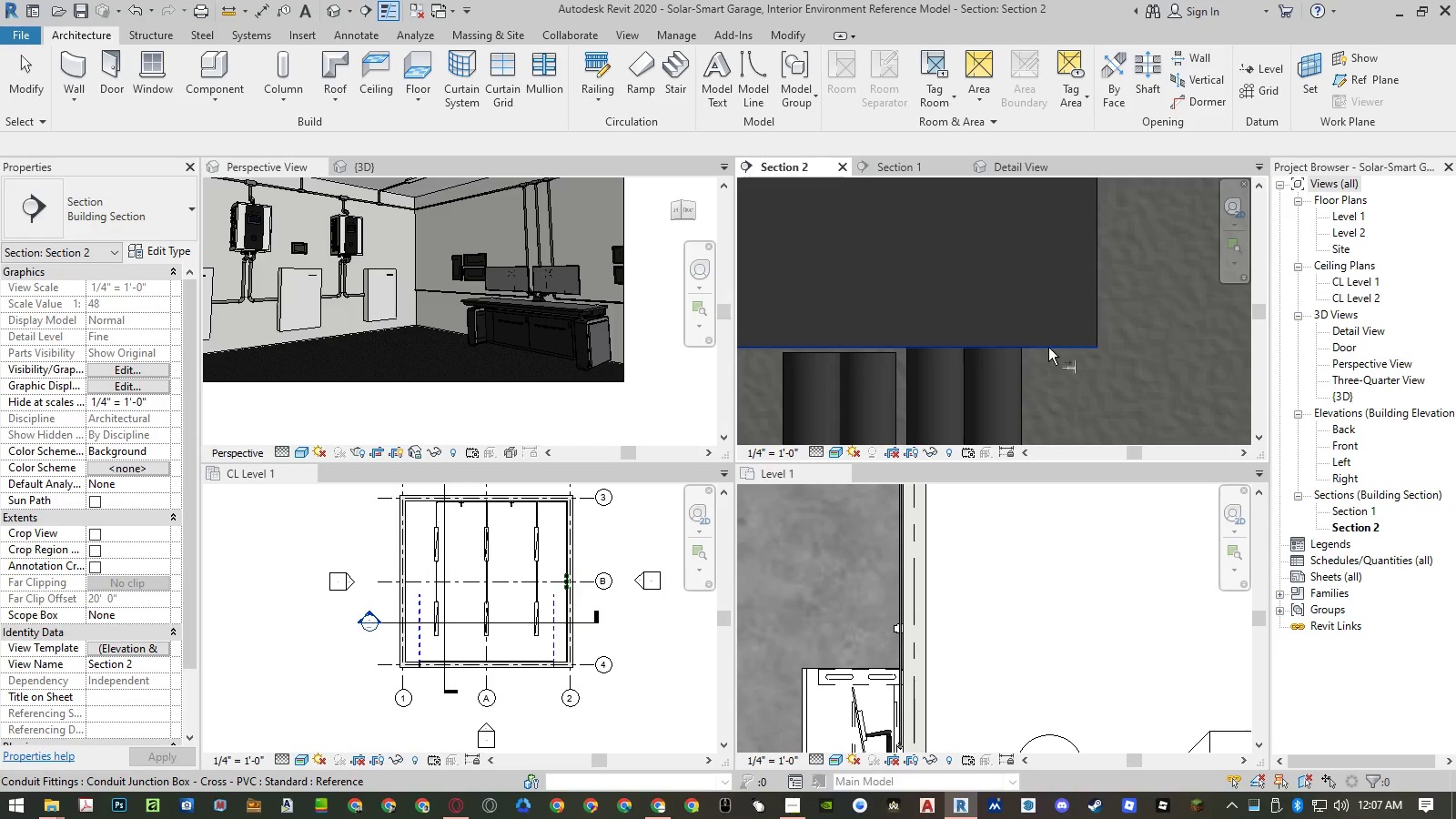 
left_click([1049, 348])
 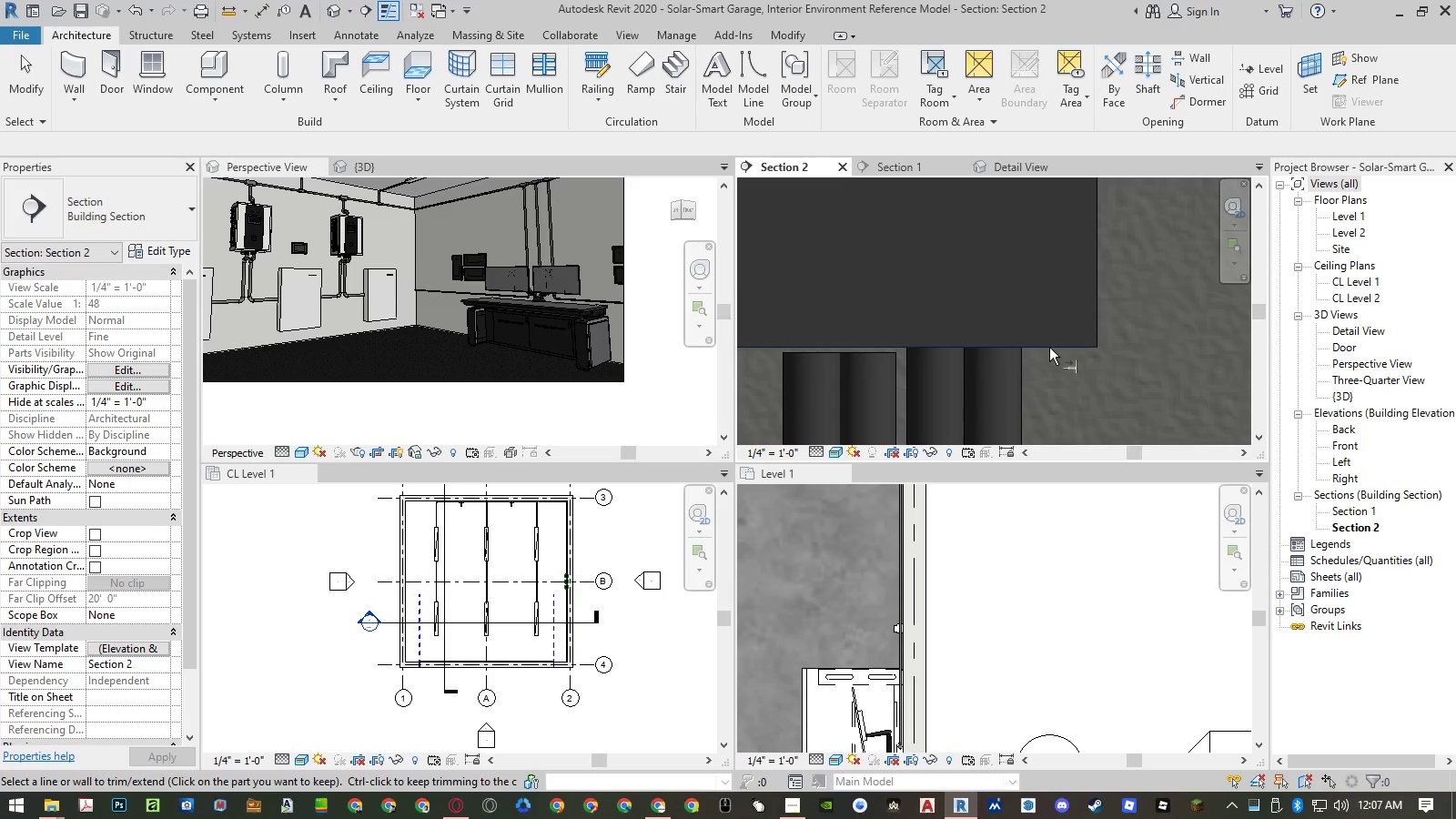 
key(Escape)
type(ext)
 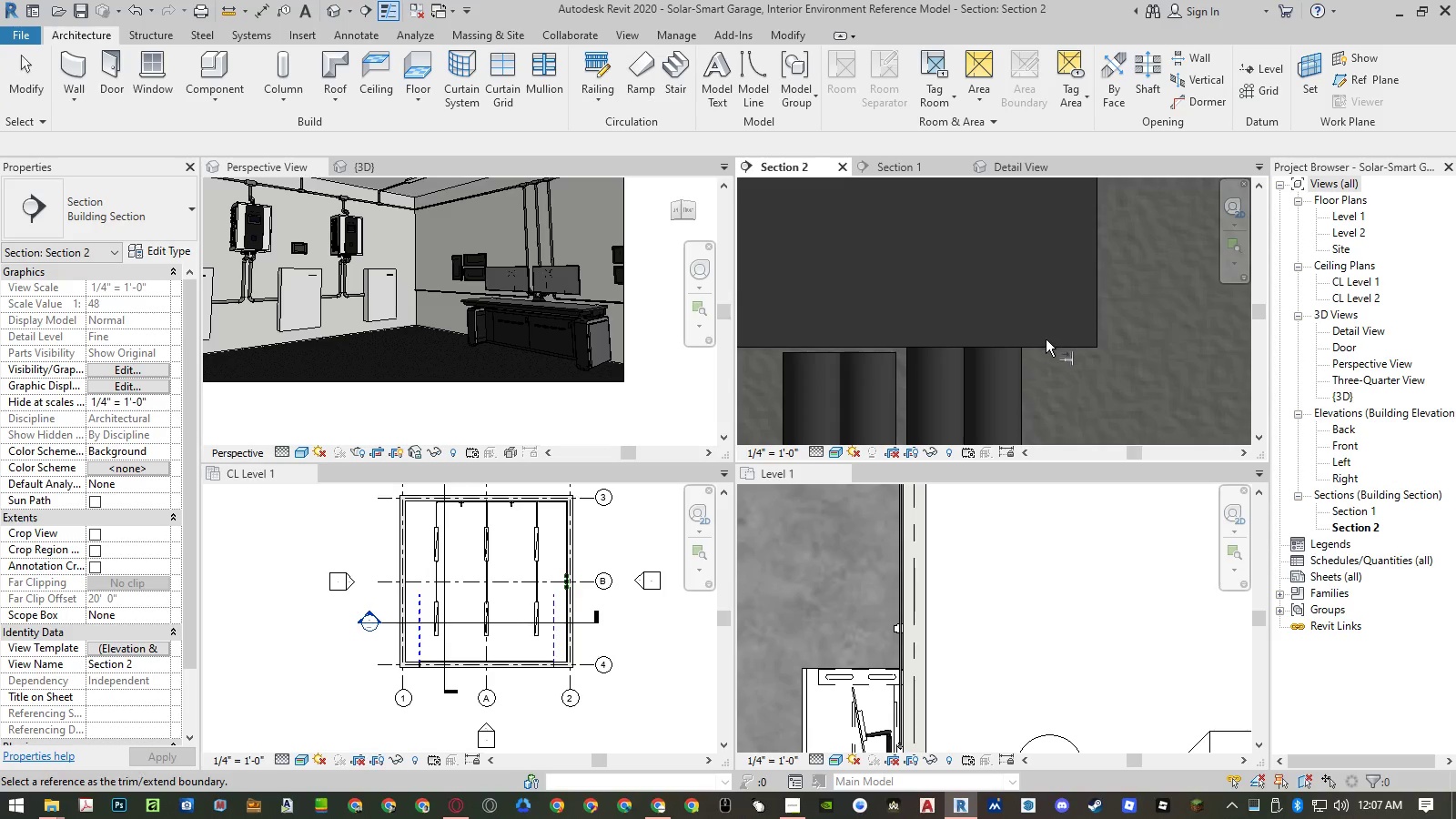 
left_click([1045, 344])
 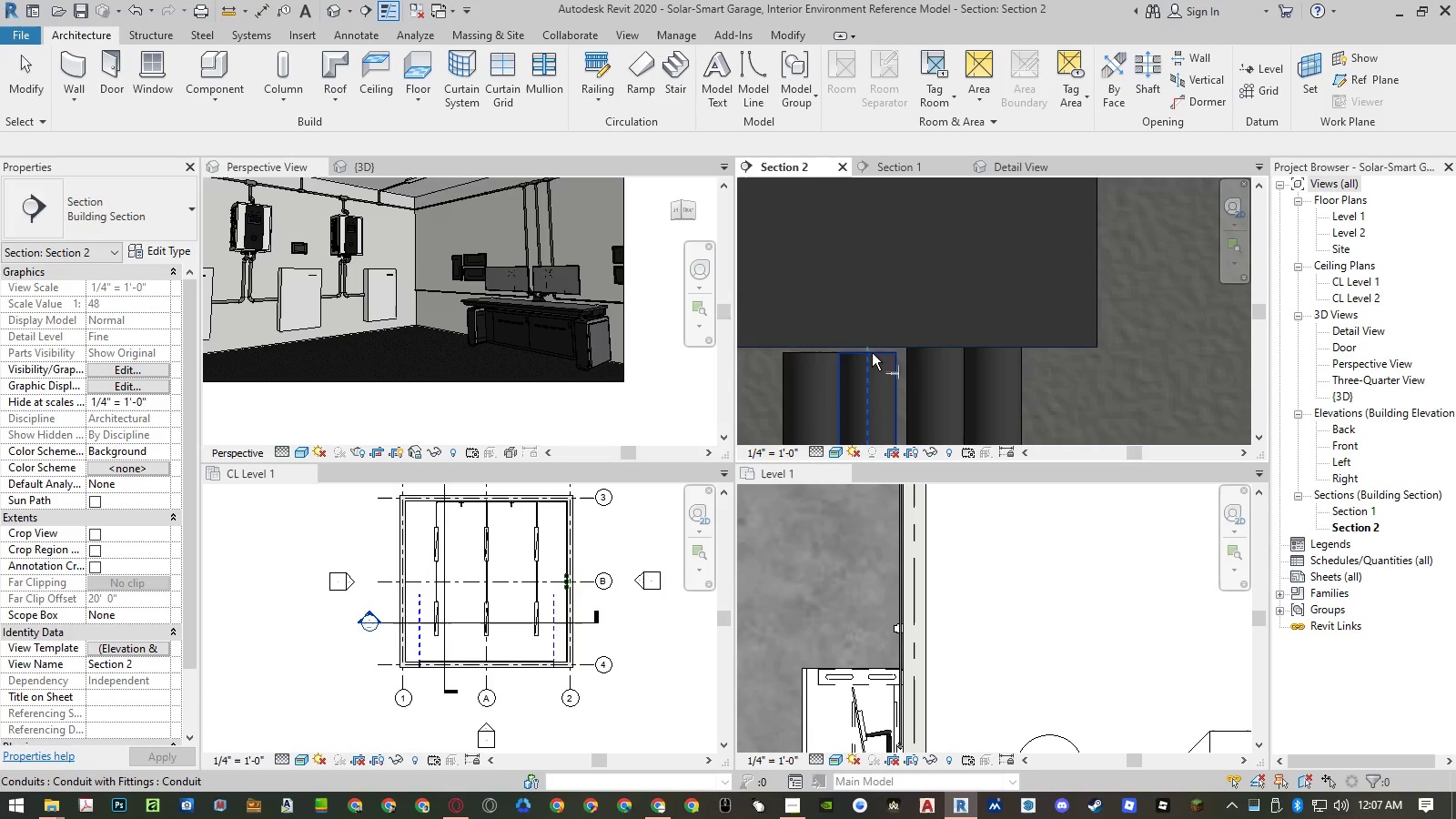 
left_click([872, 353])
 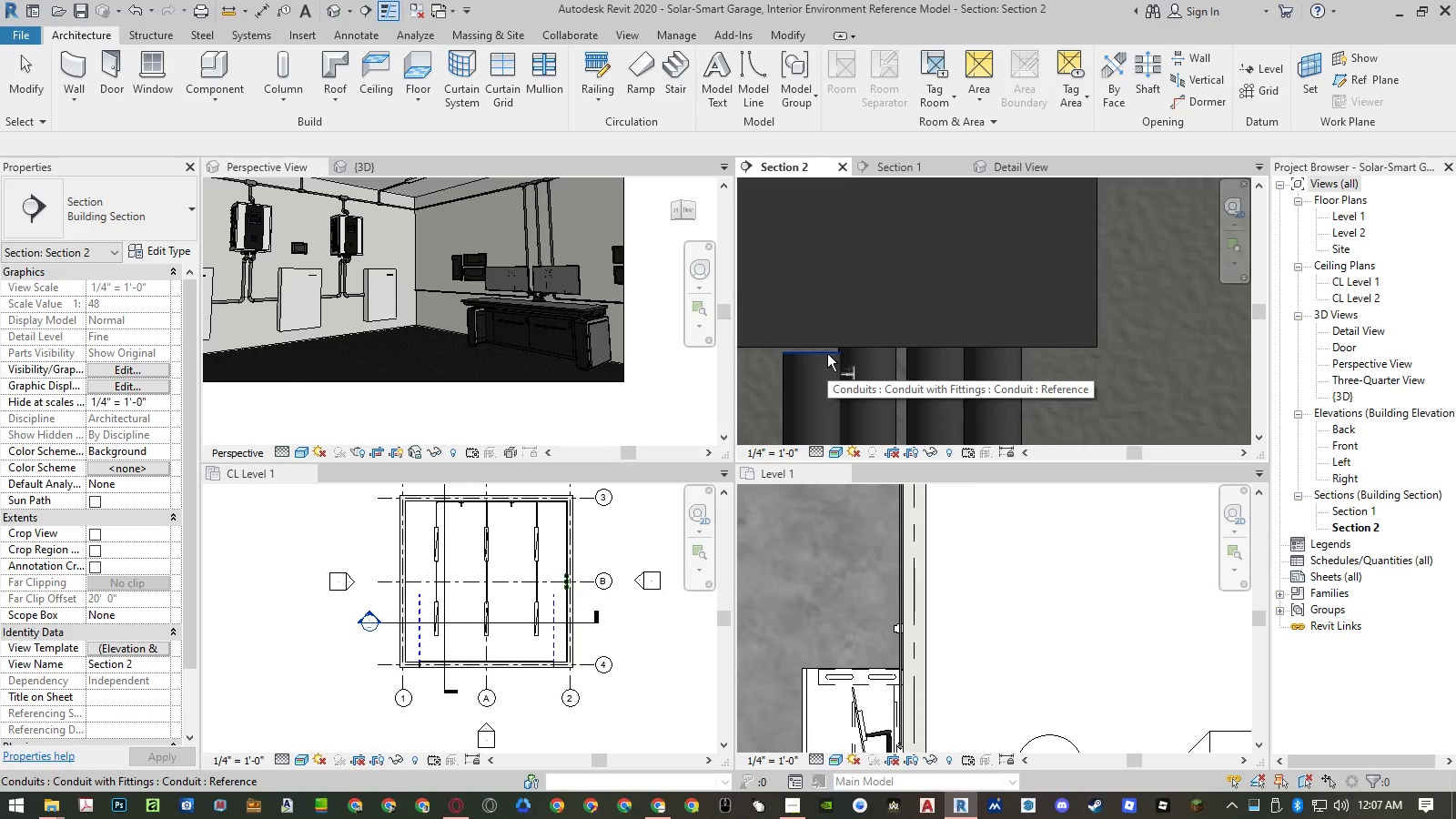 
left_click([827, 354])
 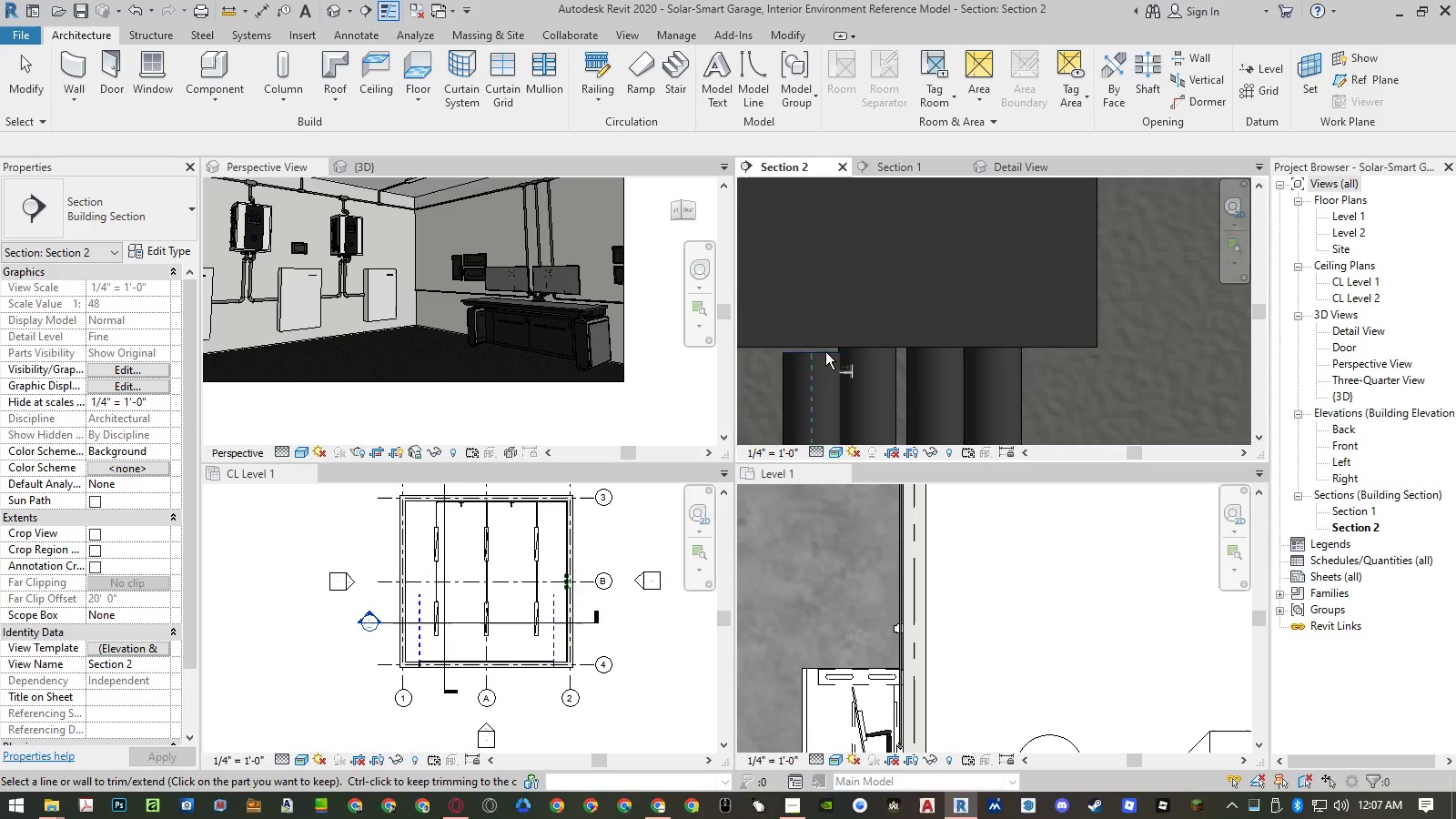 
left_click([821, 350])
 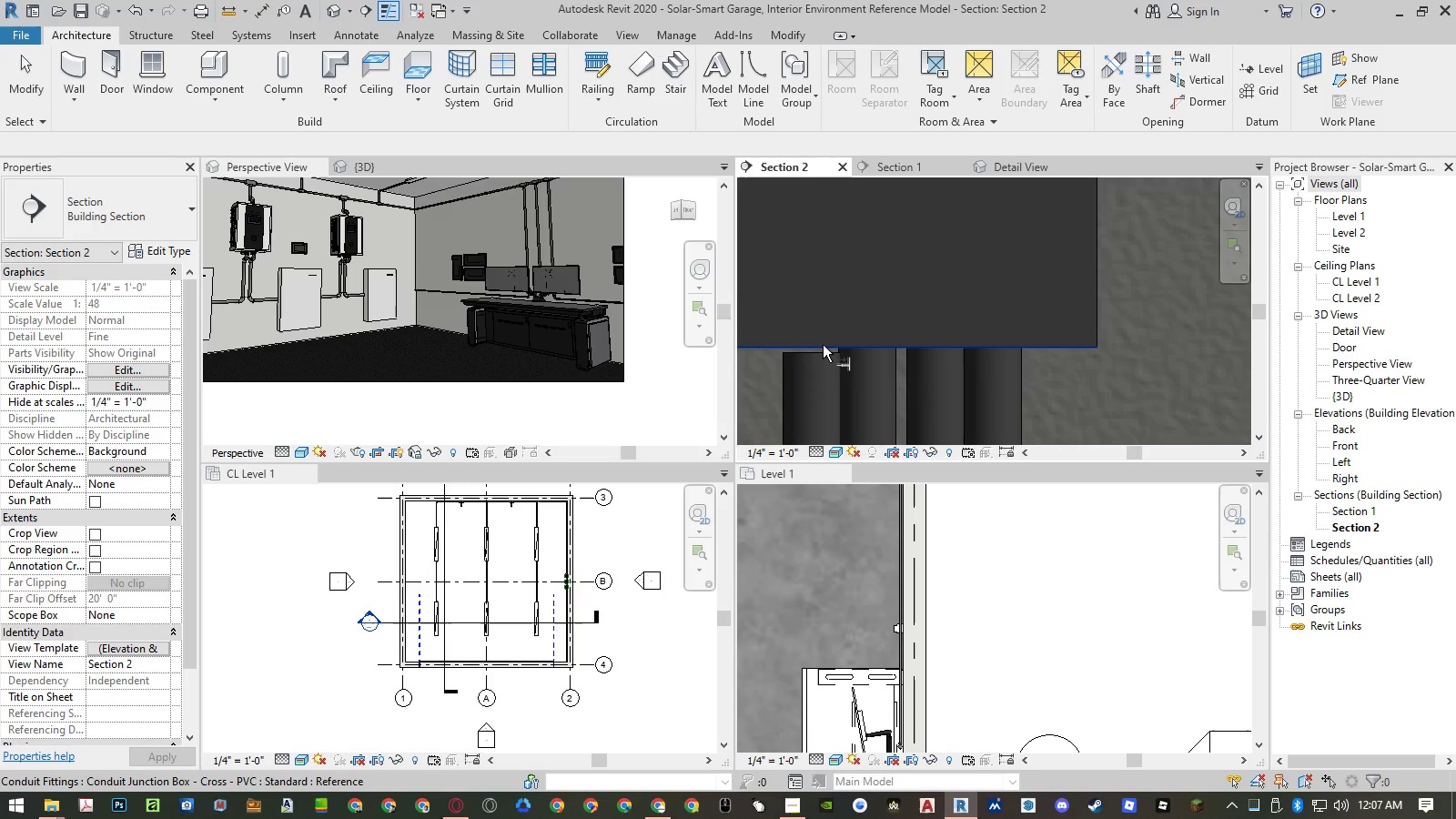 
left_click([823, 345])
 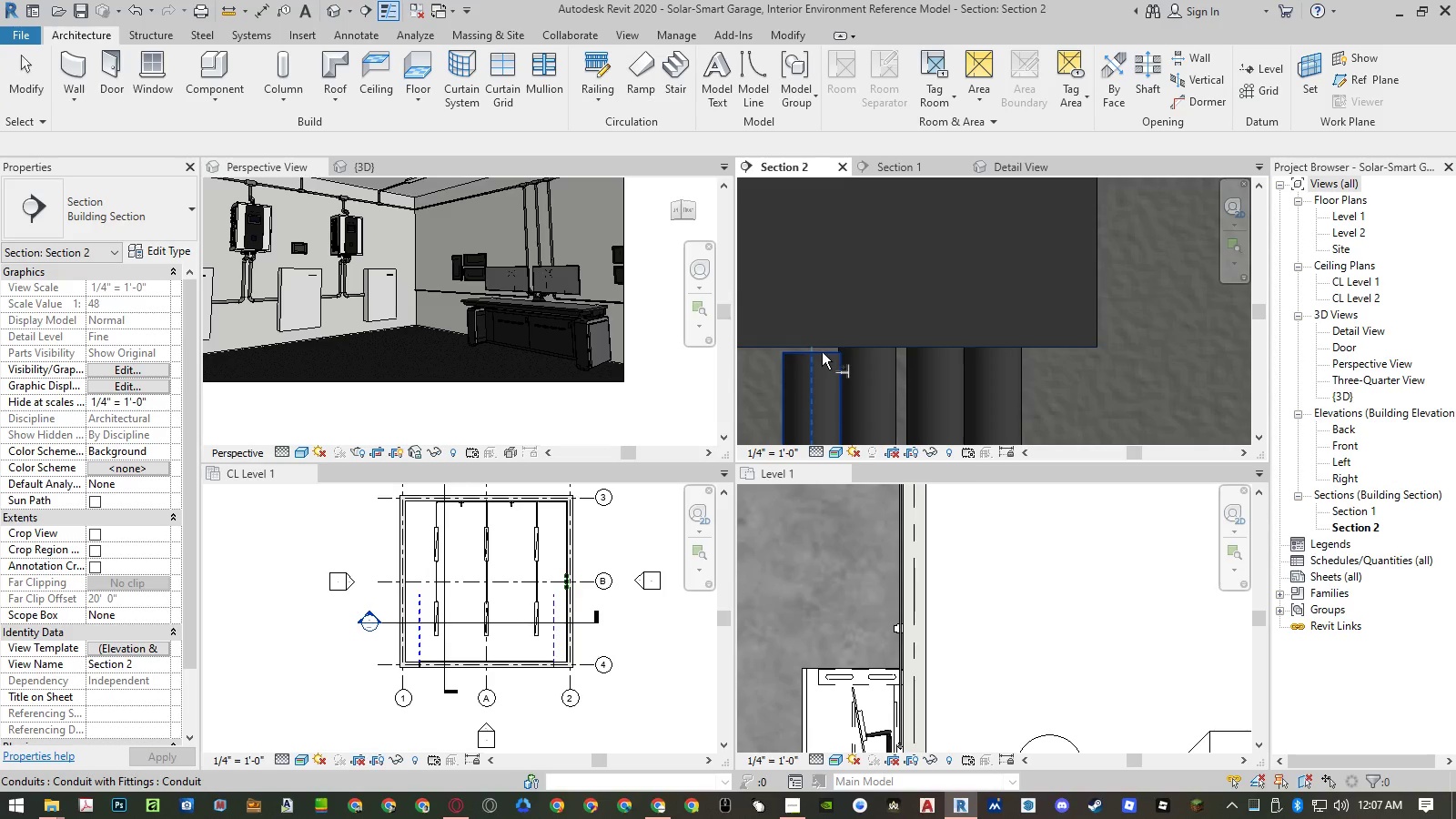 
left_click([822, 352])
 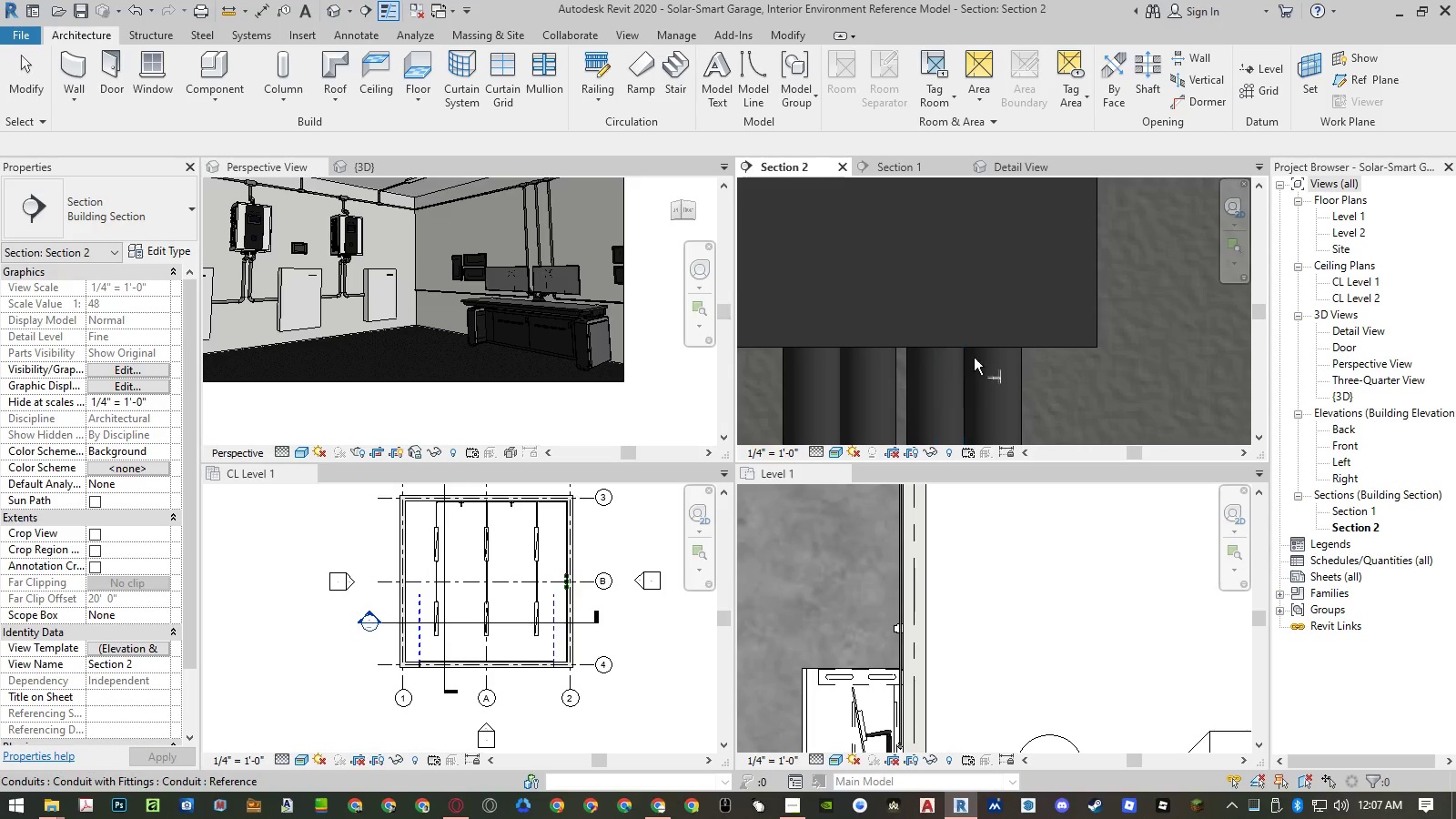 
key(Escape)
 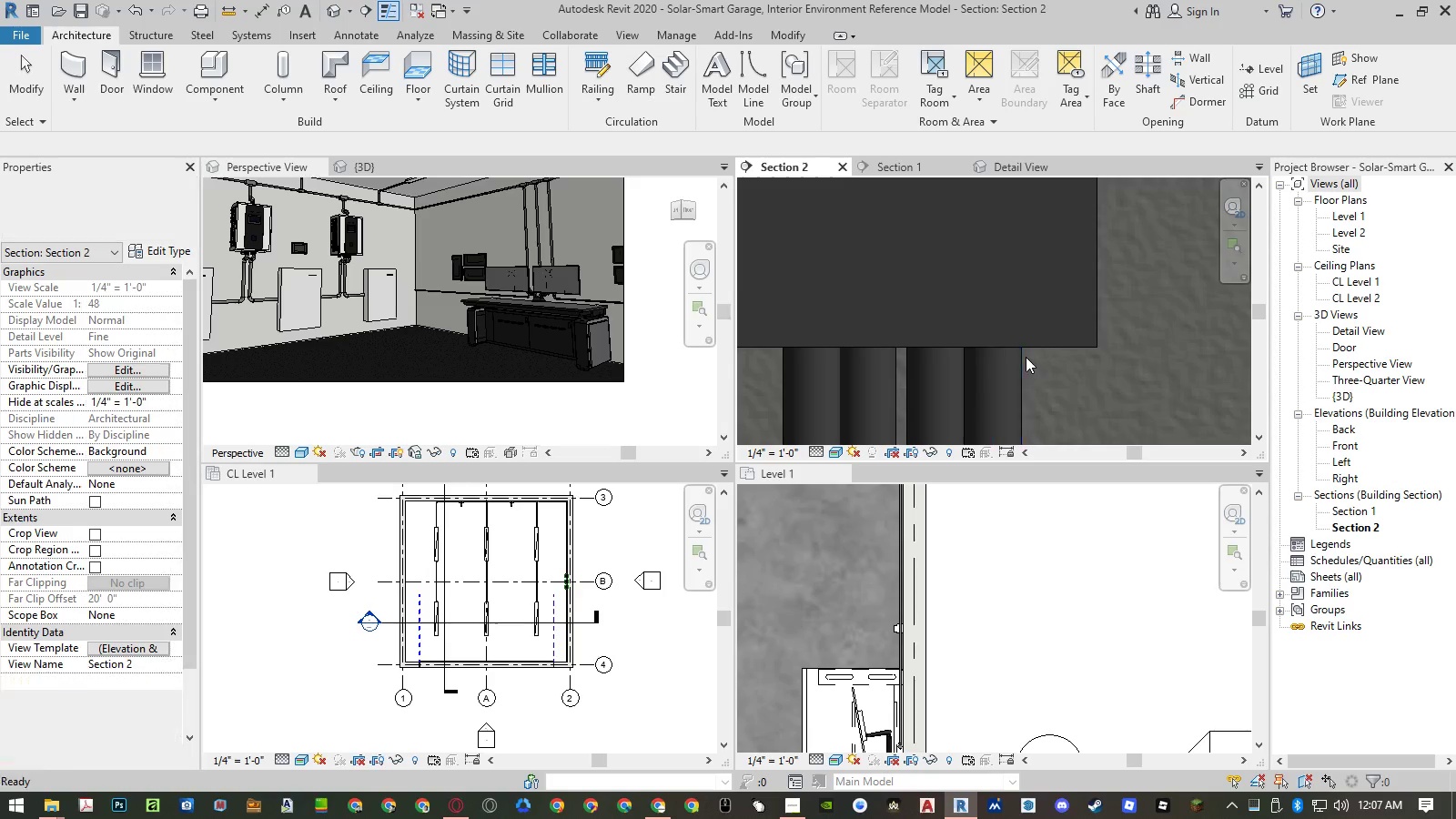 
key(Escape)
 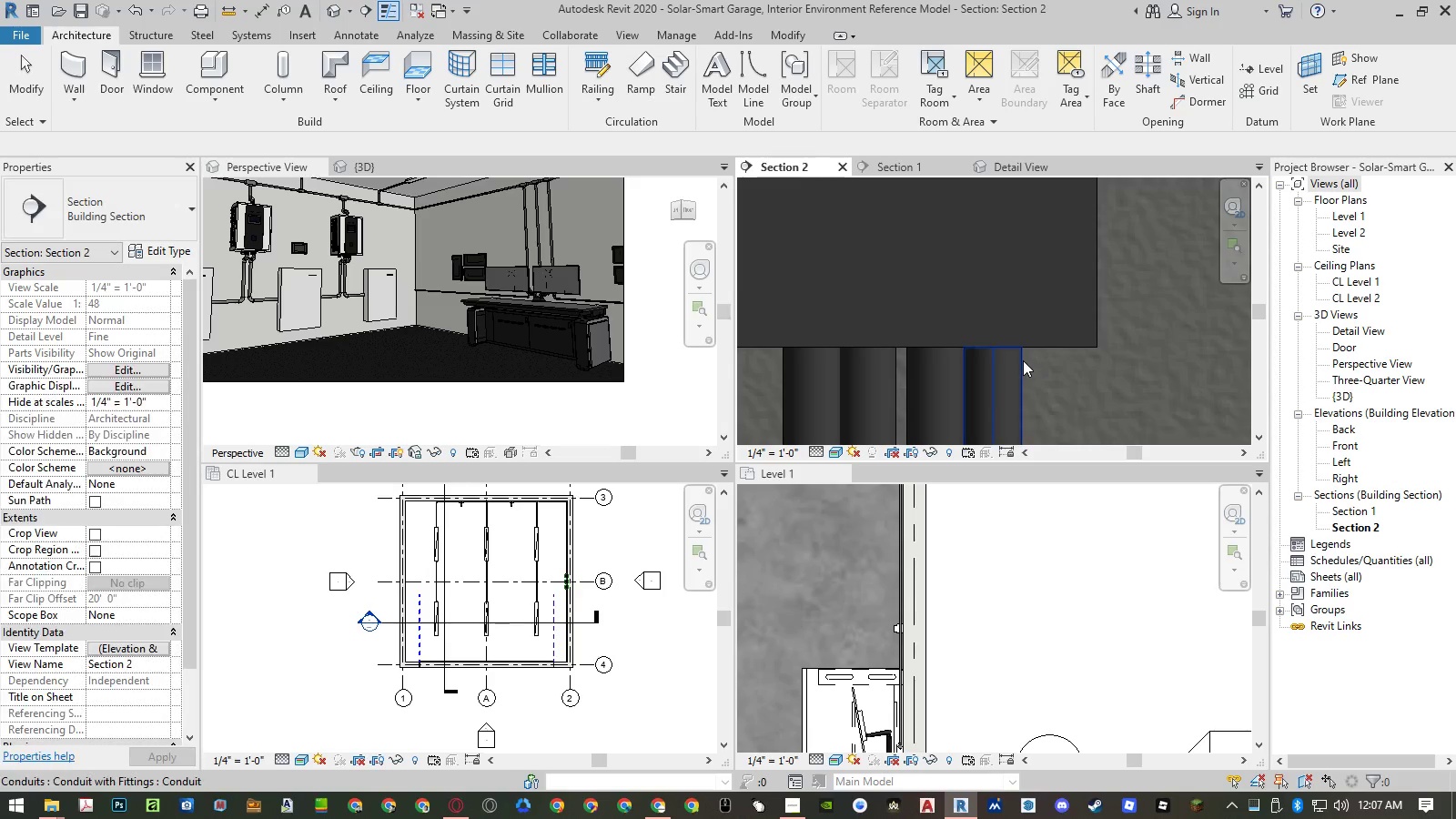 
scroll: coordinate [1024, 360], scroll_direction: down, amount: 5.0
 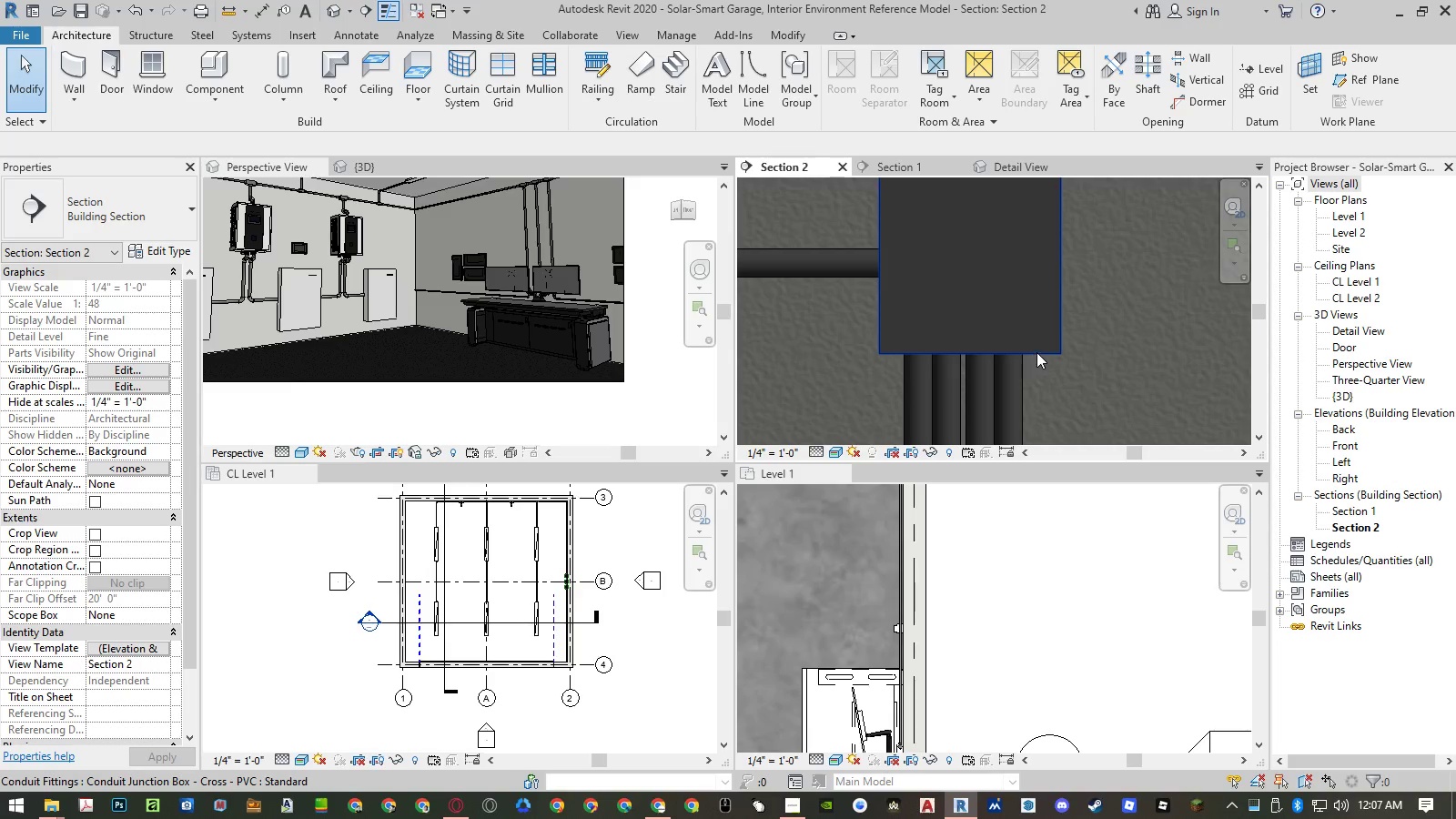 
key(Escape)
 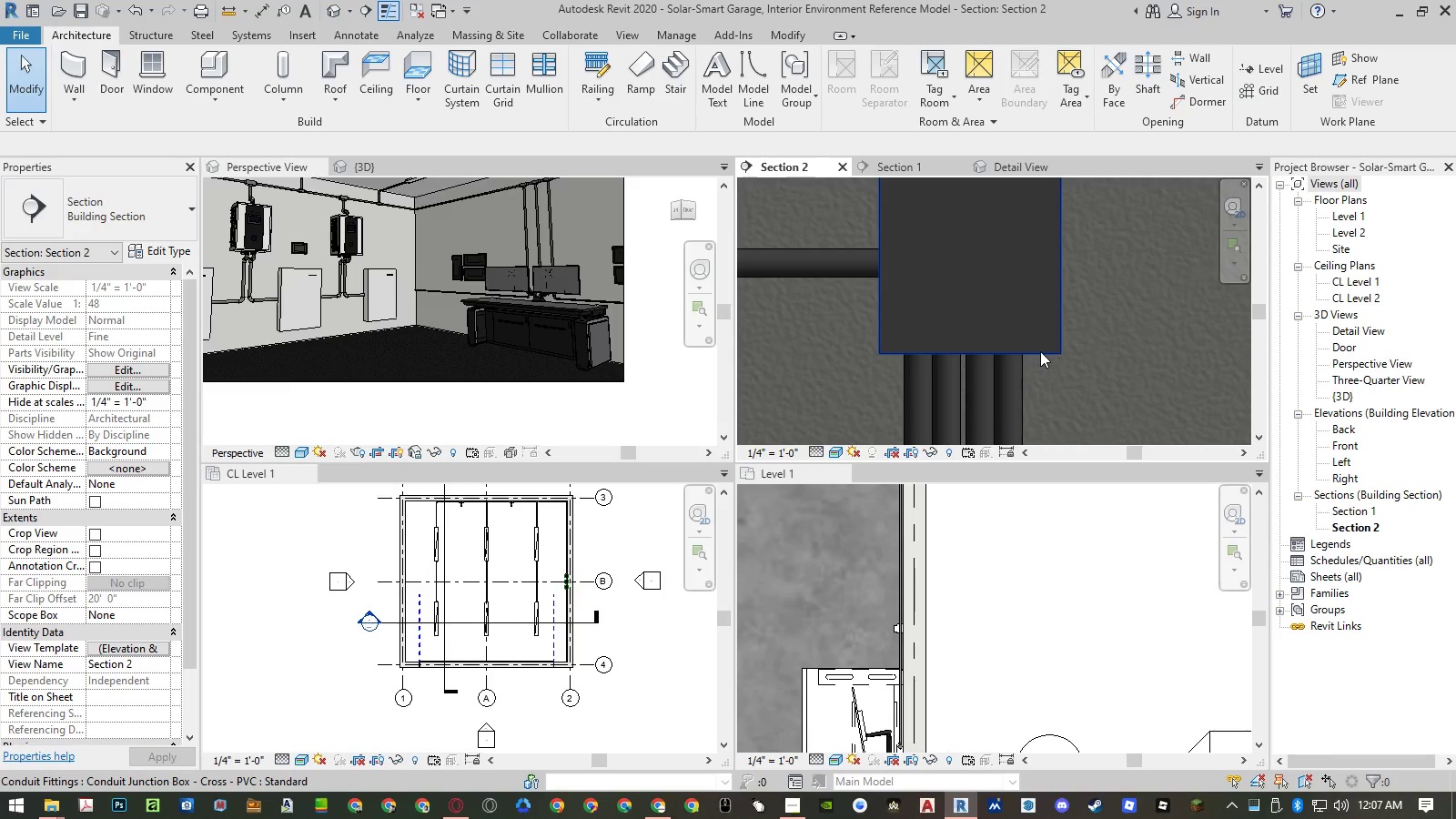 
left_click([1040, 351])
 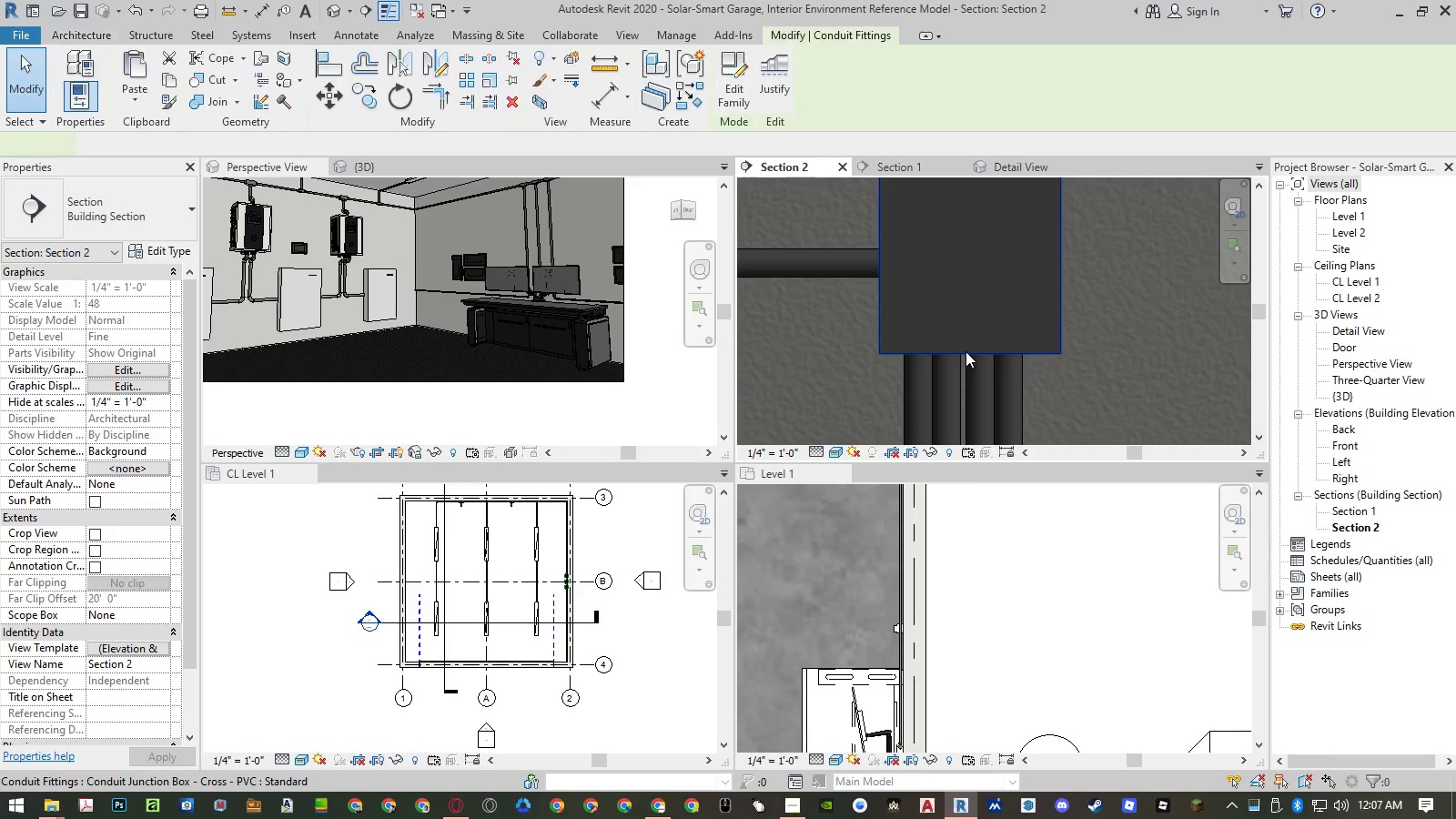 
scroll: coordinate [966, 350], scroll_direction: up, amount: 5.0
 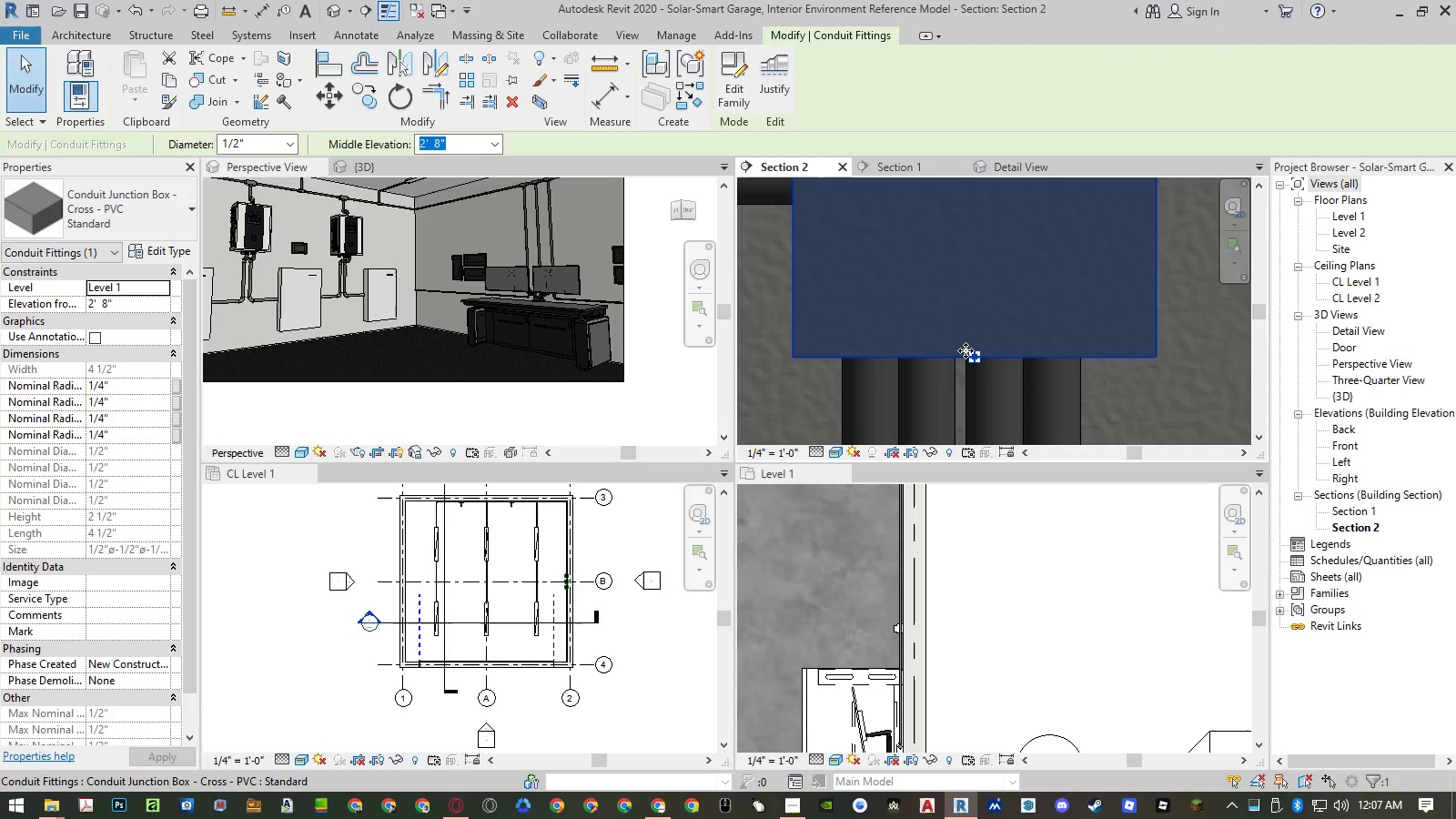 
type(mv)
 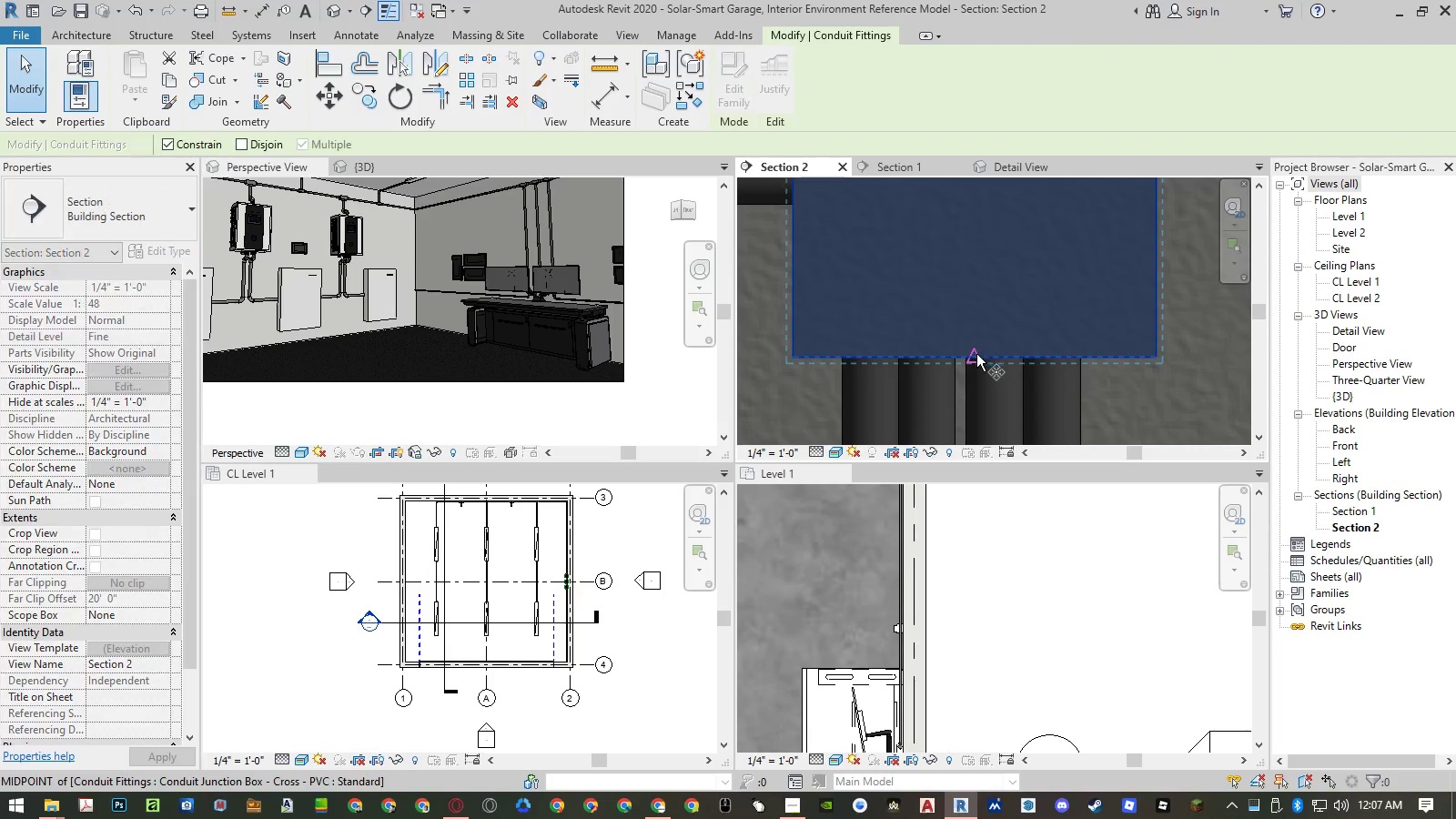 
scroll: coordinate [976, 354], scroll_direction: up, amount: 4.0
 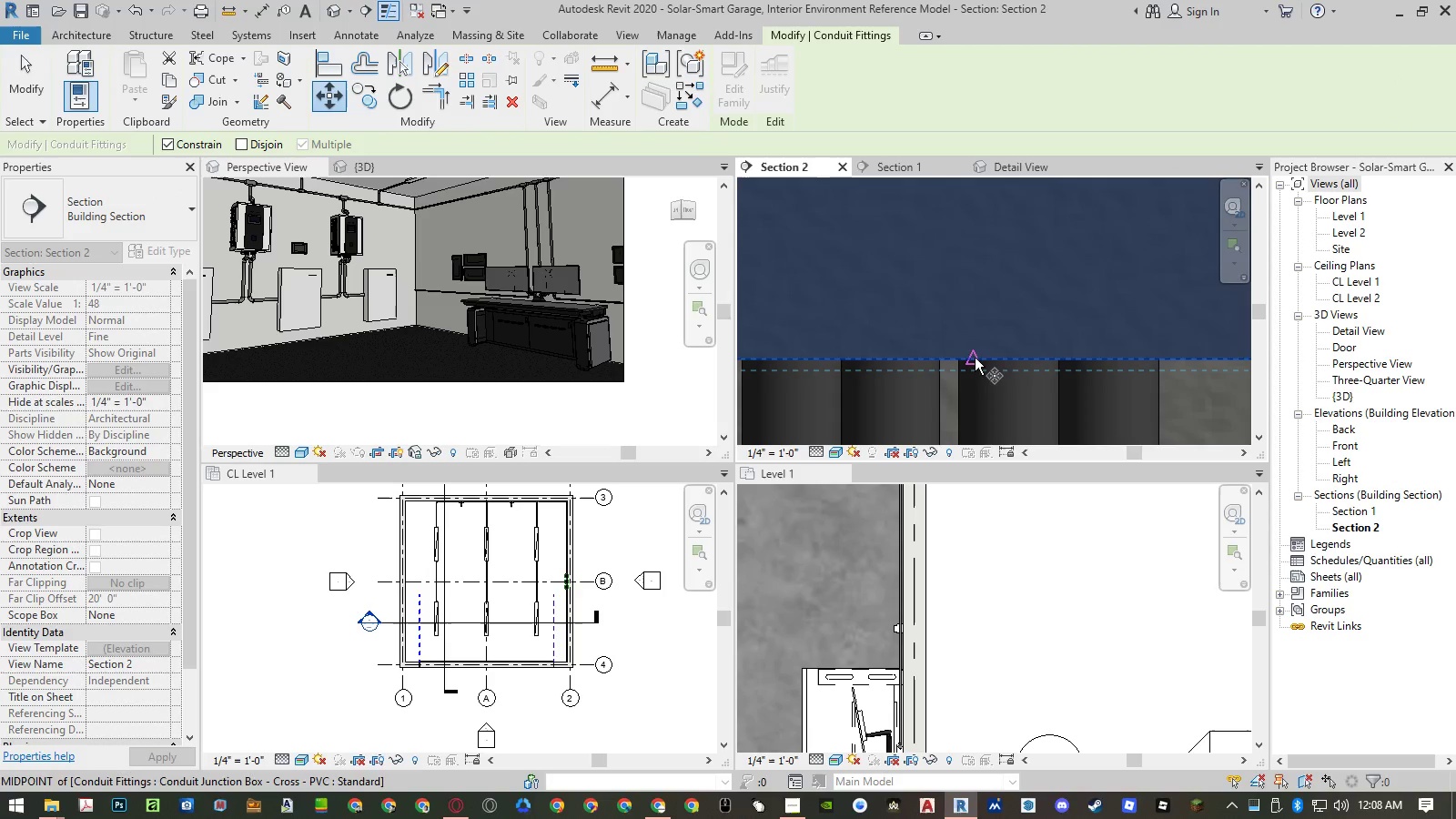 
left_click([975, 358])
 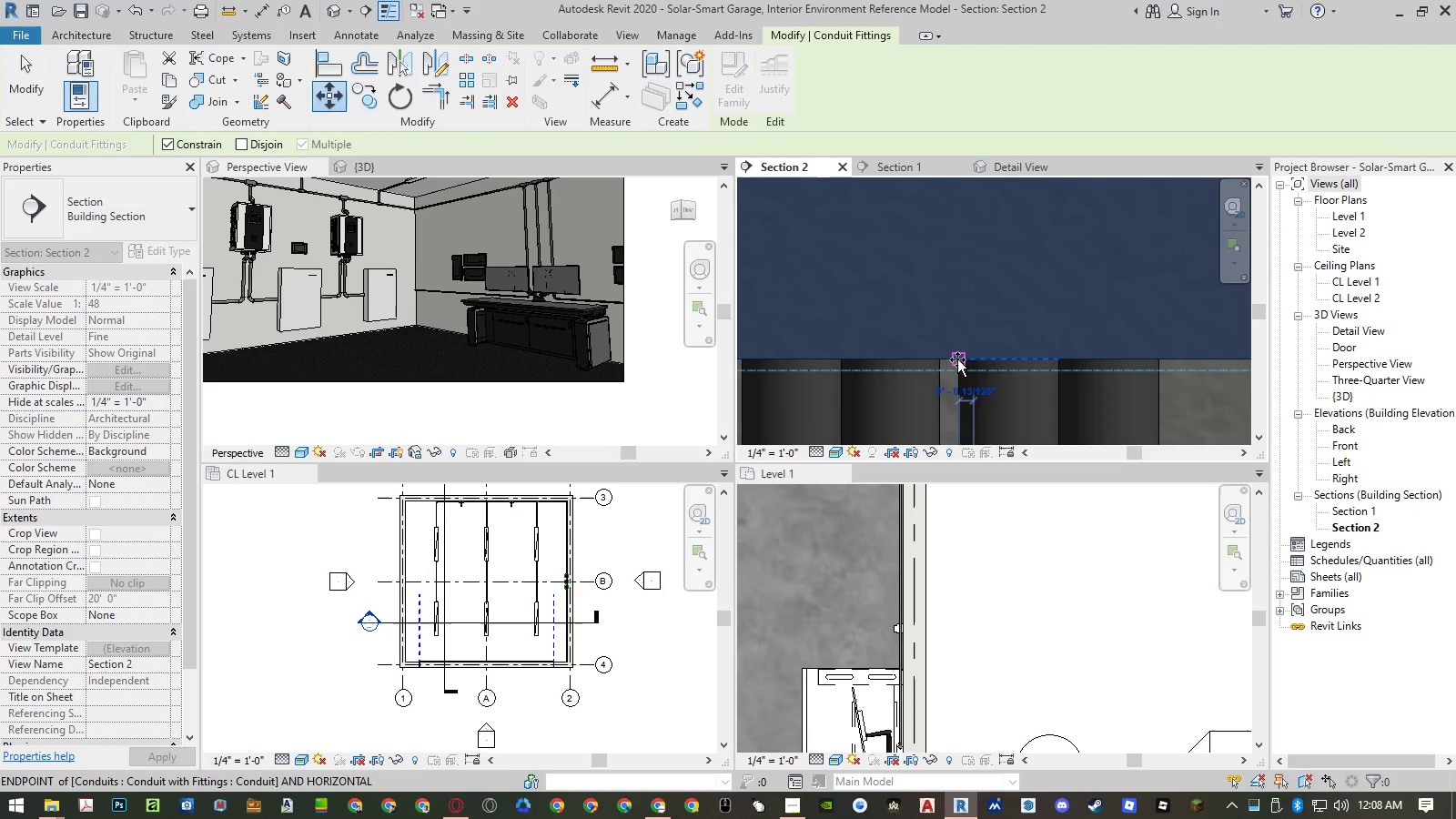 
left_click([957, 359])
 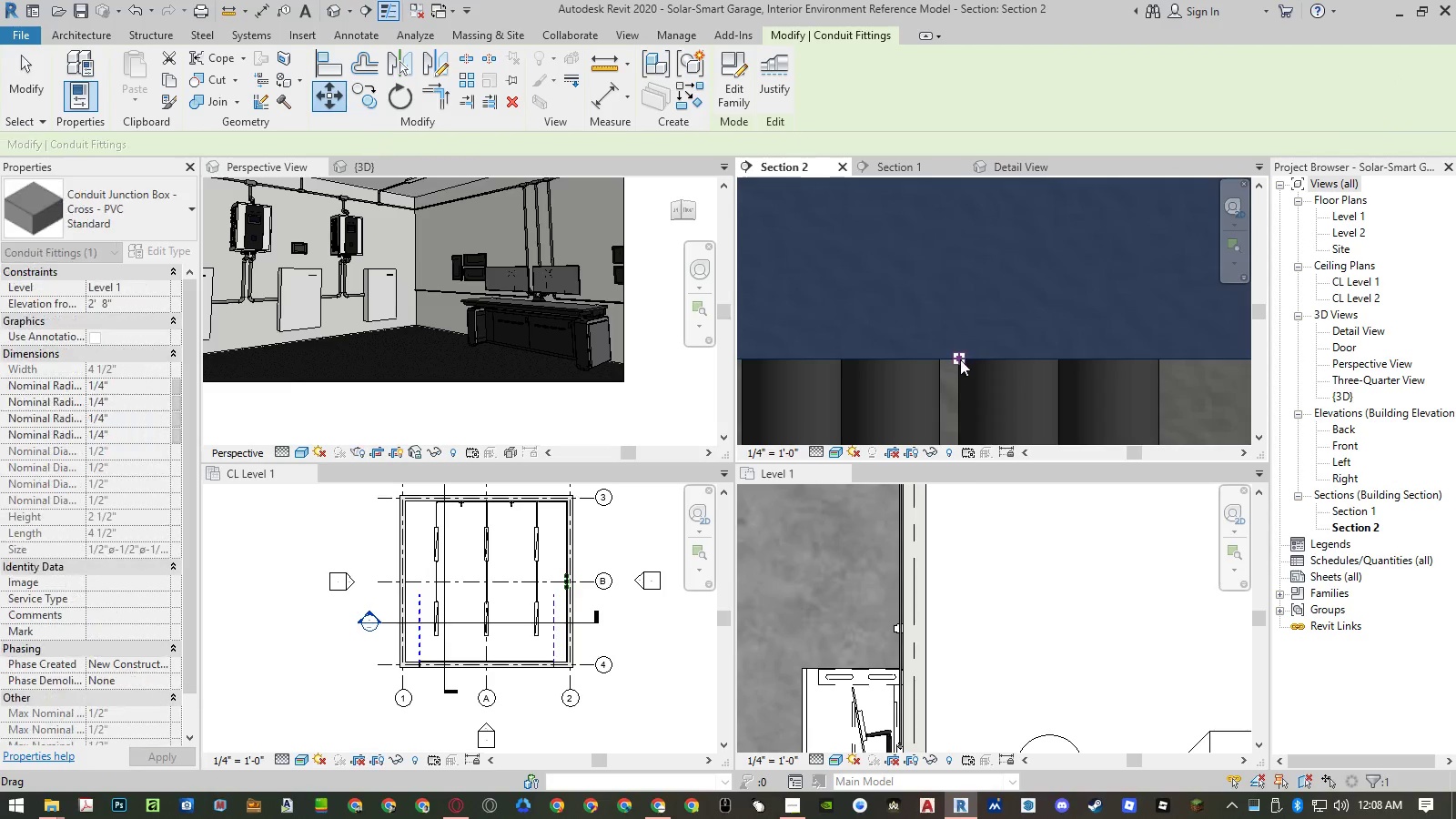 
type(mv)
 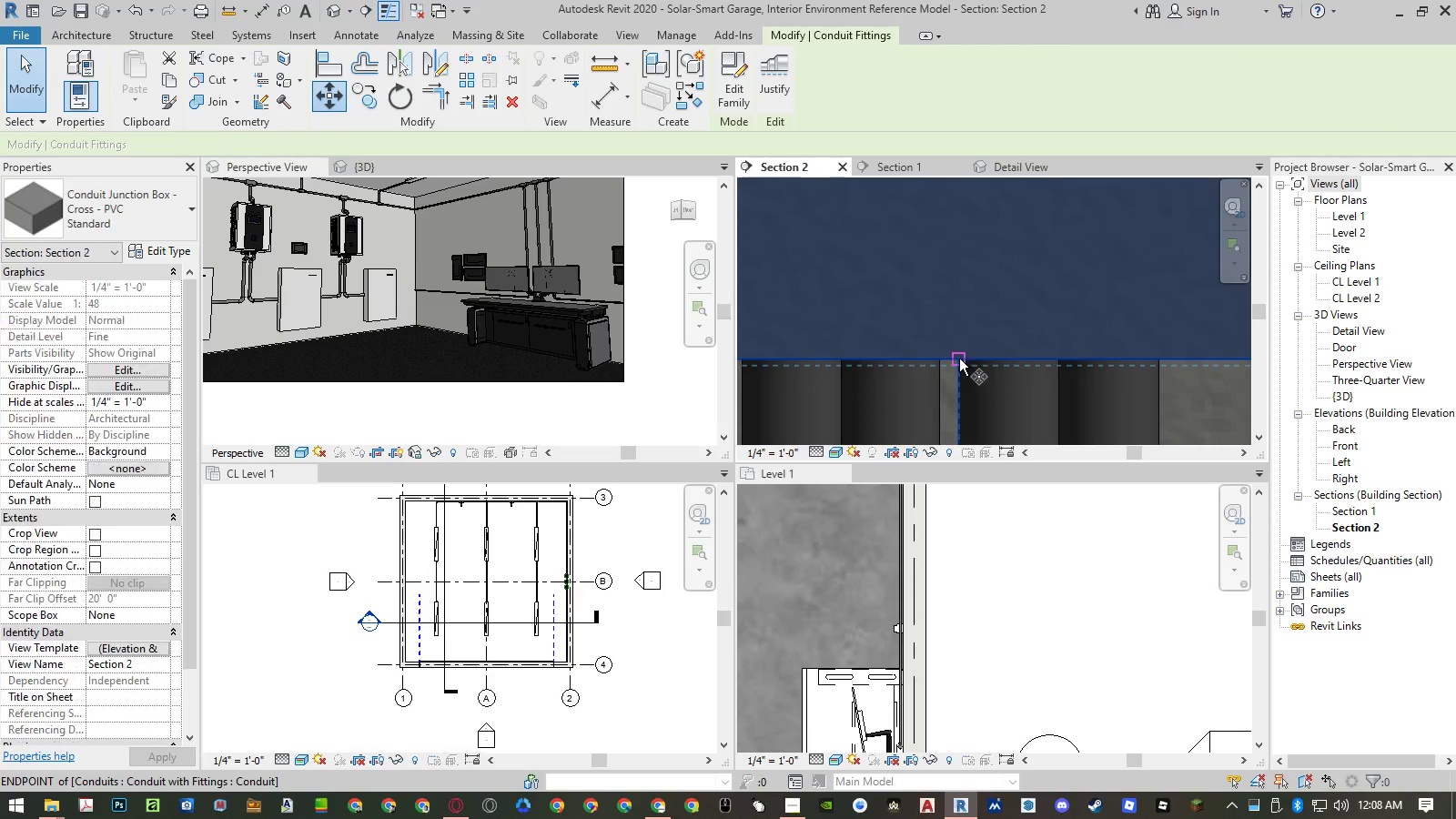 
left_click([959, 359])
 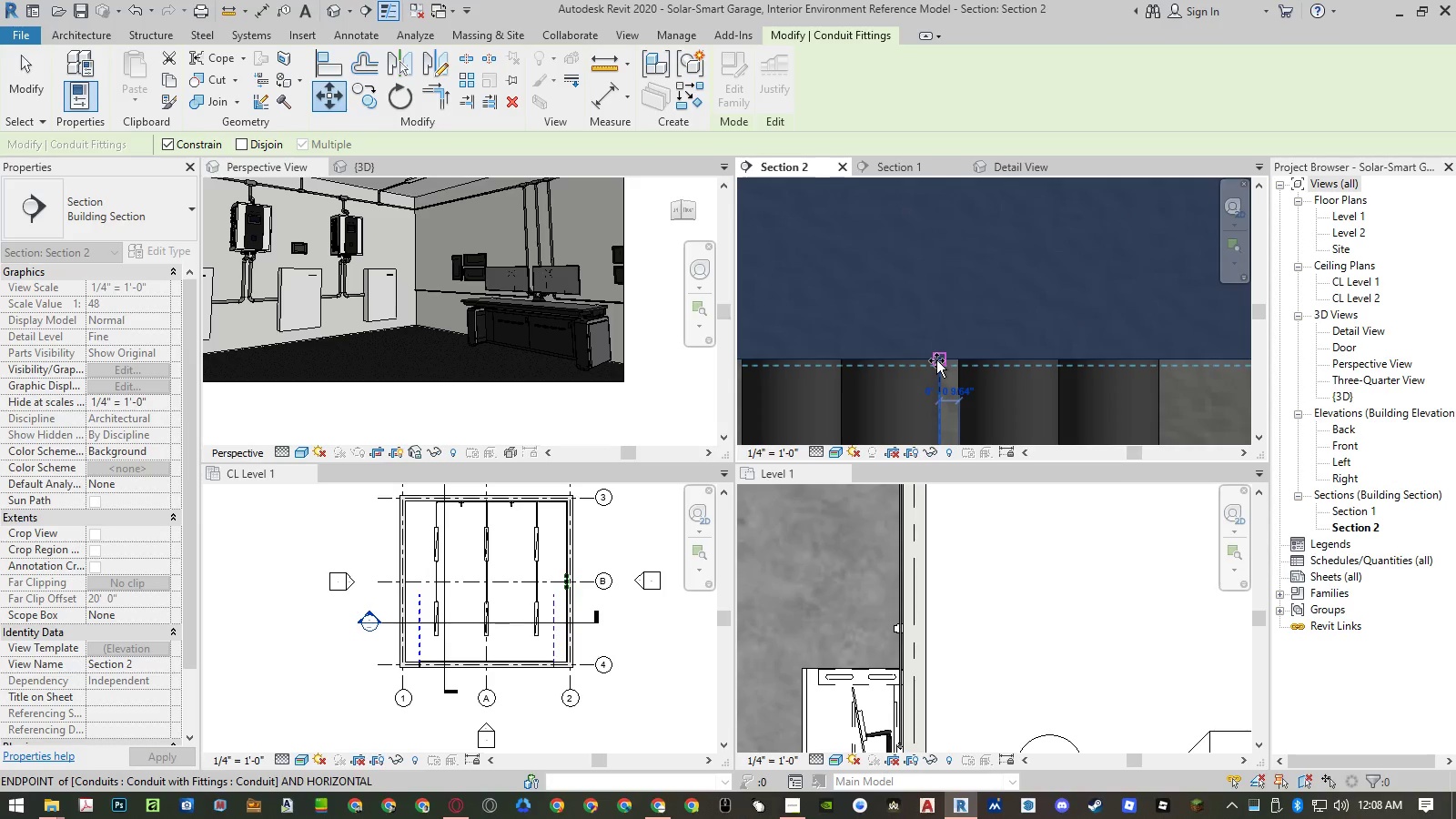 
scroll: coordinate [936, 360], scroll_direction: up, amount: 3.0
 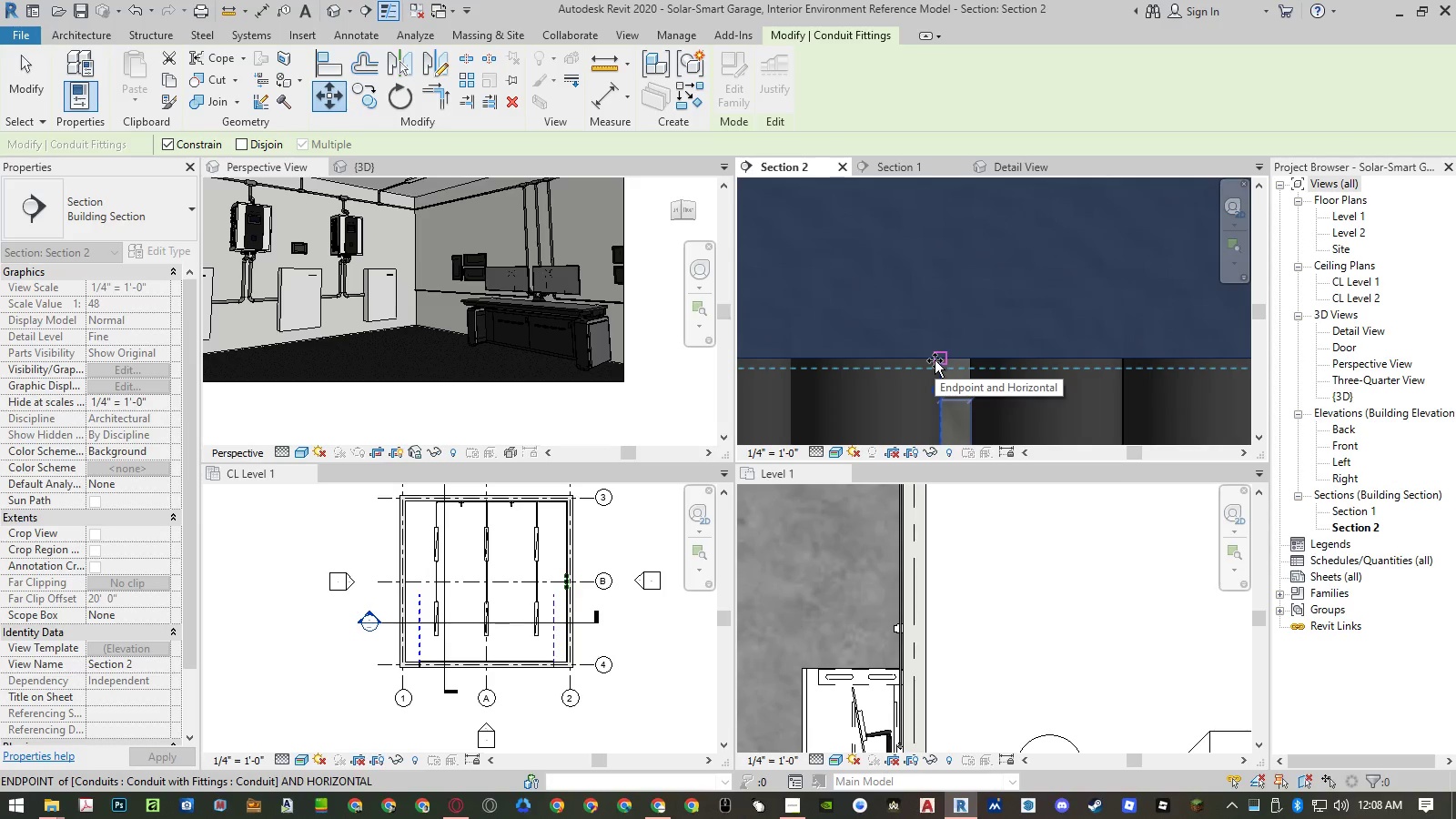 
wait(5.86)
 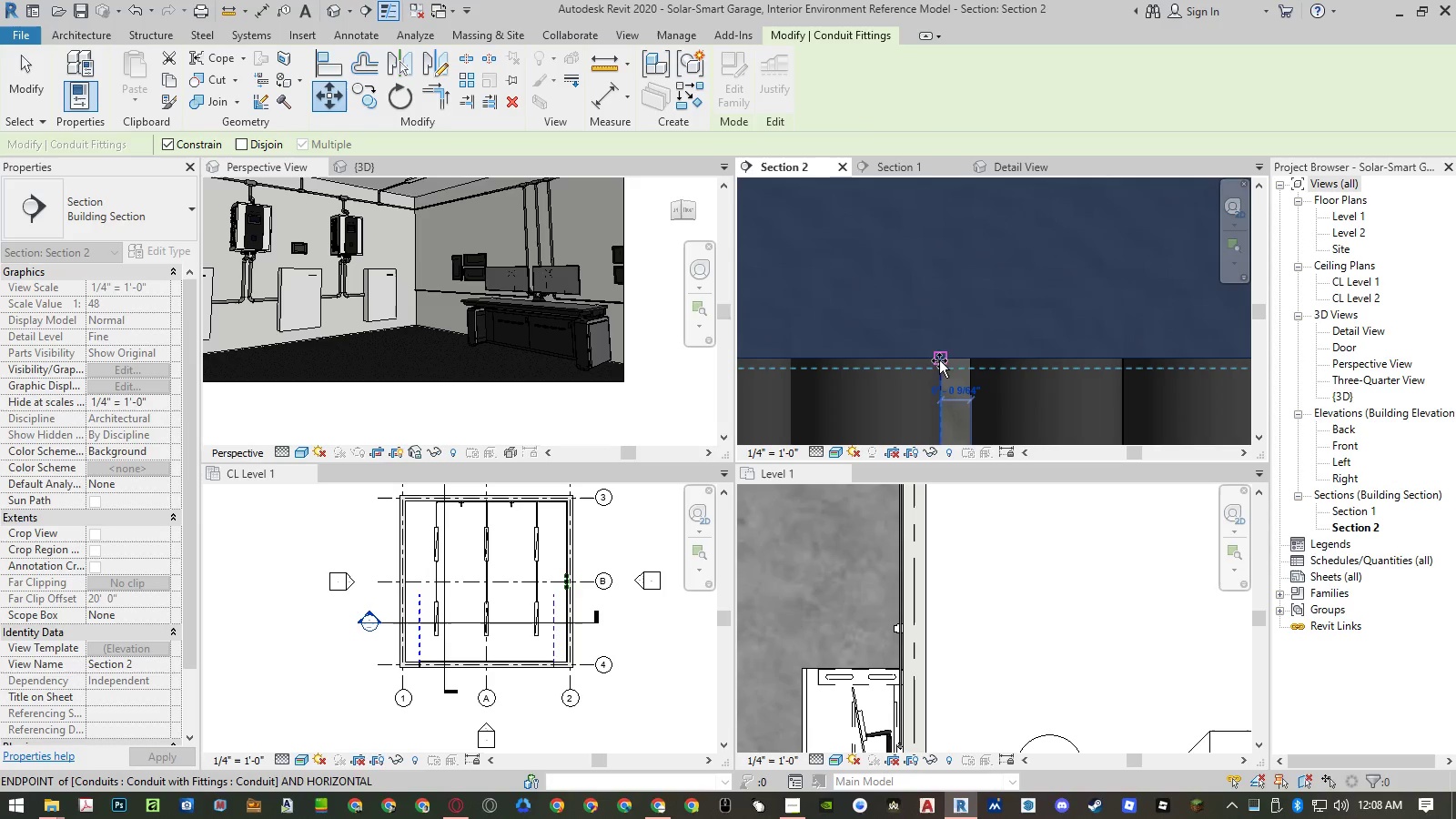 
key(Numpad4)
 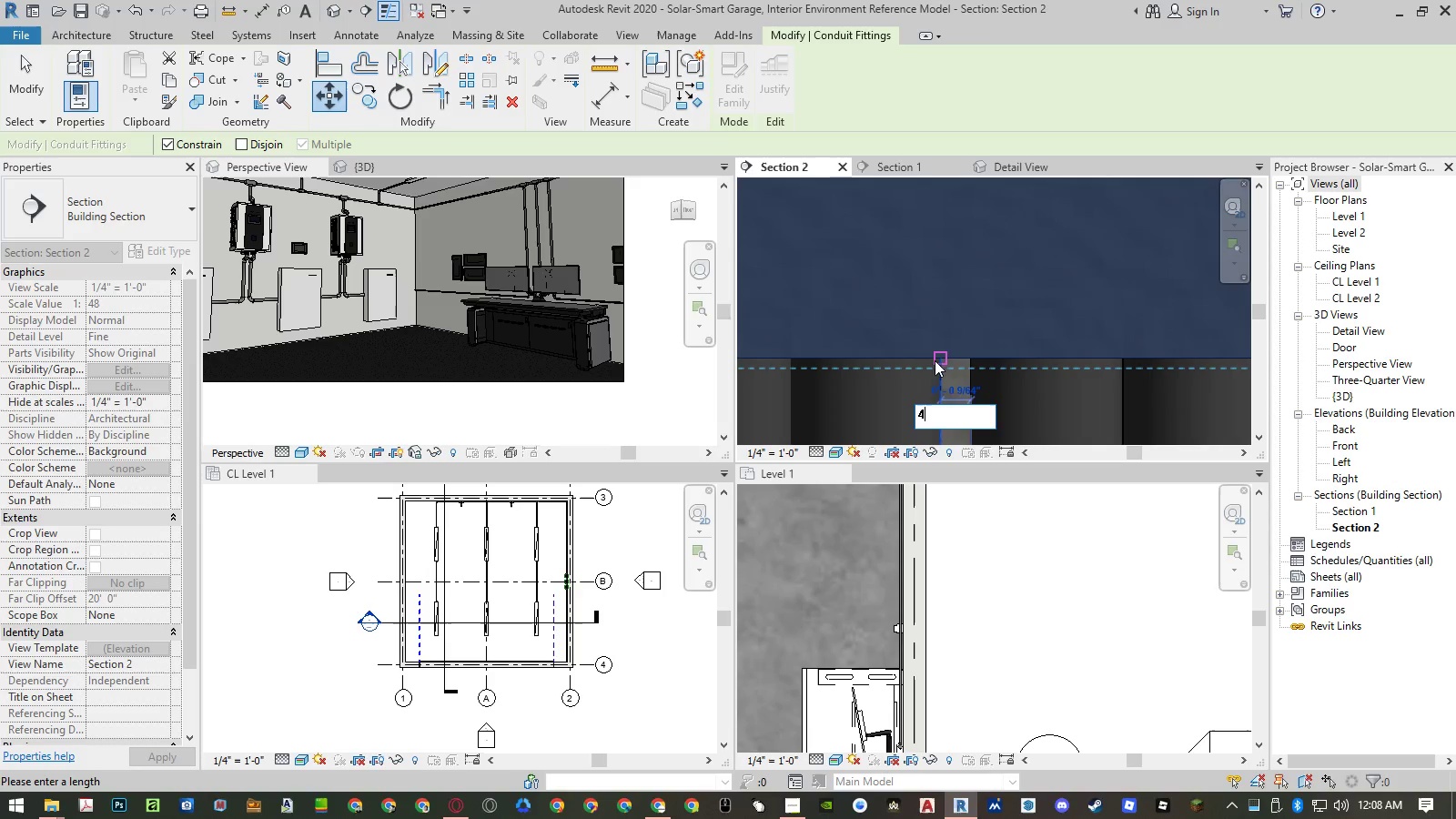 
key(NumpadDecimal)
 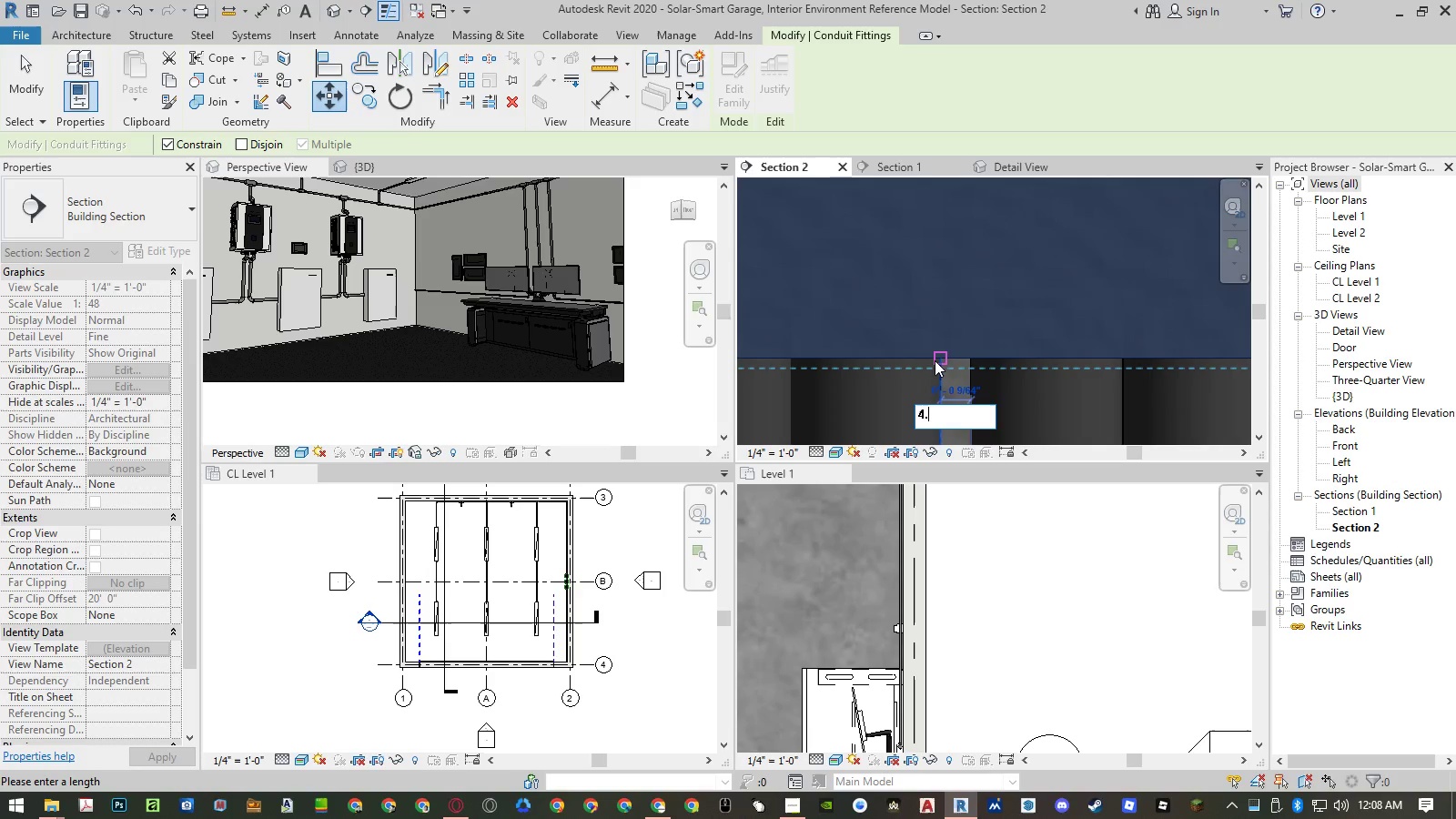 
key(Numpad5)
 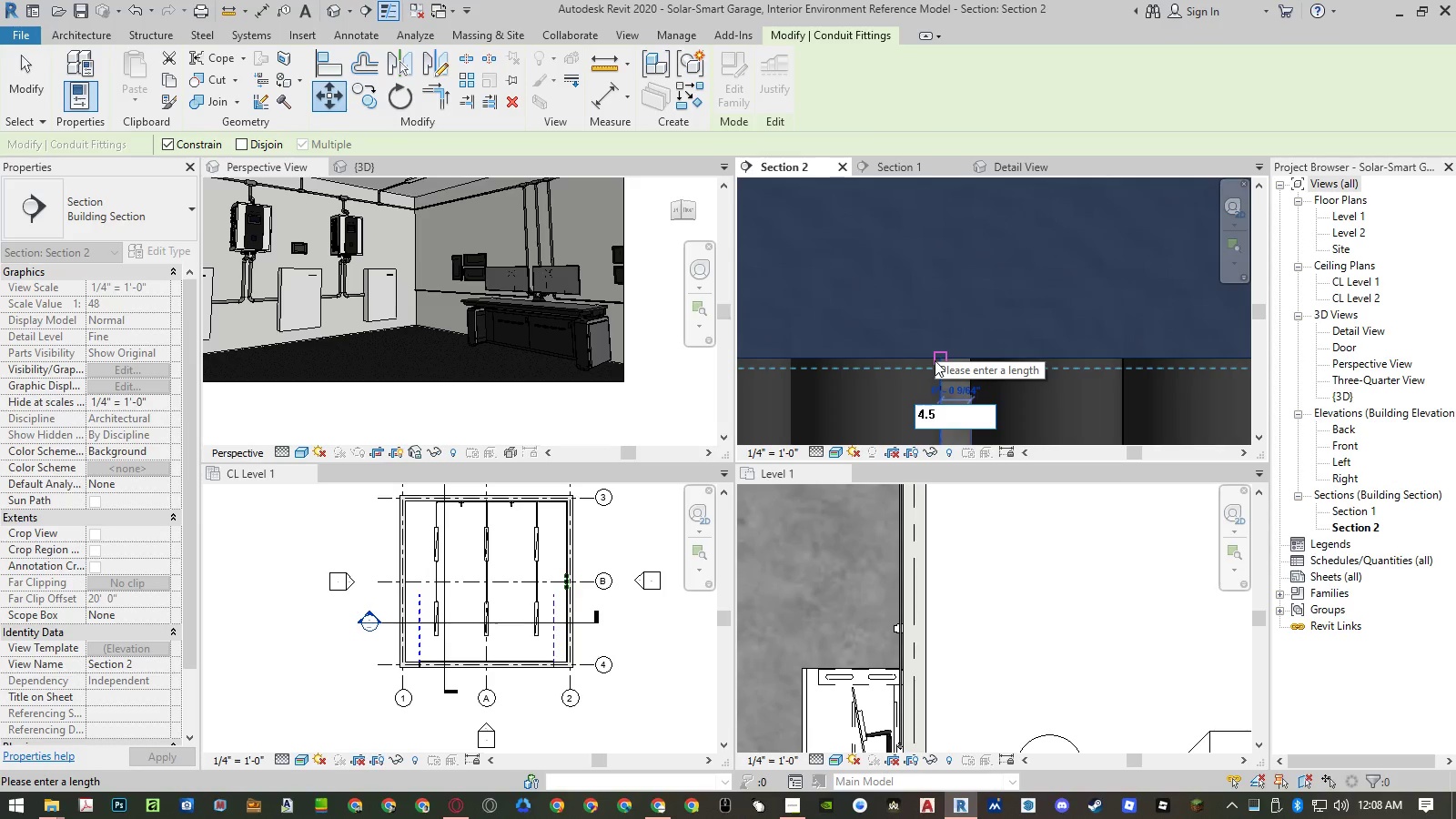 
key(Slash)
 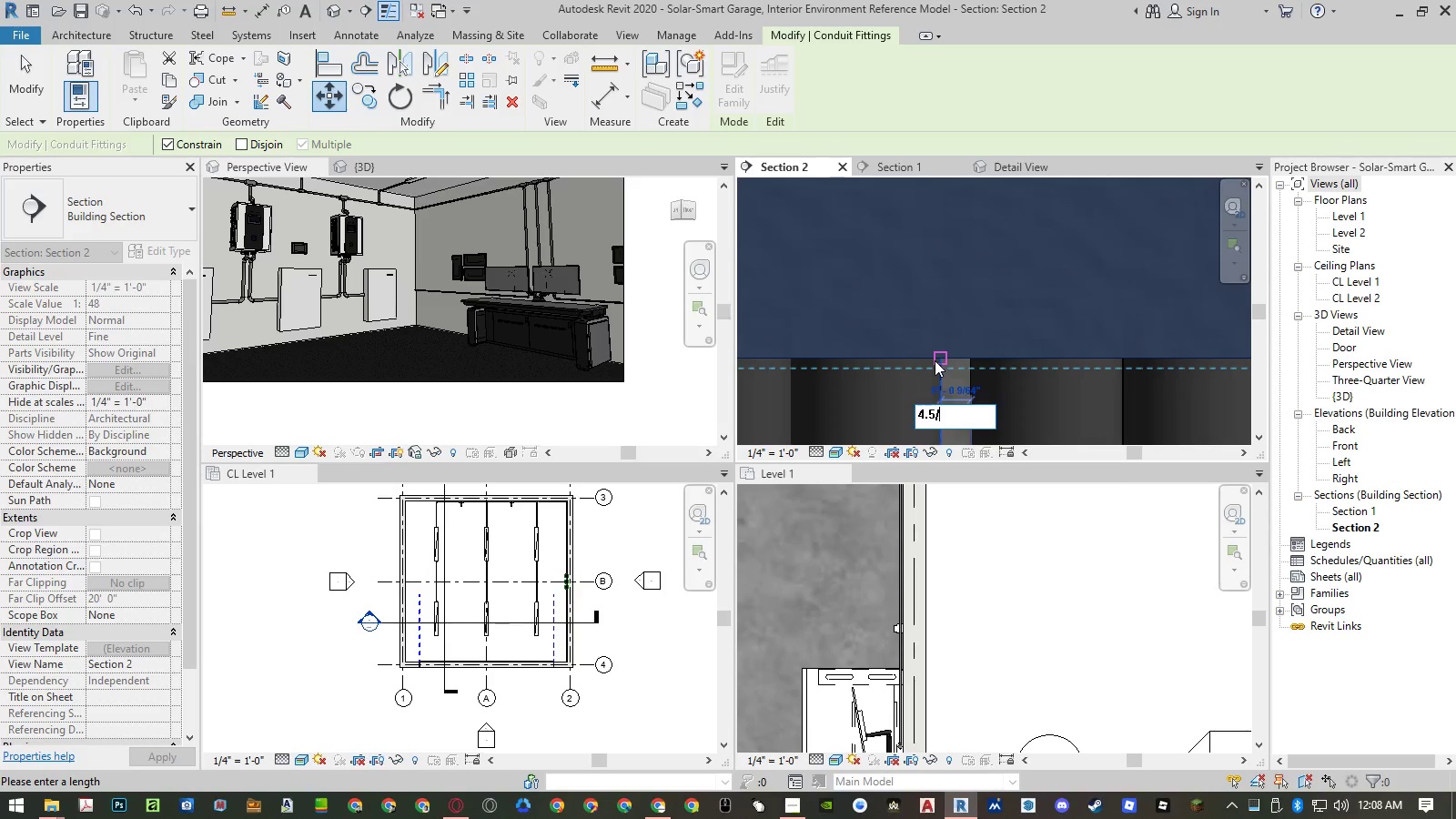 
key(Numpad6)
 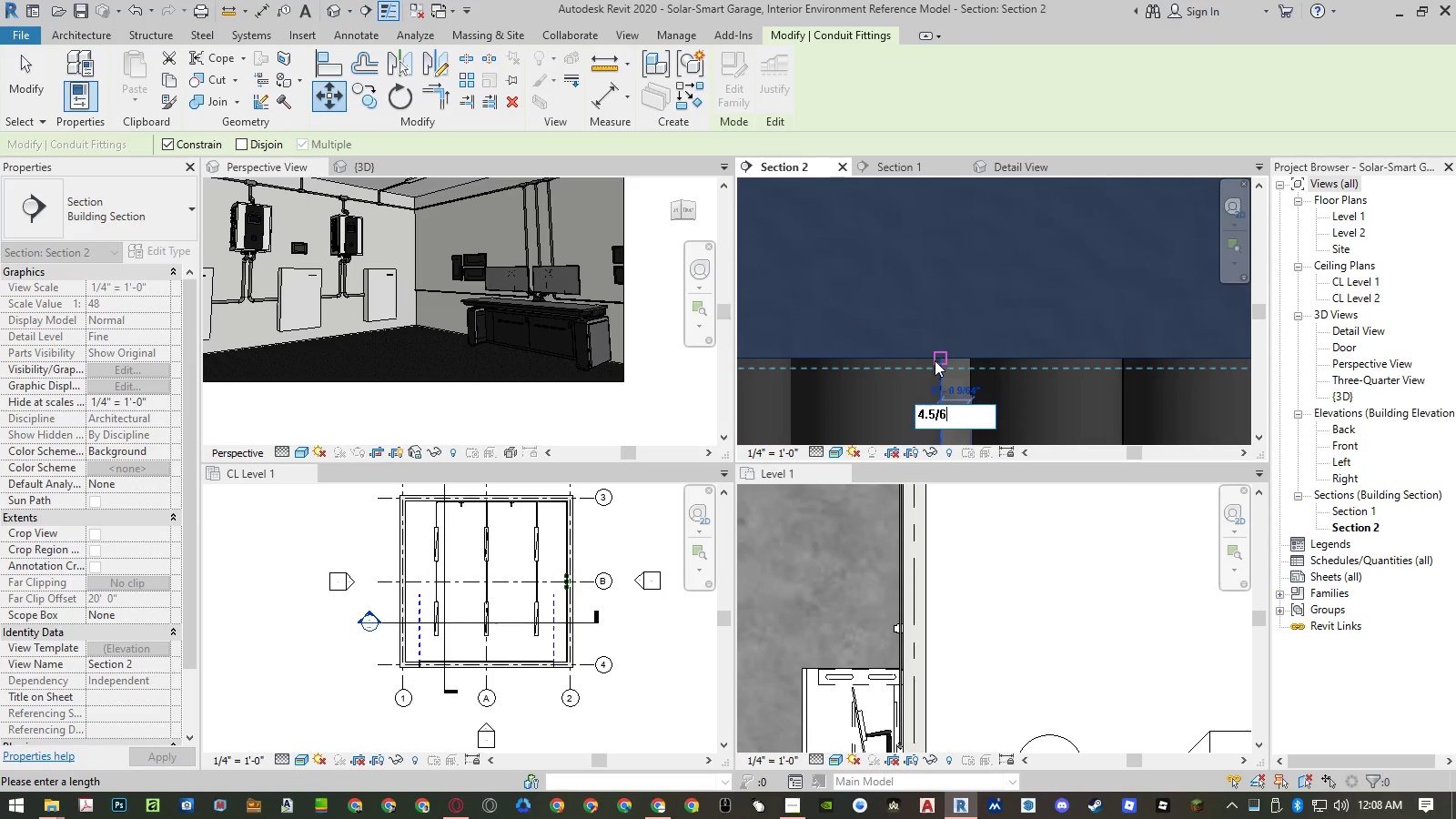 
key(Numpad4)
 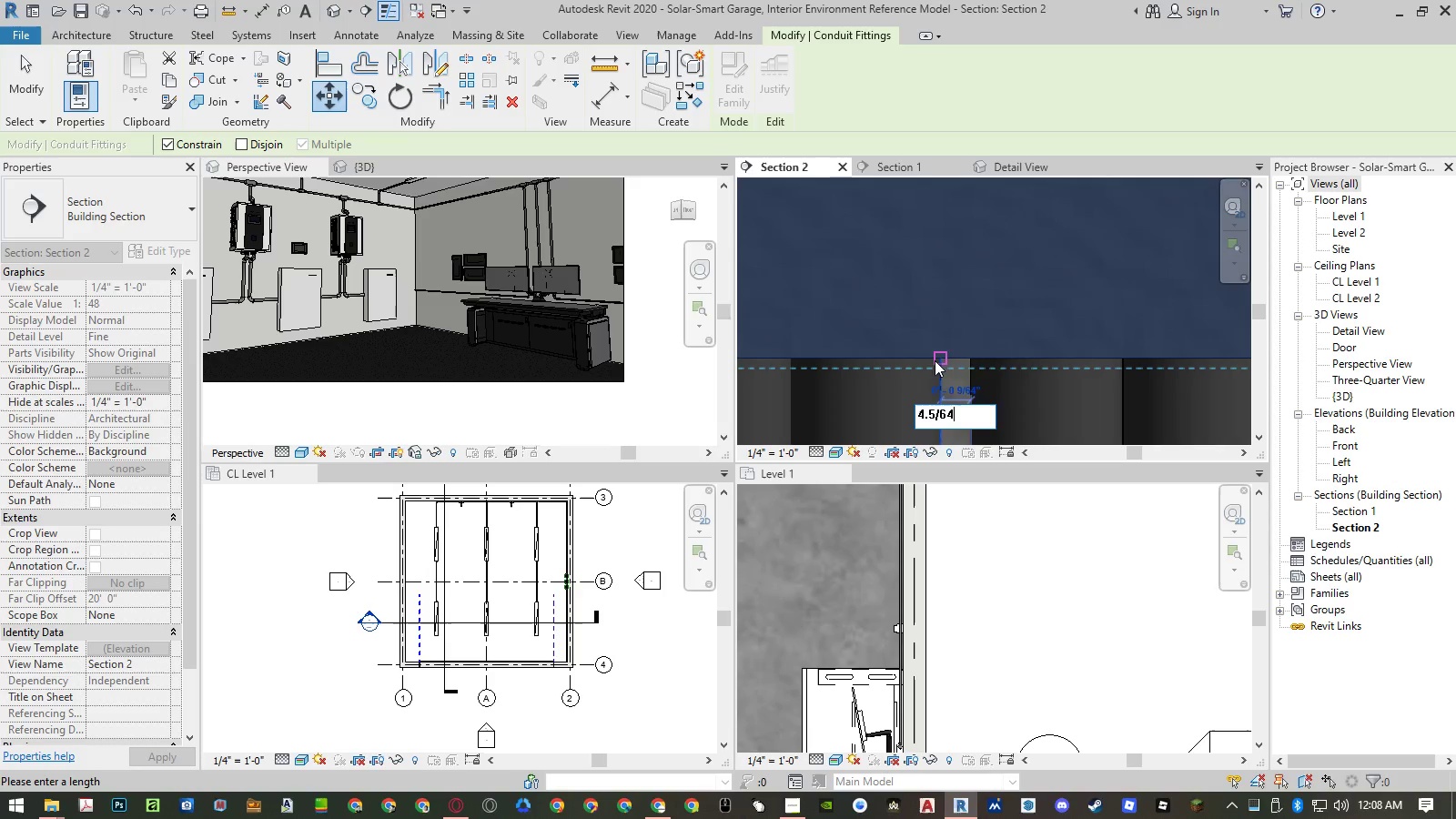 
key(Shift+ShiftRight)
 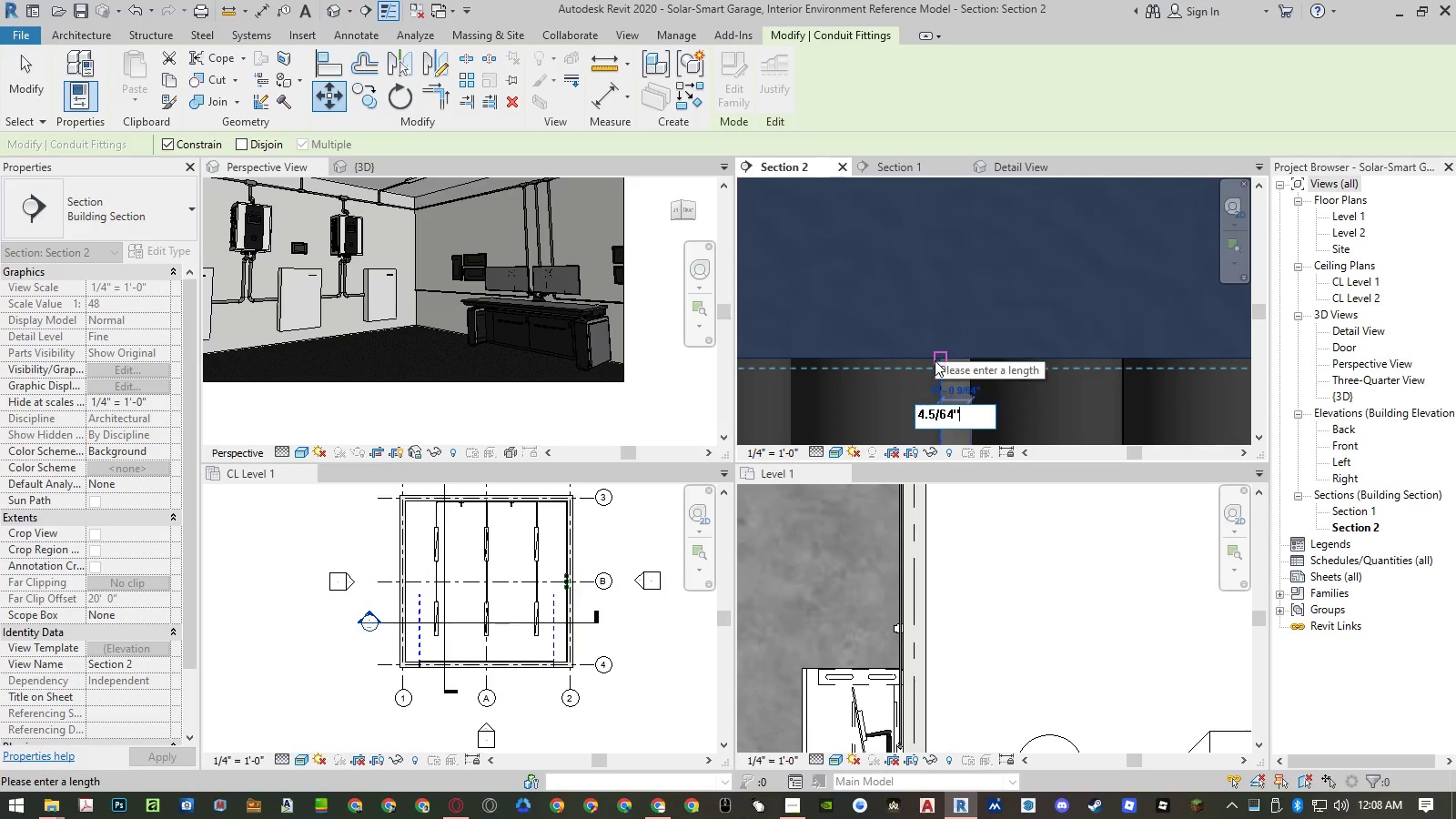 
key(Shift+Quote)
 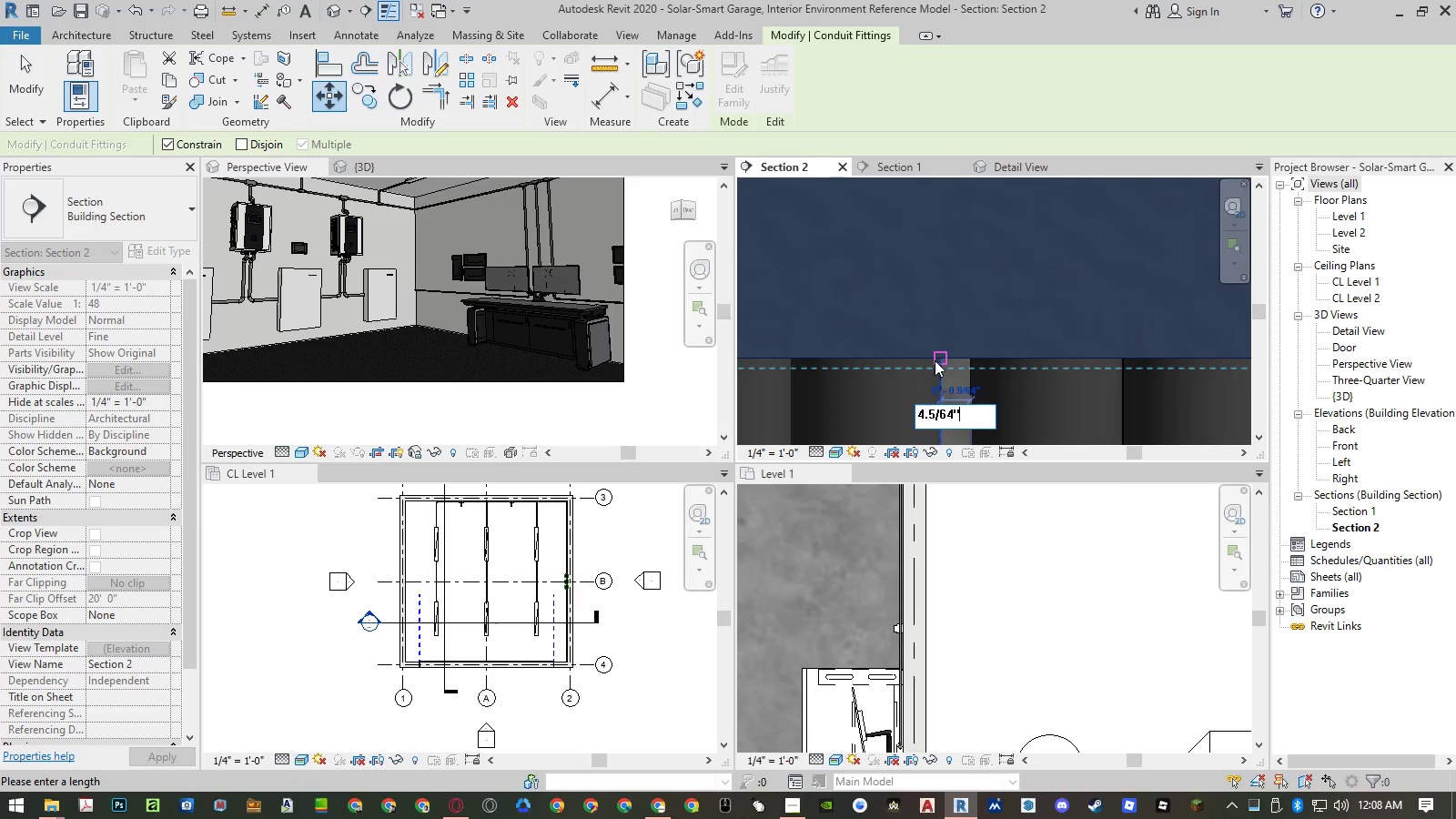 
key(NumpadEnter)
 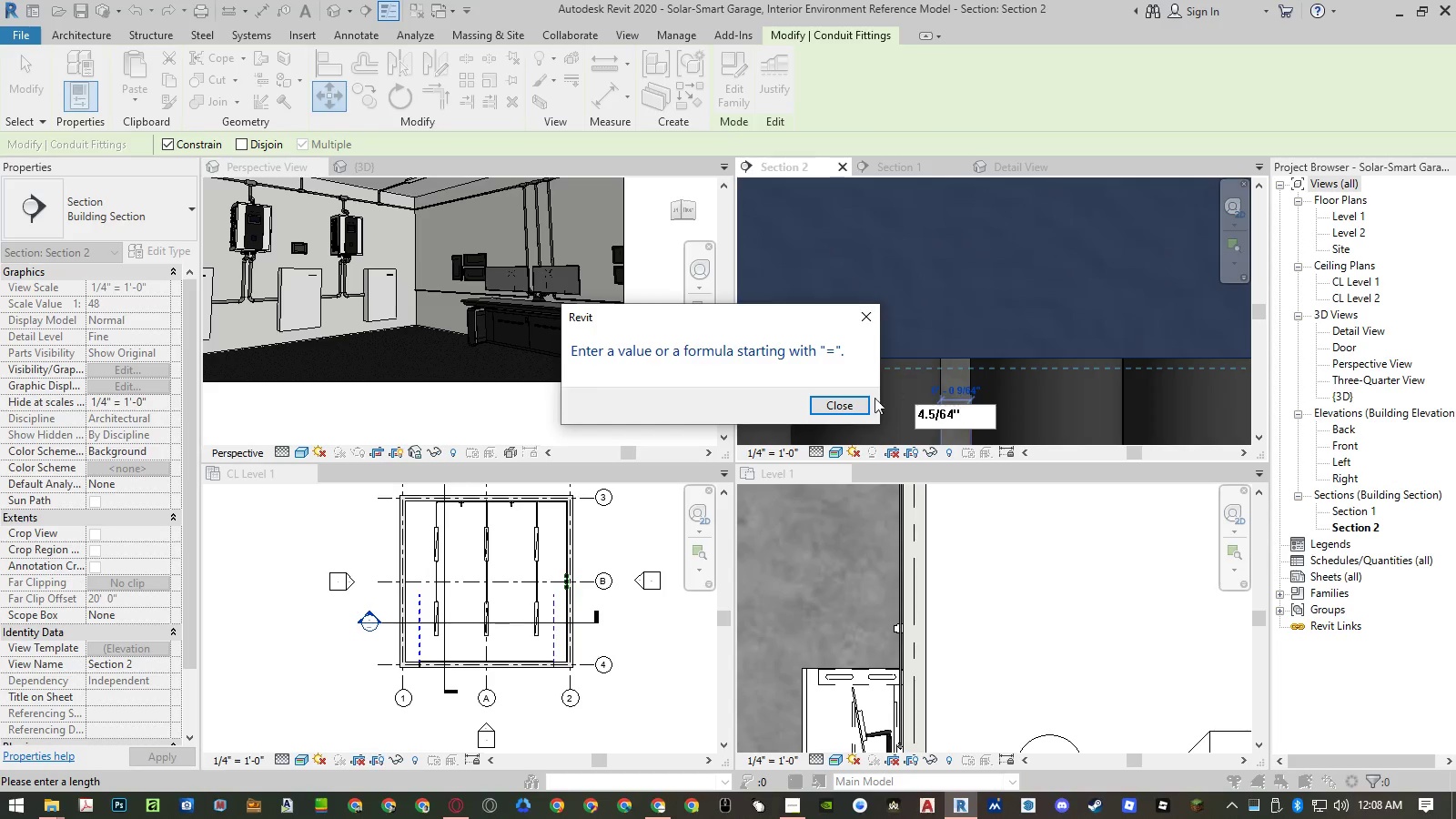 
left_click([860, 407])
 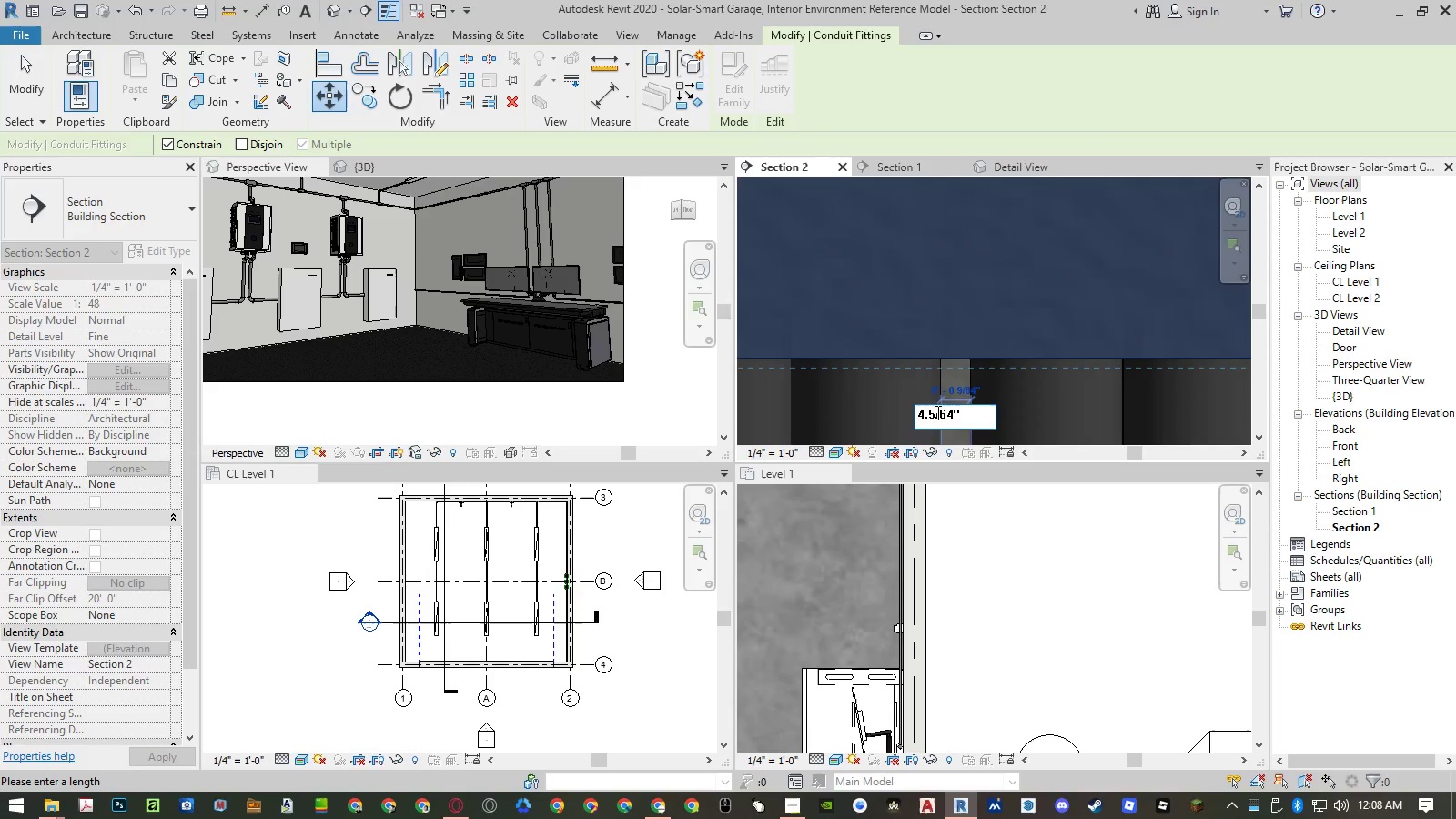 
wait(5.11)
 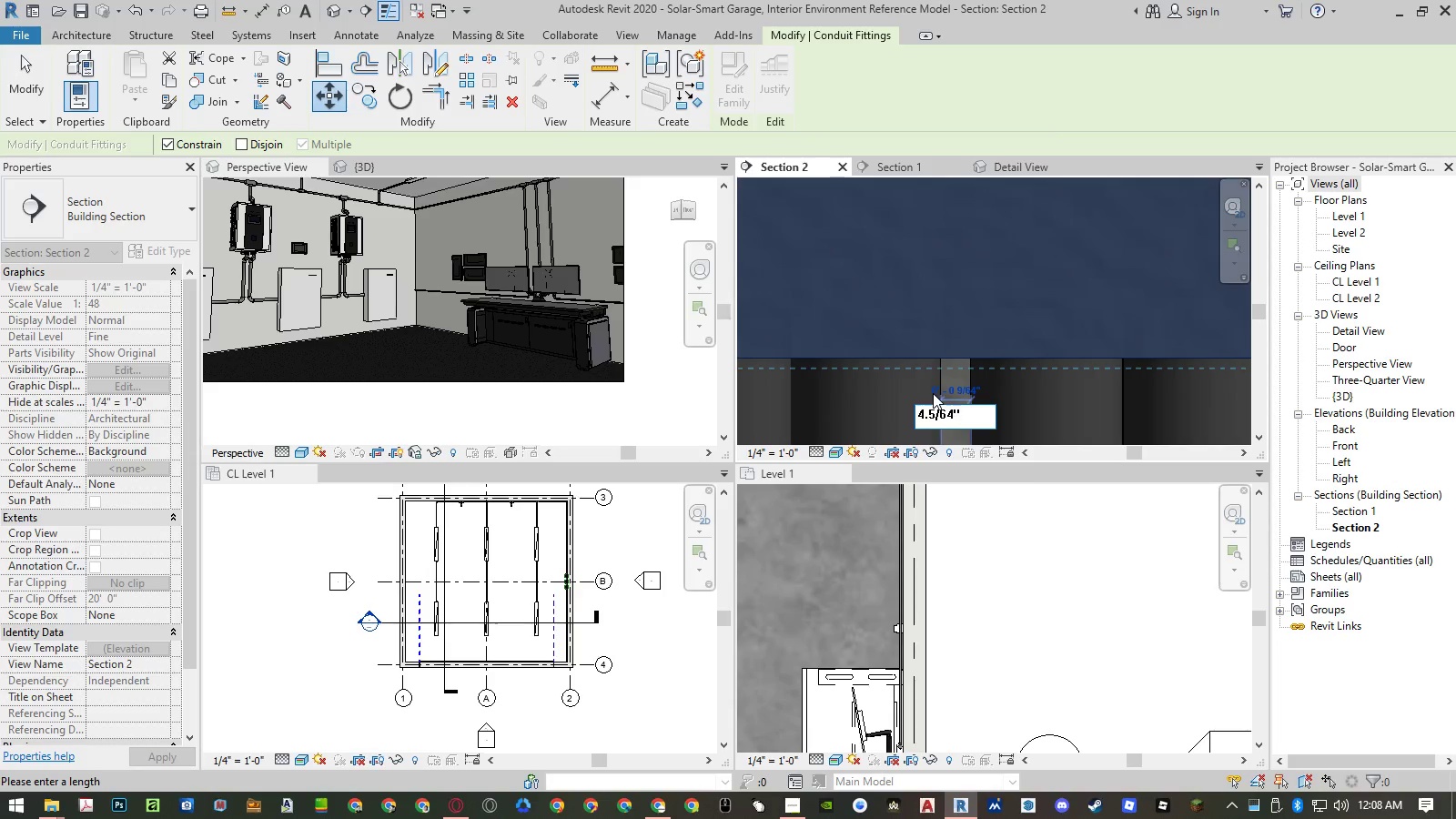 
left_click([921, 413])
 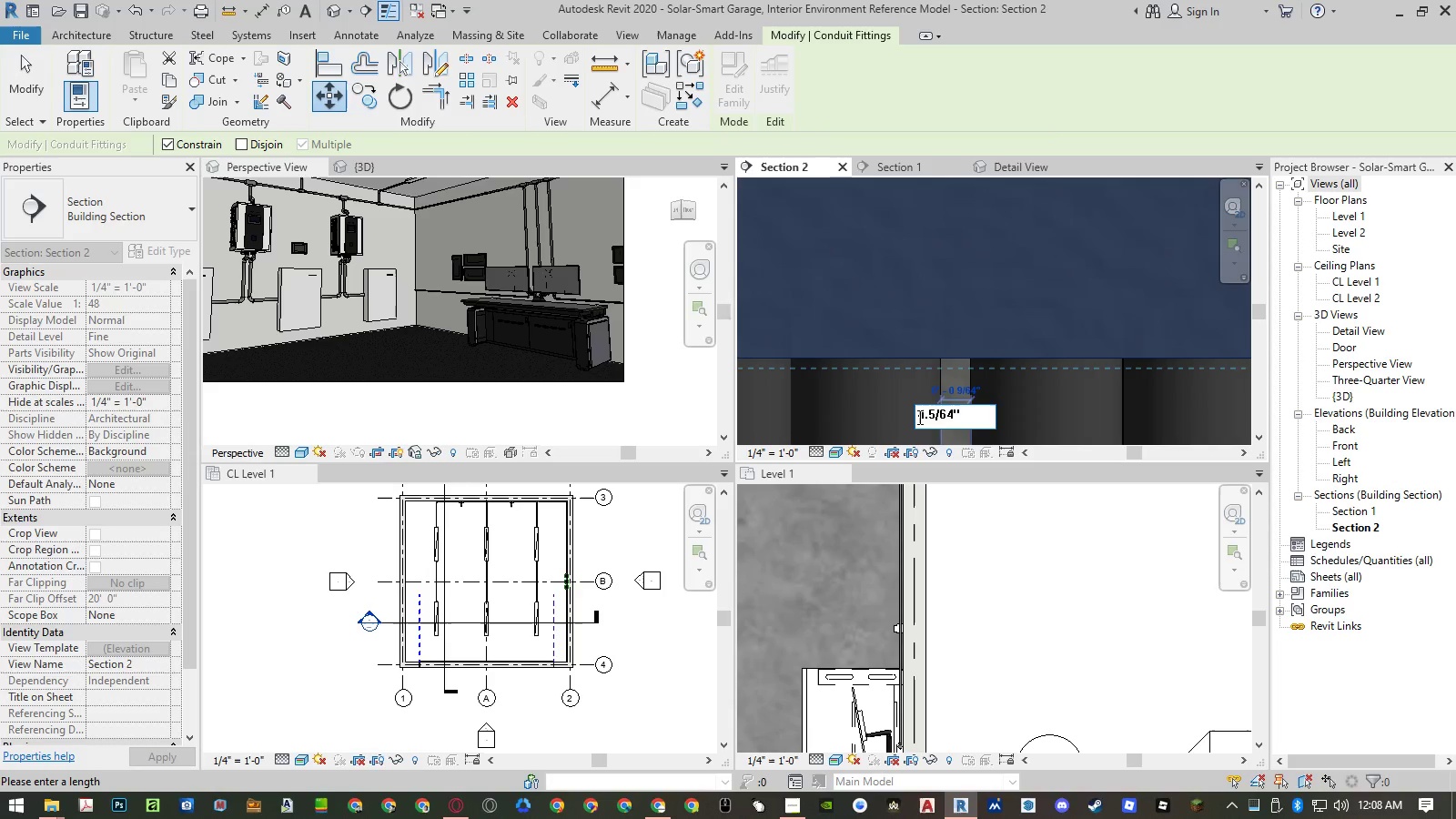 
left_click([918, 417])
 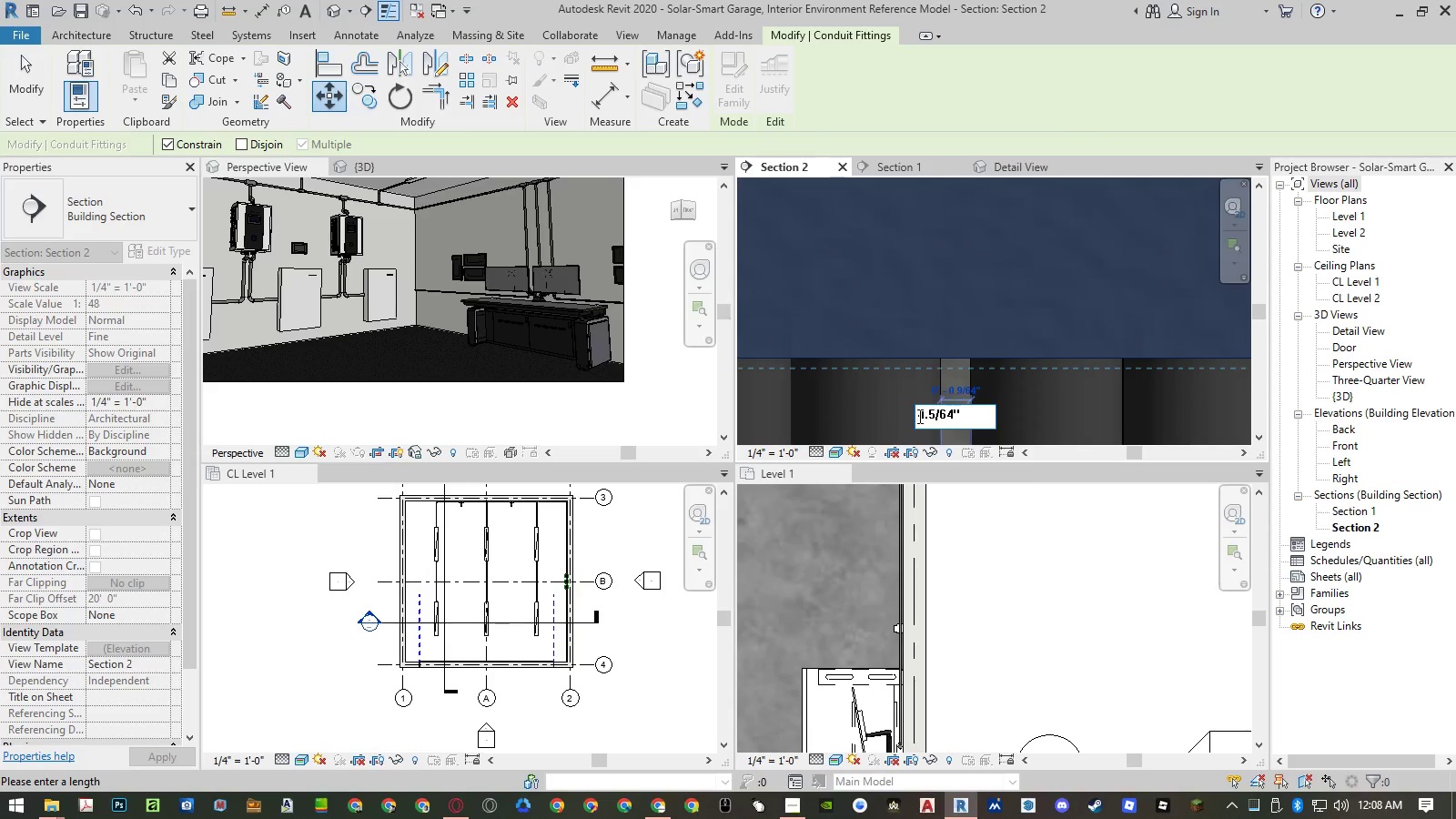 
key(Numpad0)
 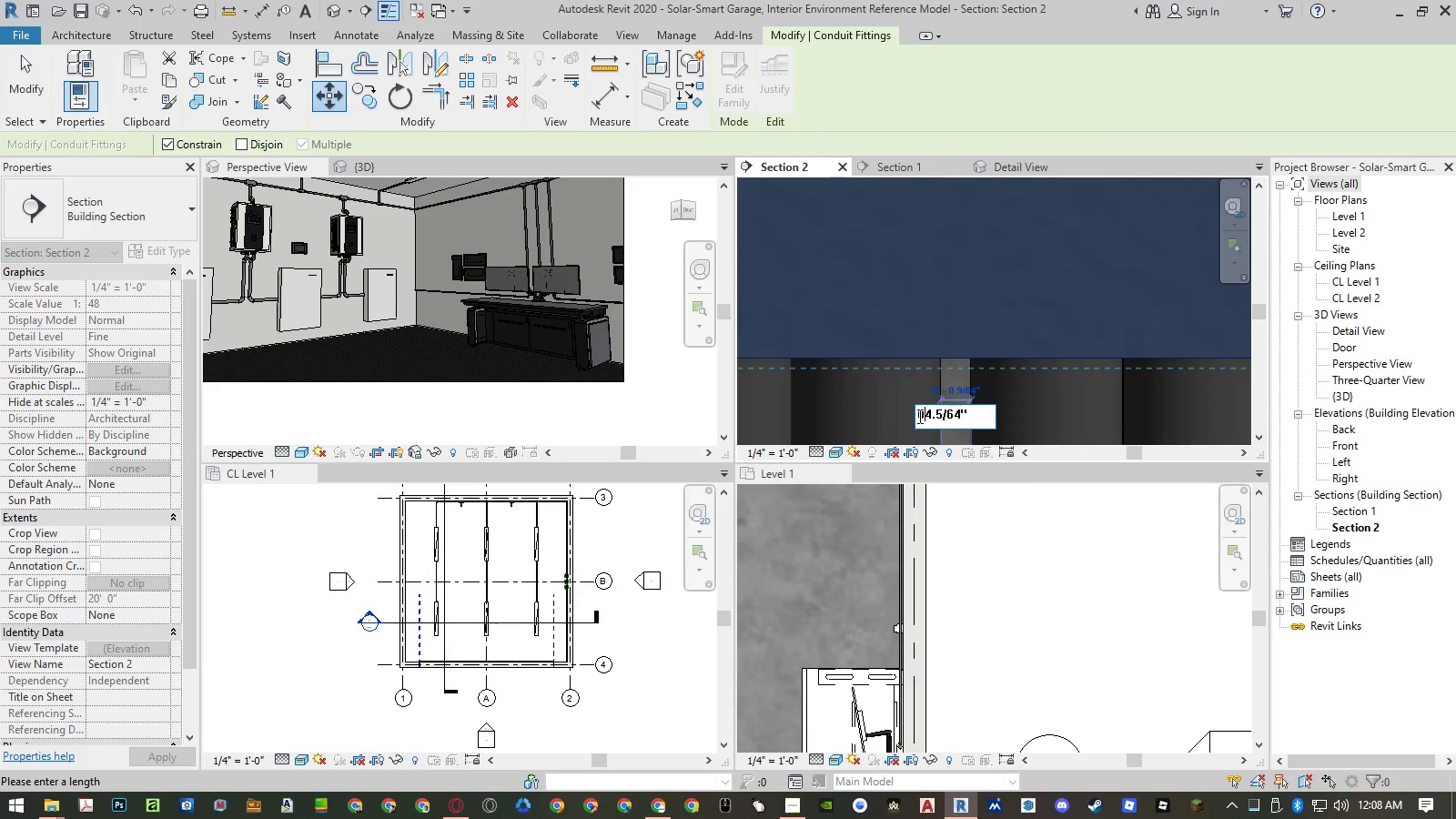 
key(NumpadSubtract)
 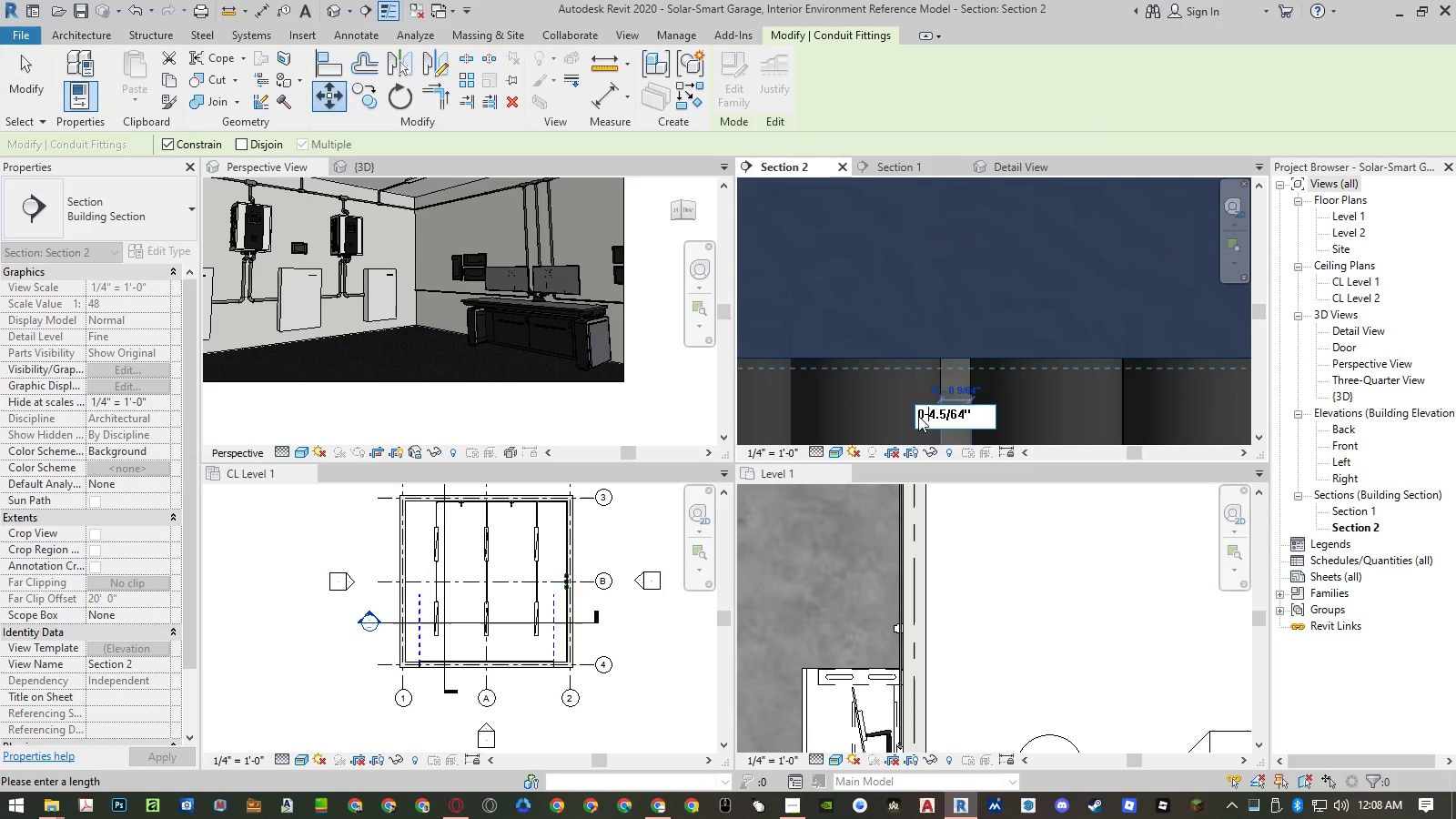 
key(Numpad0)
 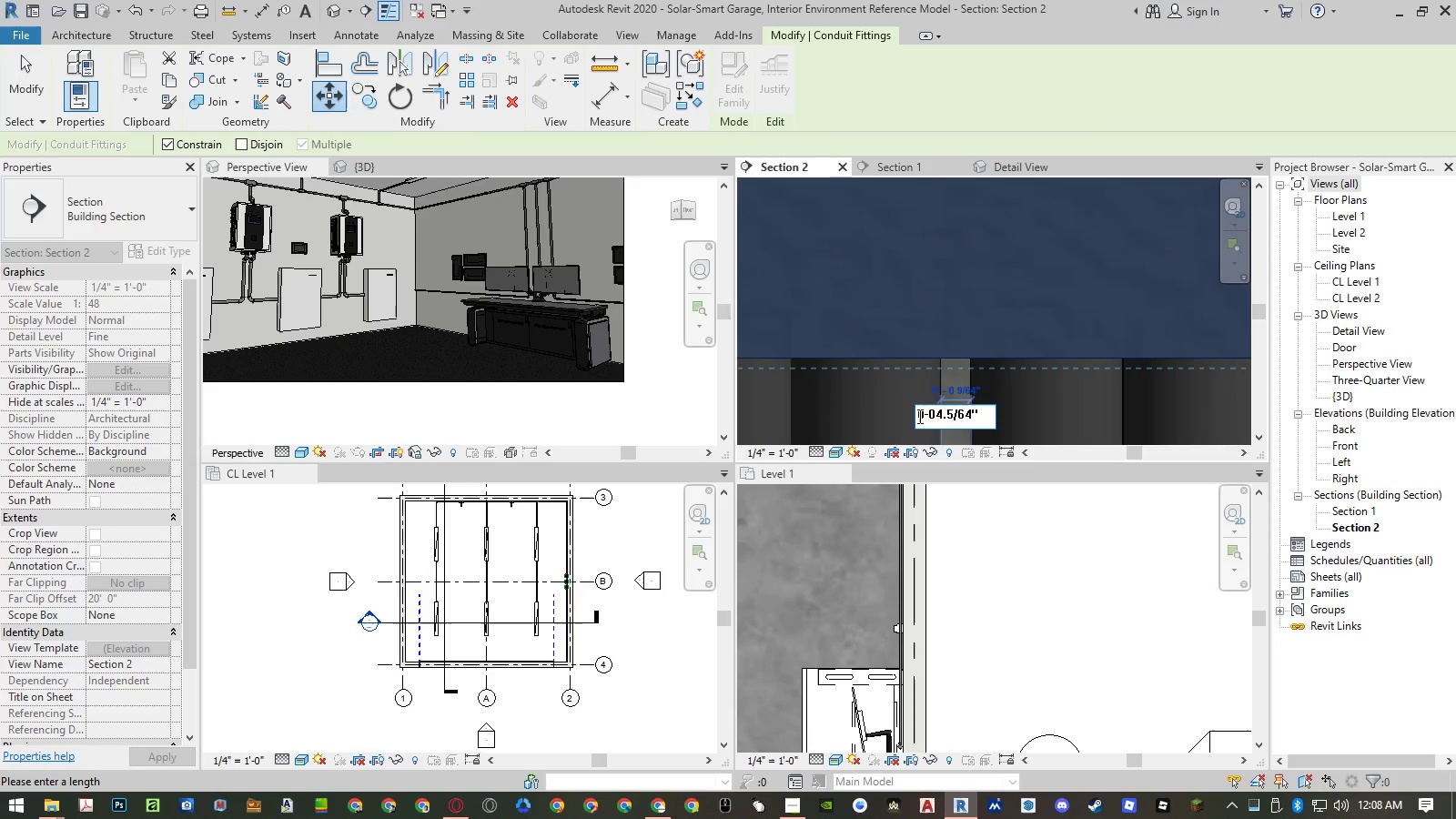 
key(Space)
 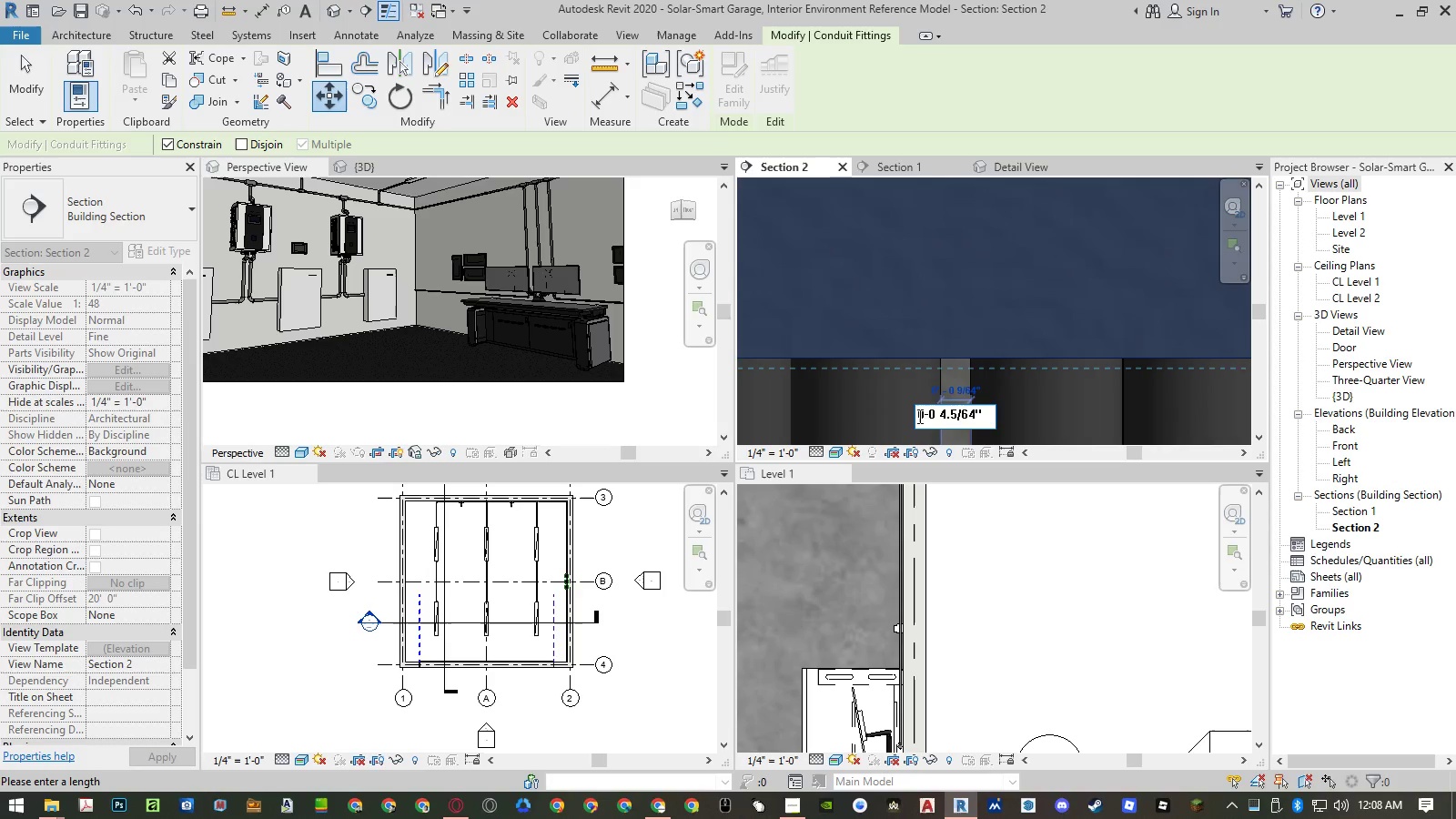 
key(ArrowLeft)
 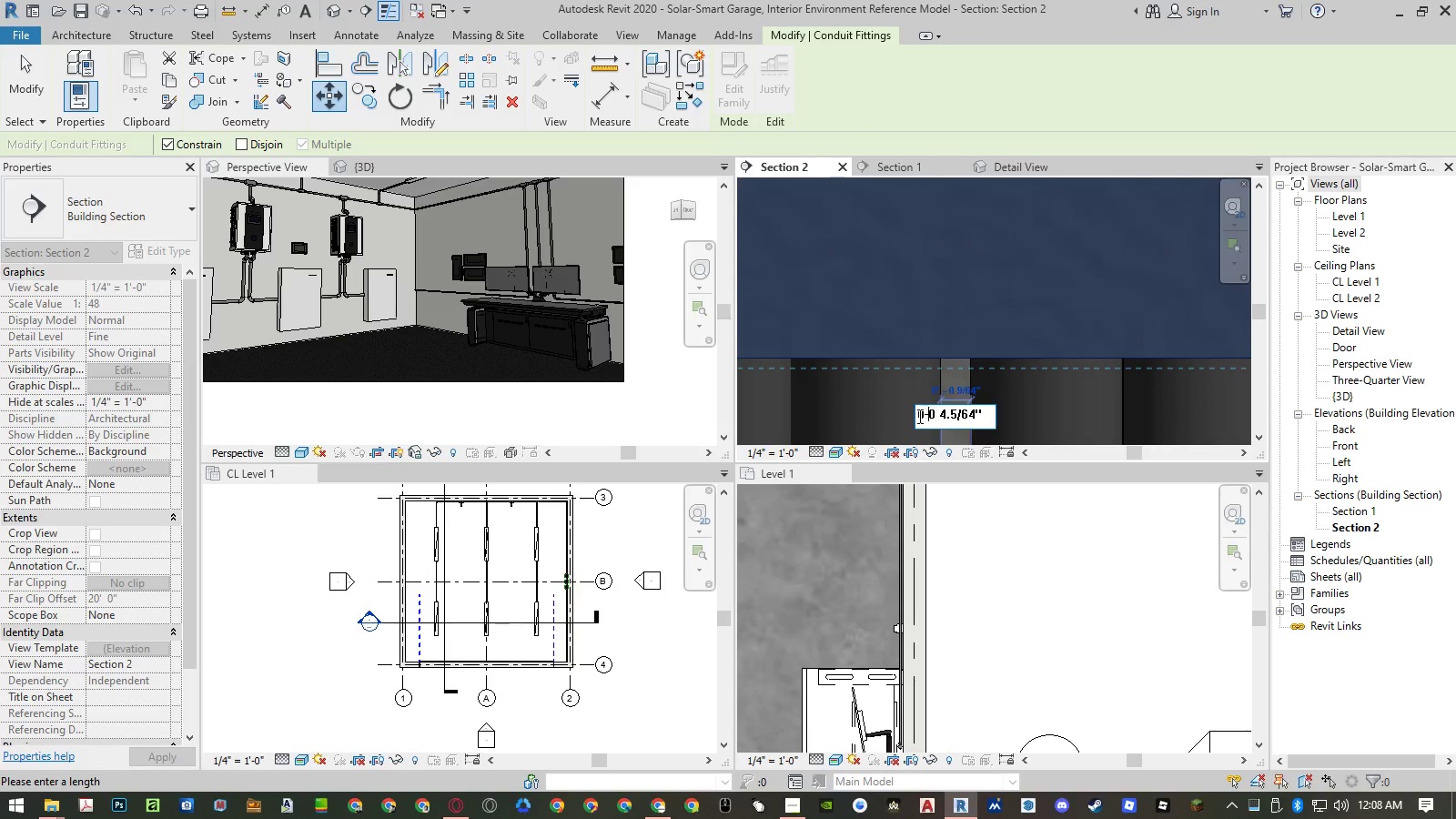 
key(ArrowLeft)
 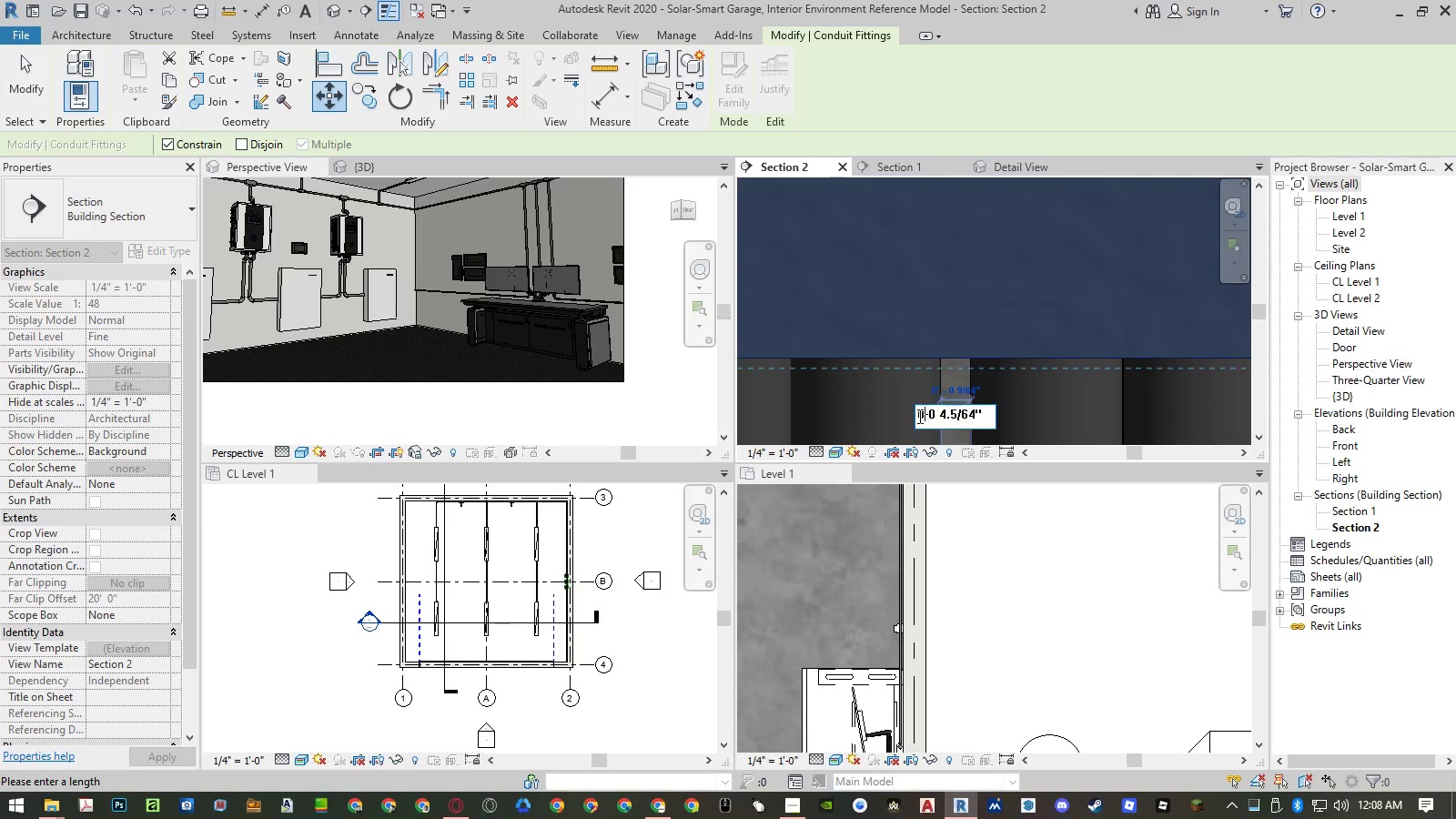 
key(ArrowLeft)
 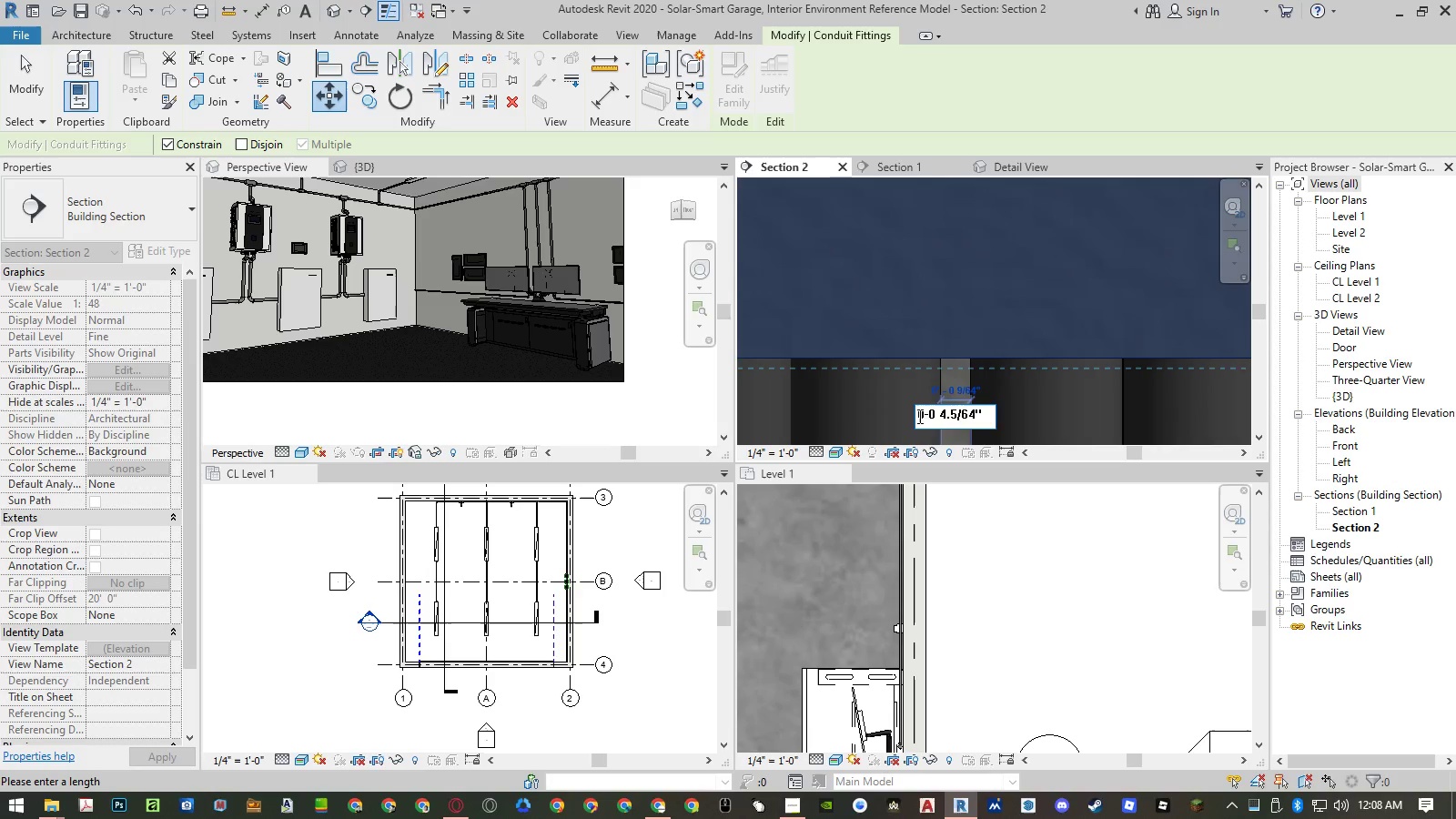 
key(Quote)
 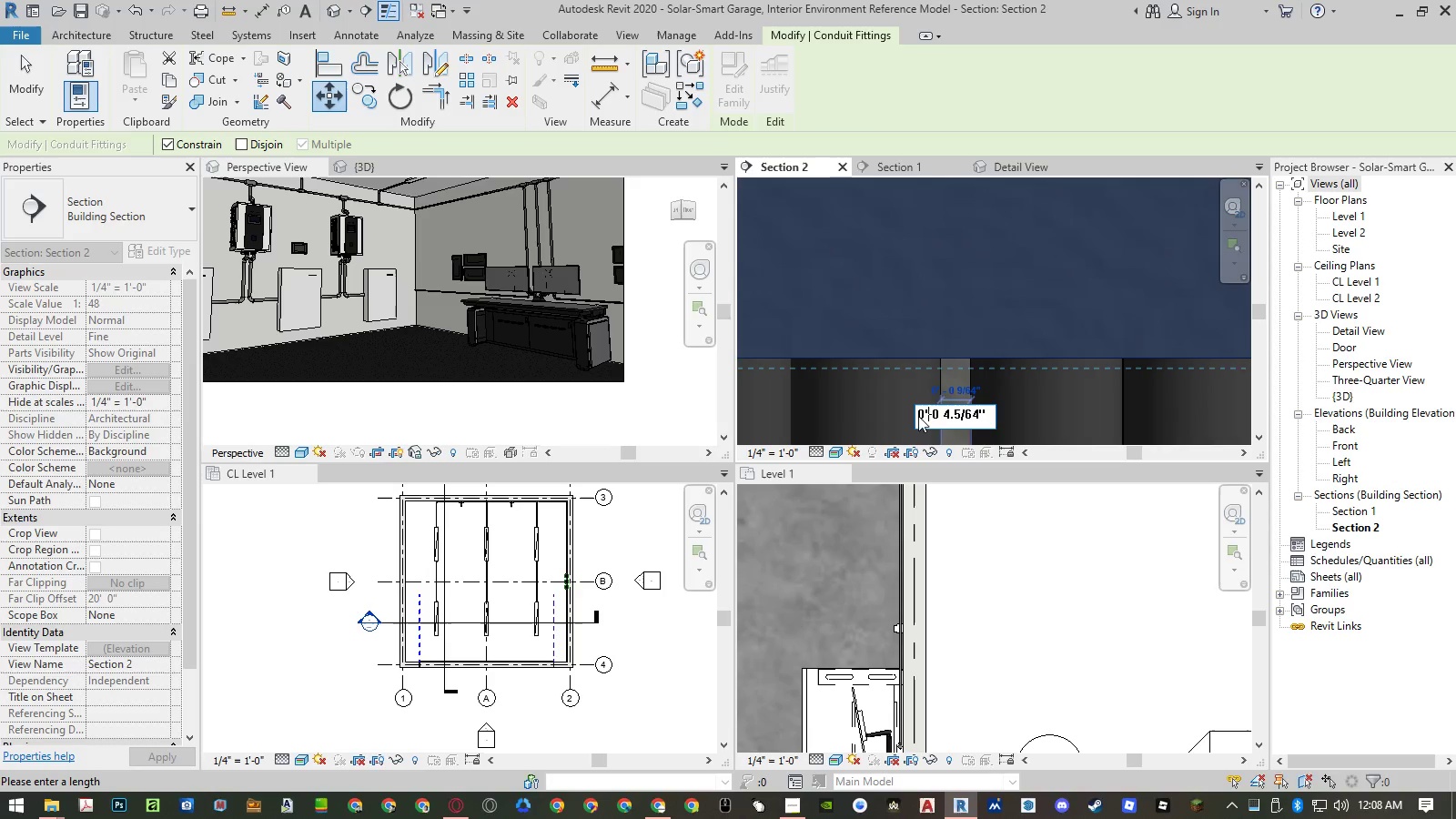 
key(Enter)
 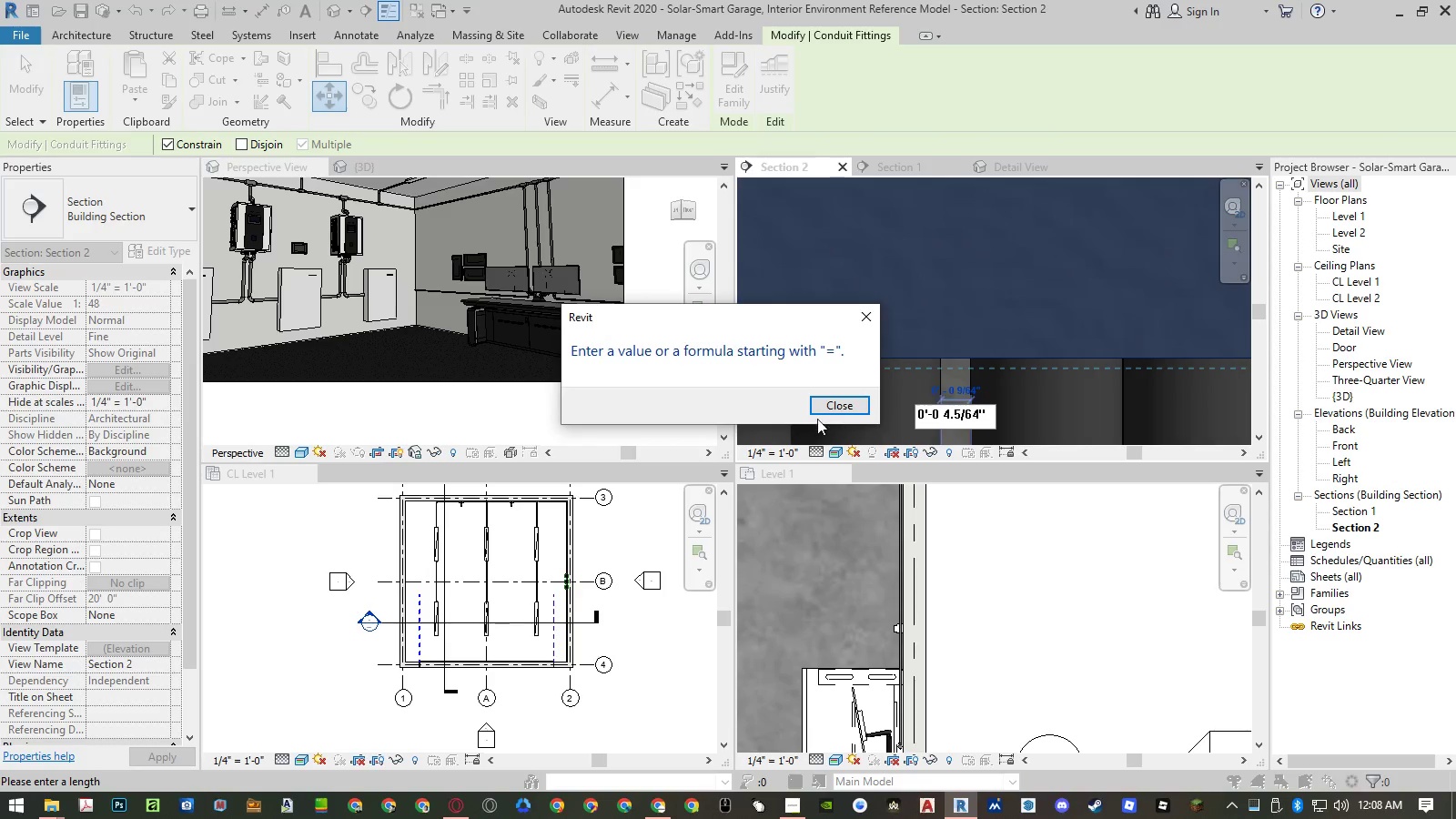 
left_click([826, 404])
 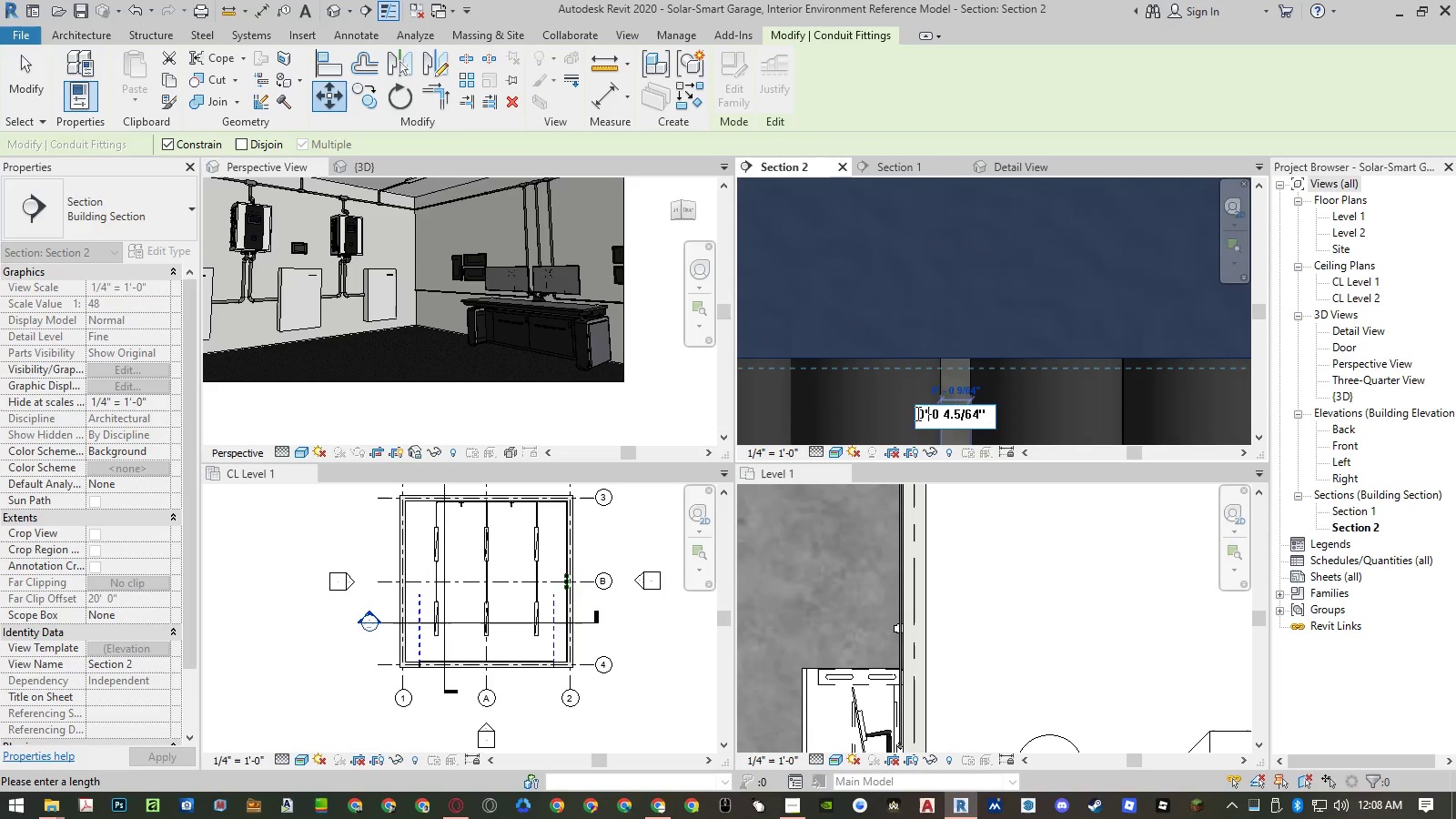 
left_click([917, 413])
 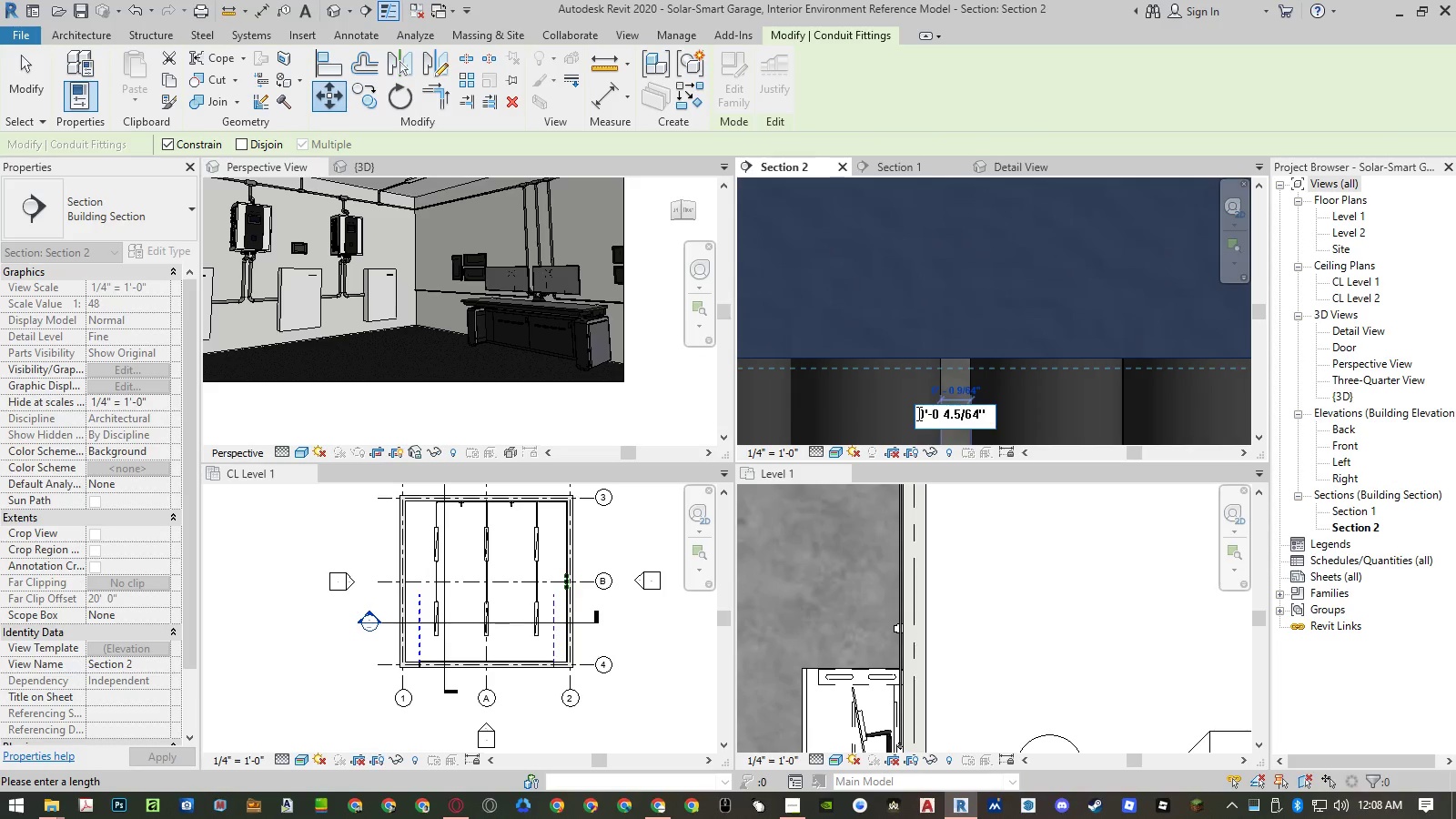 
key(Equal)
 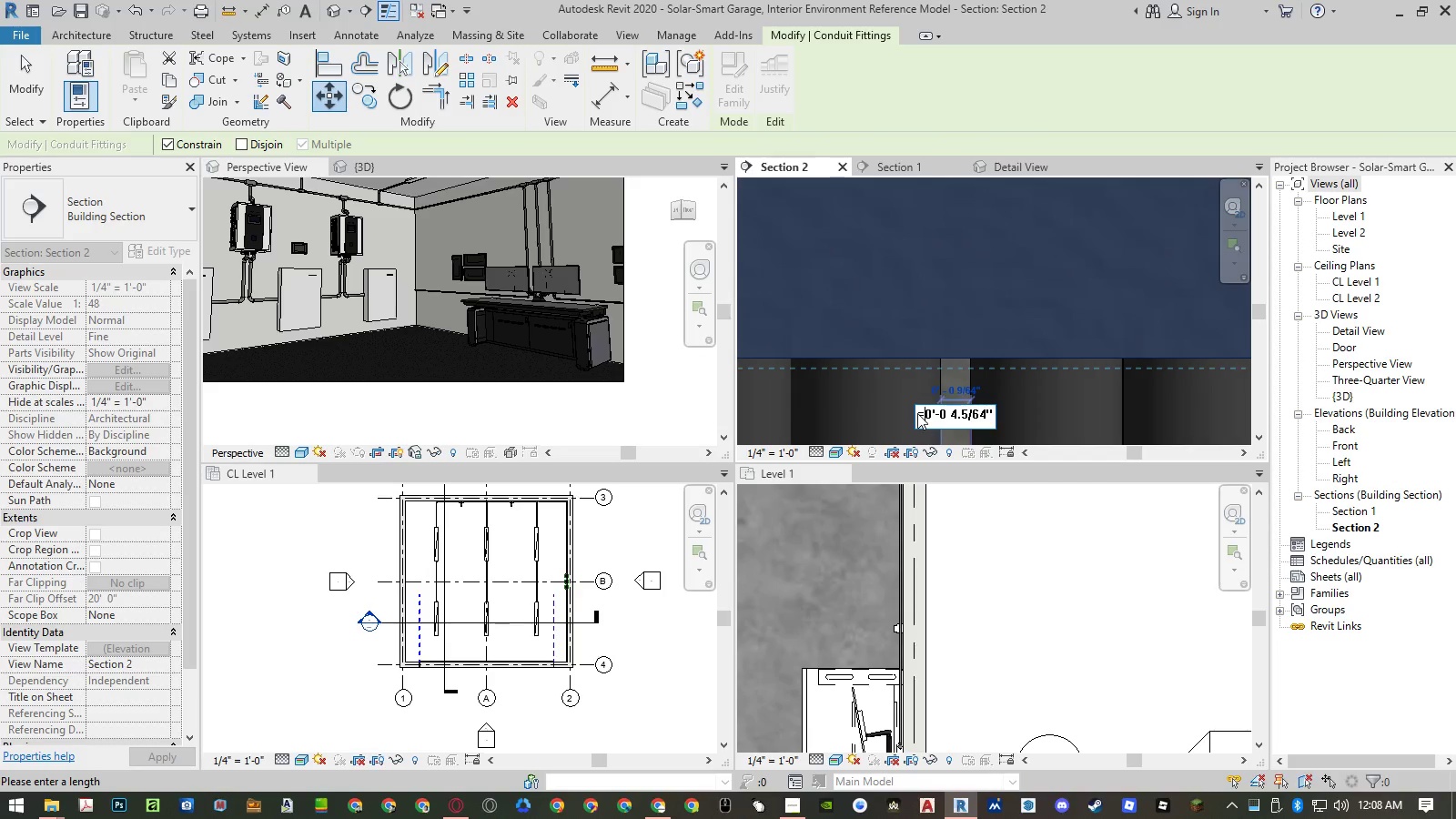 
key(Enter)
 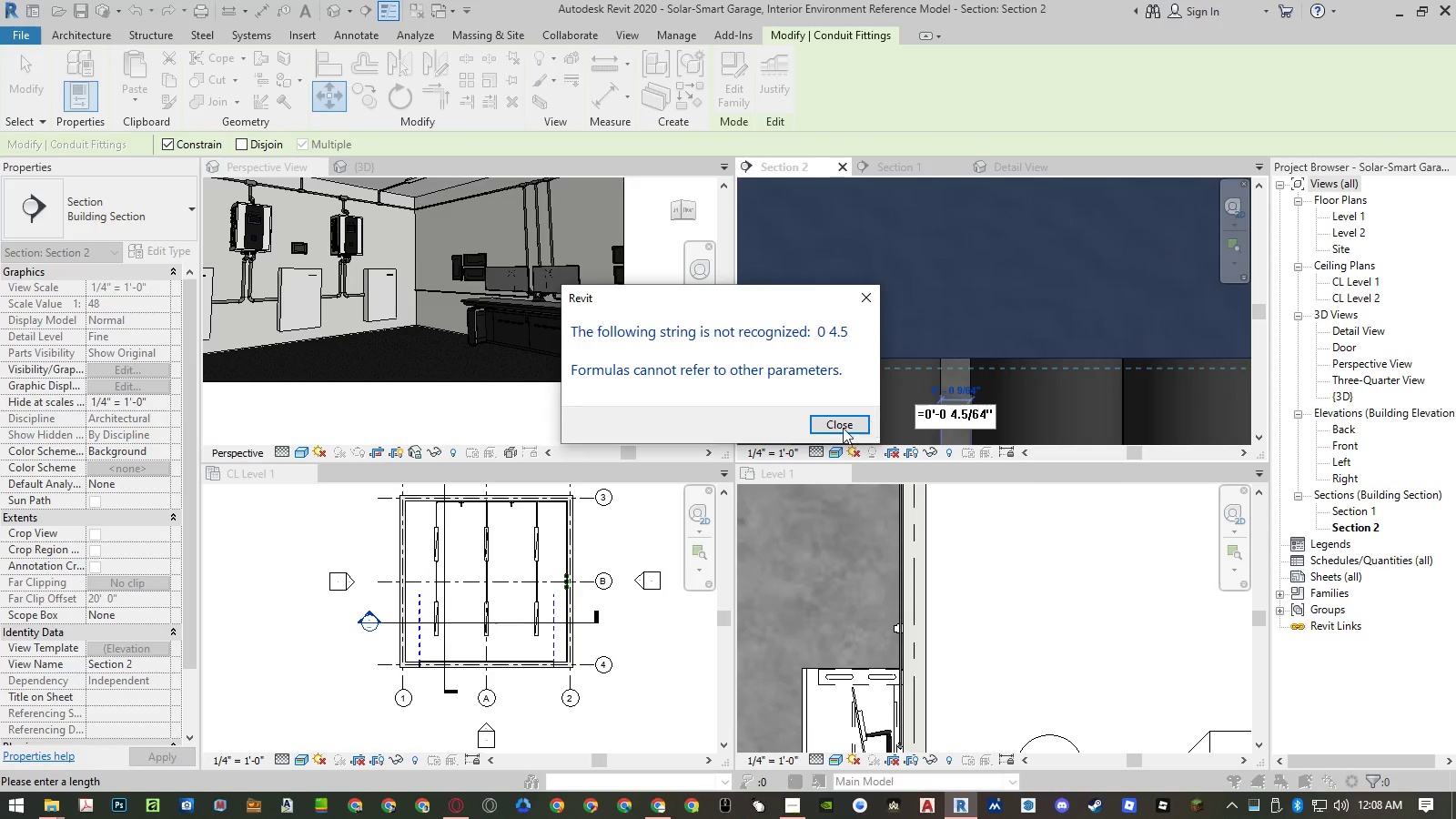 
left_click([830, 429])
 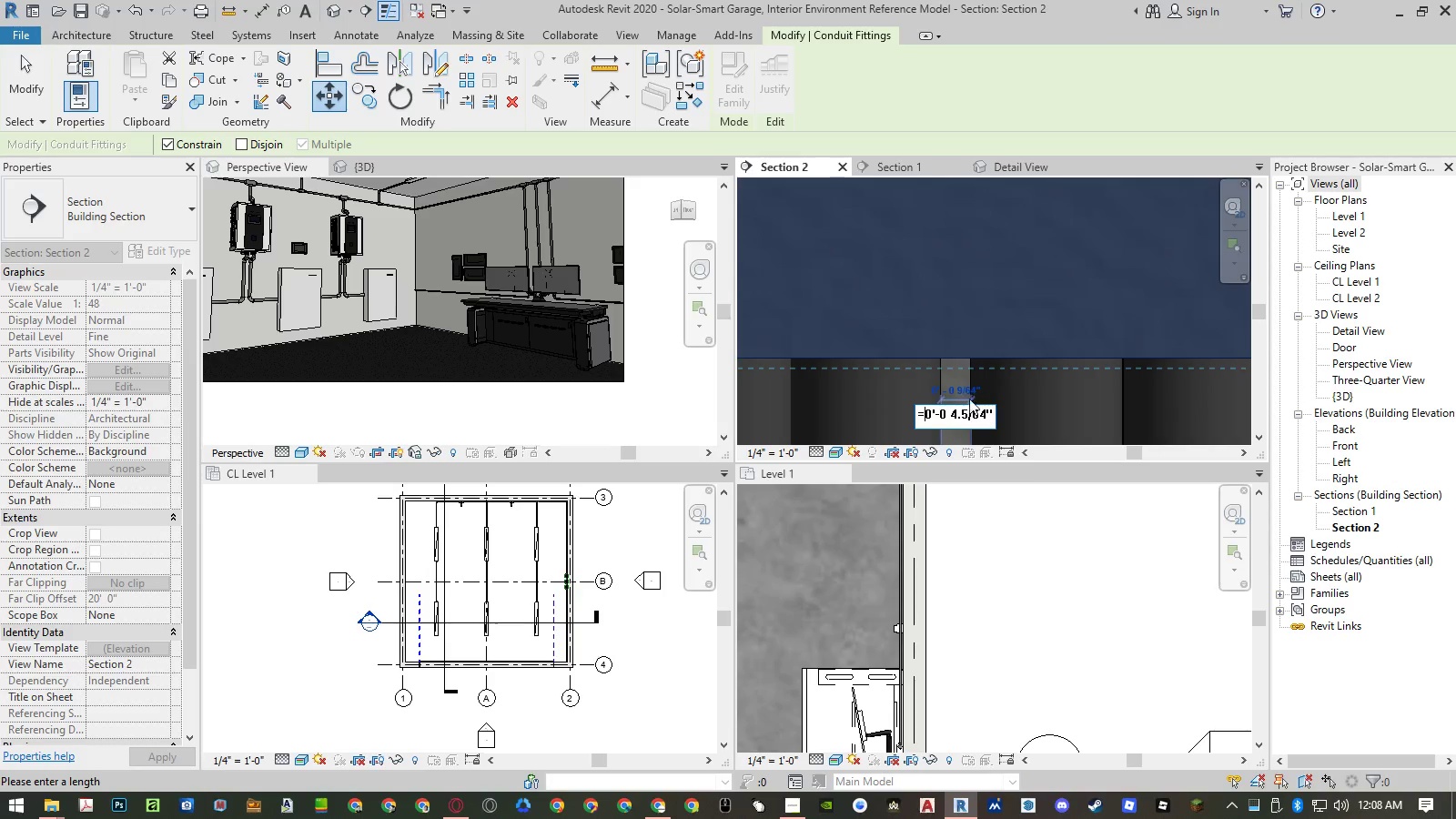 
key(Escape)
 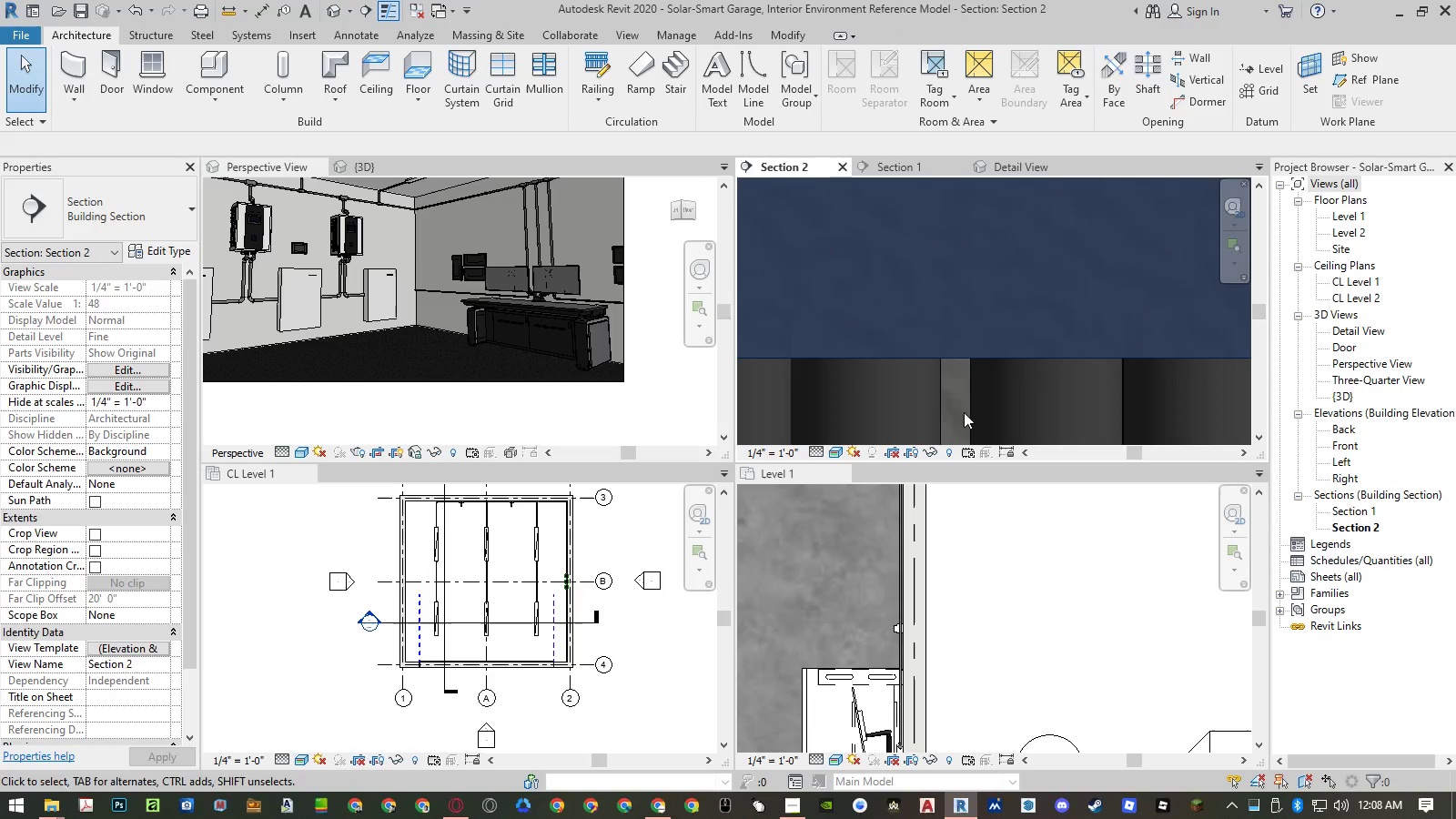 
scroll: coordinate [995, 375], scroll_direction: down, amount: 12.0
 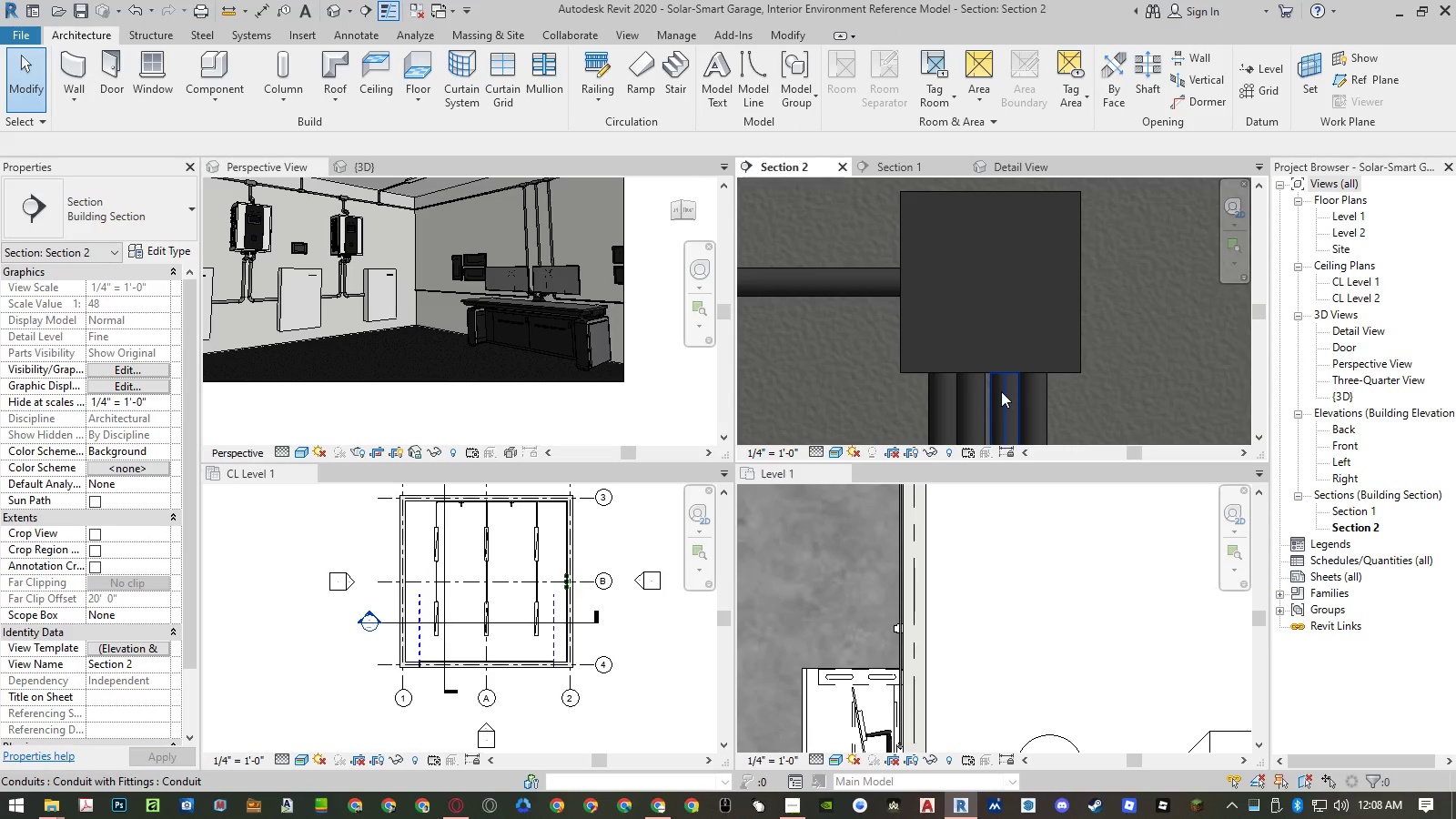 
scroll: coordinate [993, 374], scroll_direction: up, amount: 5.0
 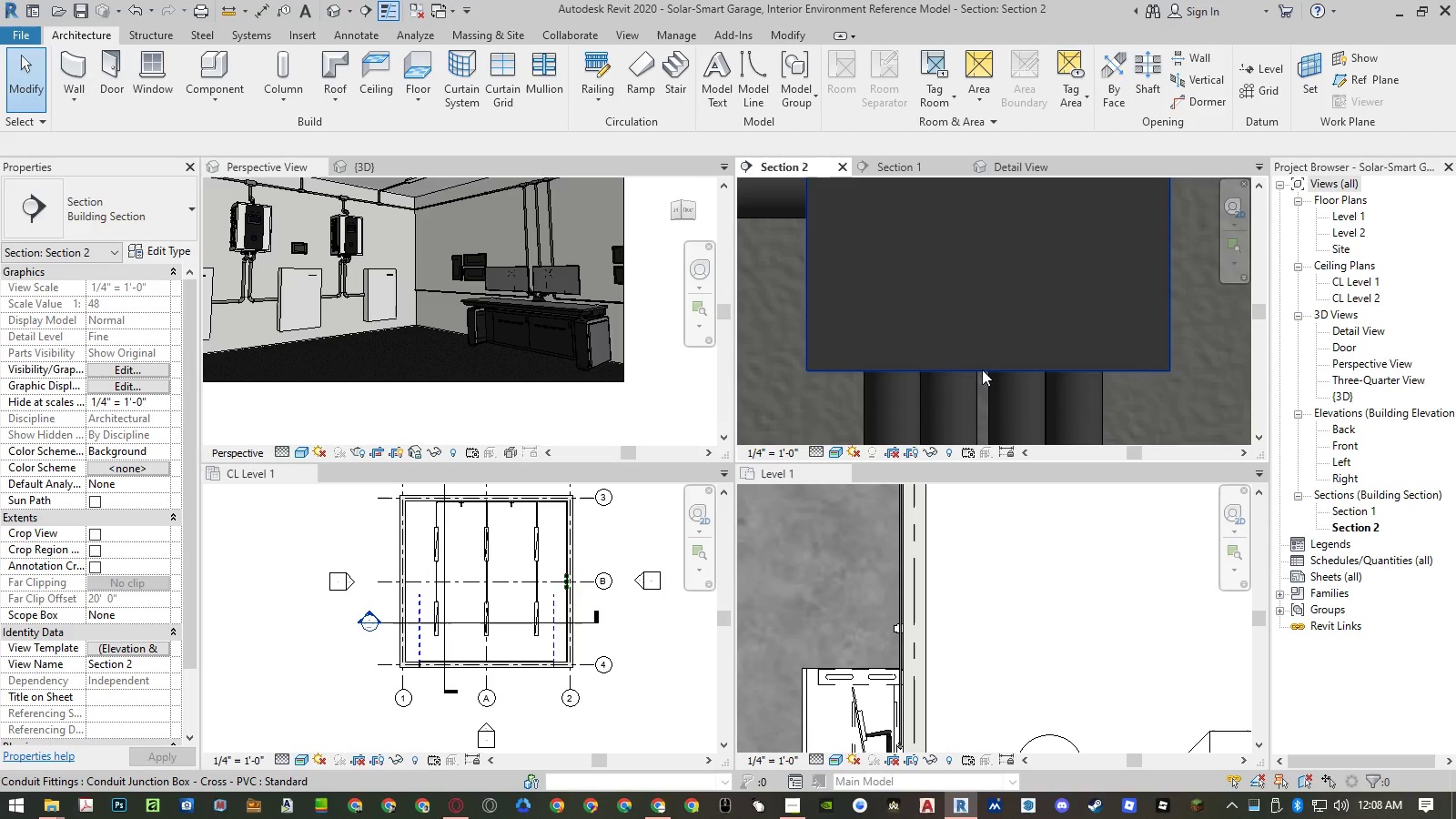 
left_click([982, 369])
 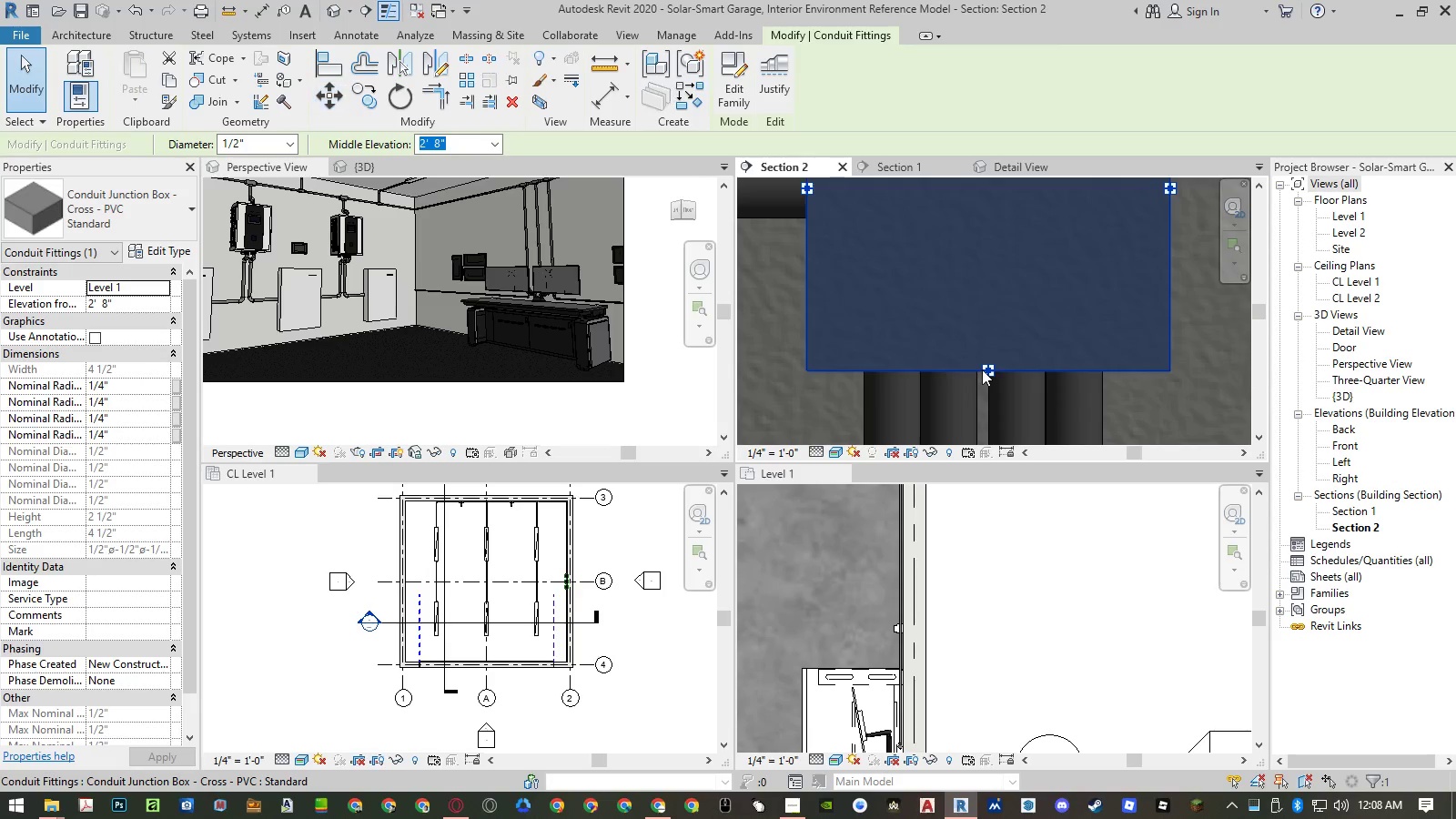 
scroll: coordinate [982, 369], scroll_direction: up, amount: 3.0
 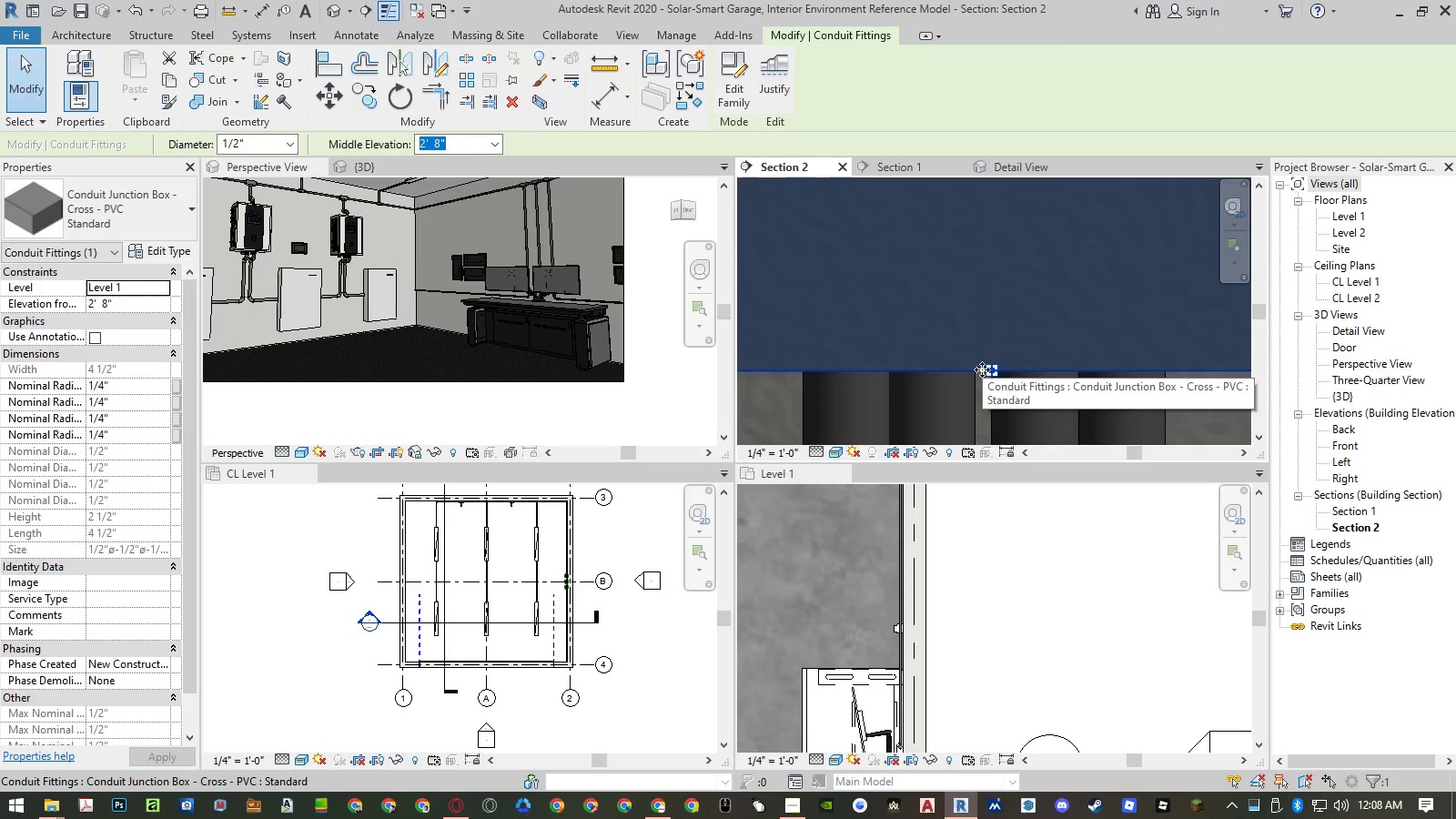 
type(mv)
 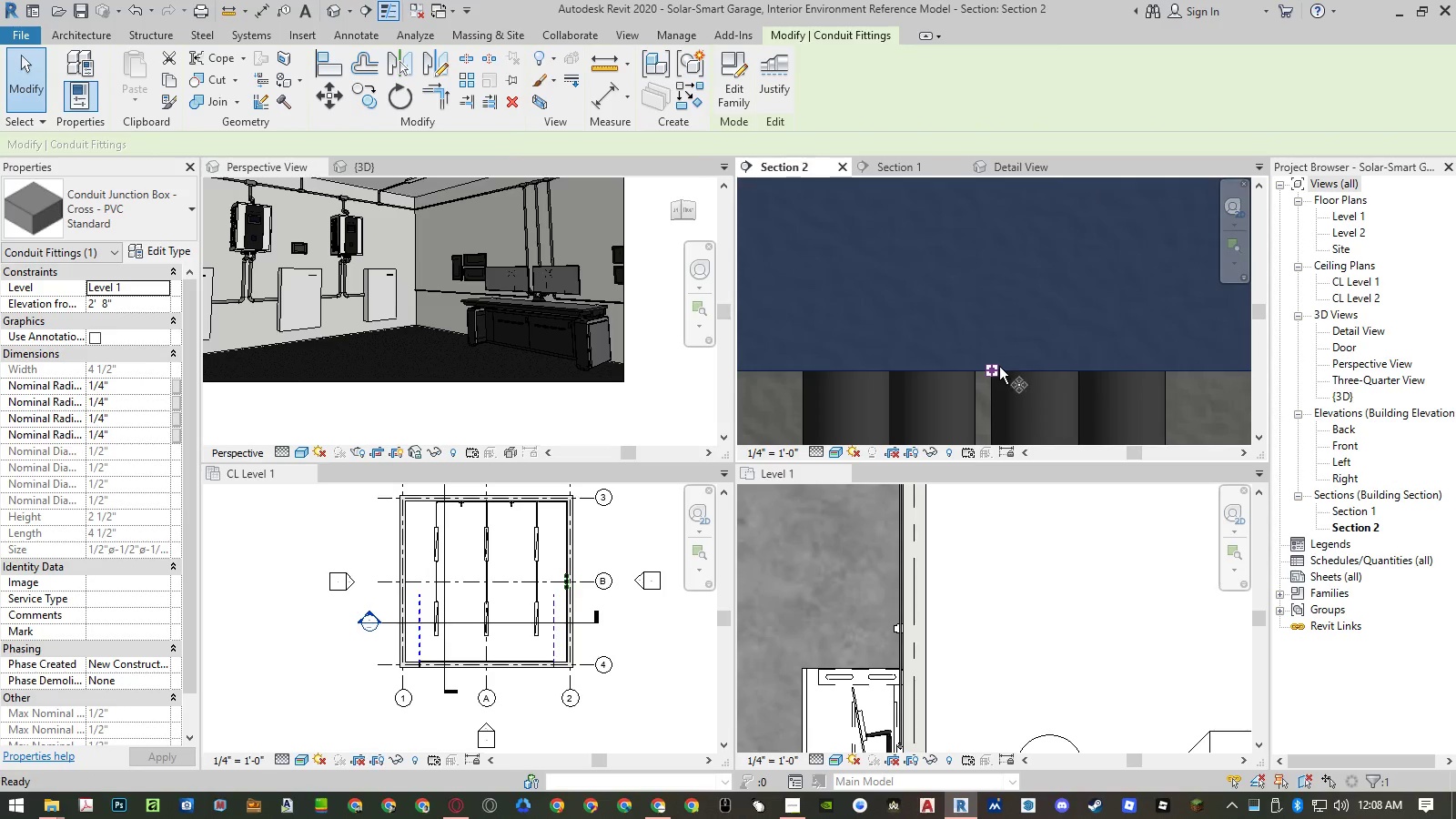 
scroll: coordinate [996, 367], scroll_direction: up, amount: 5.0
 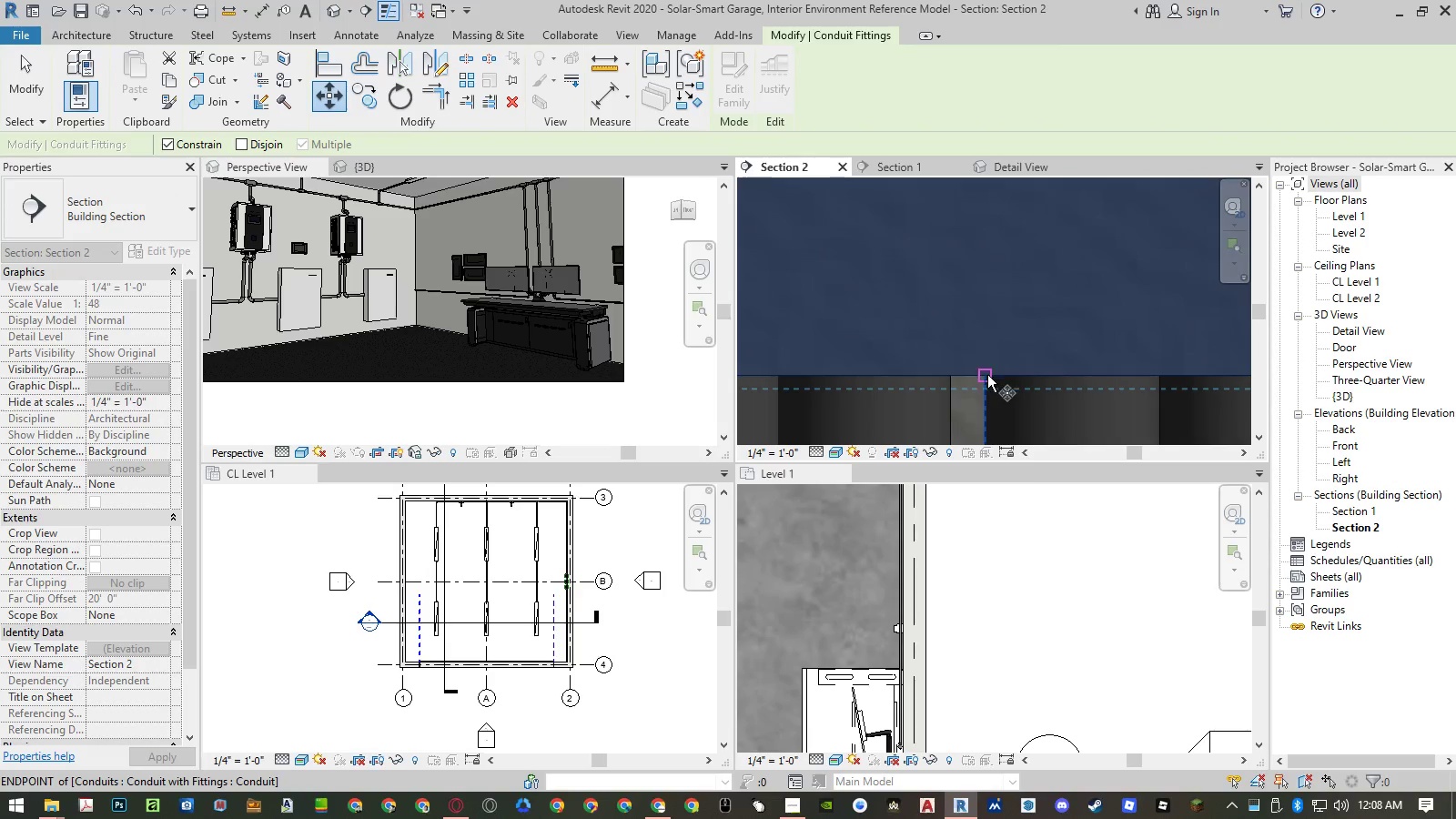 
left_click([987, 375])
 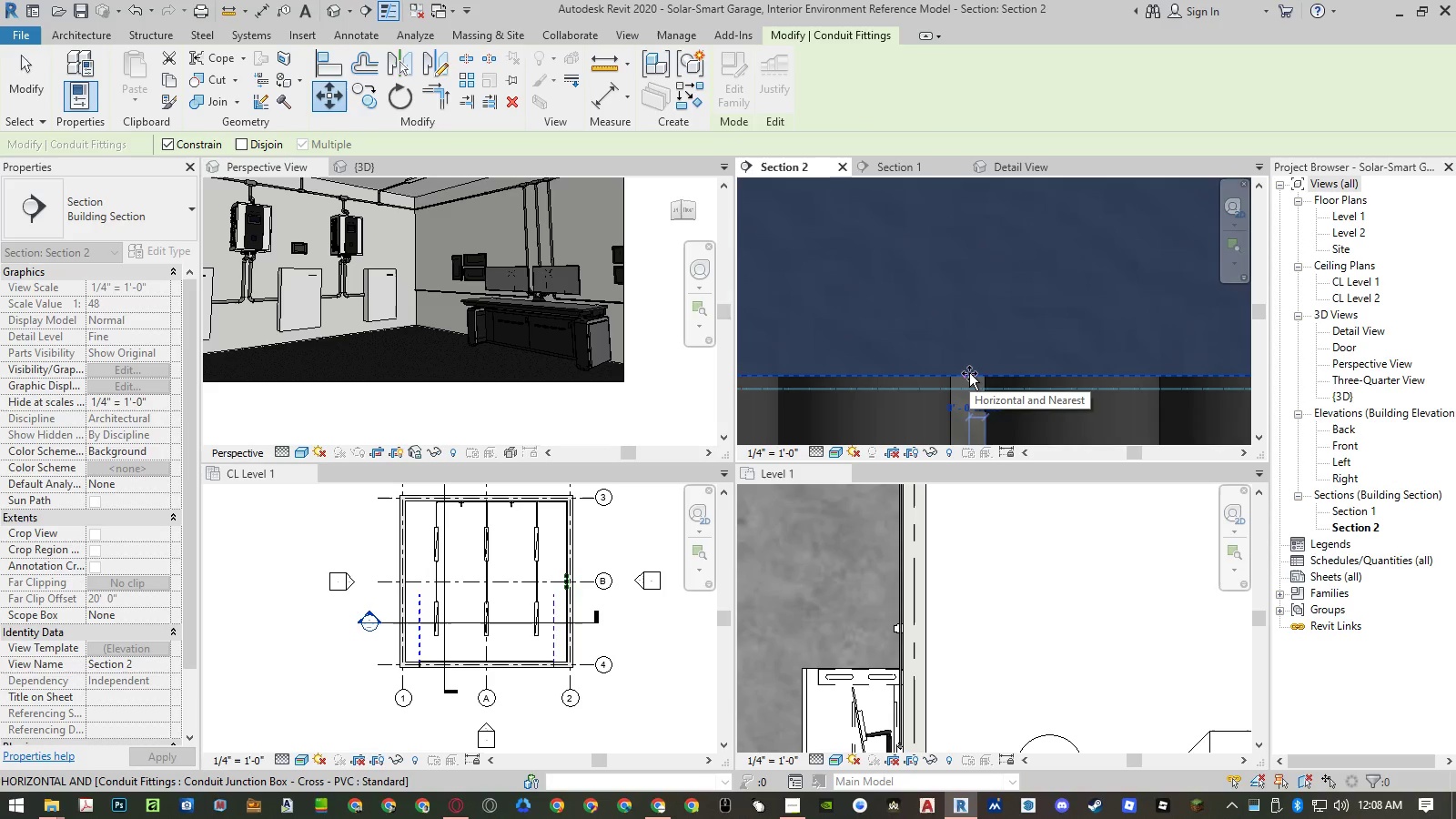 
left_click([969, 373])
 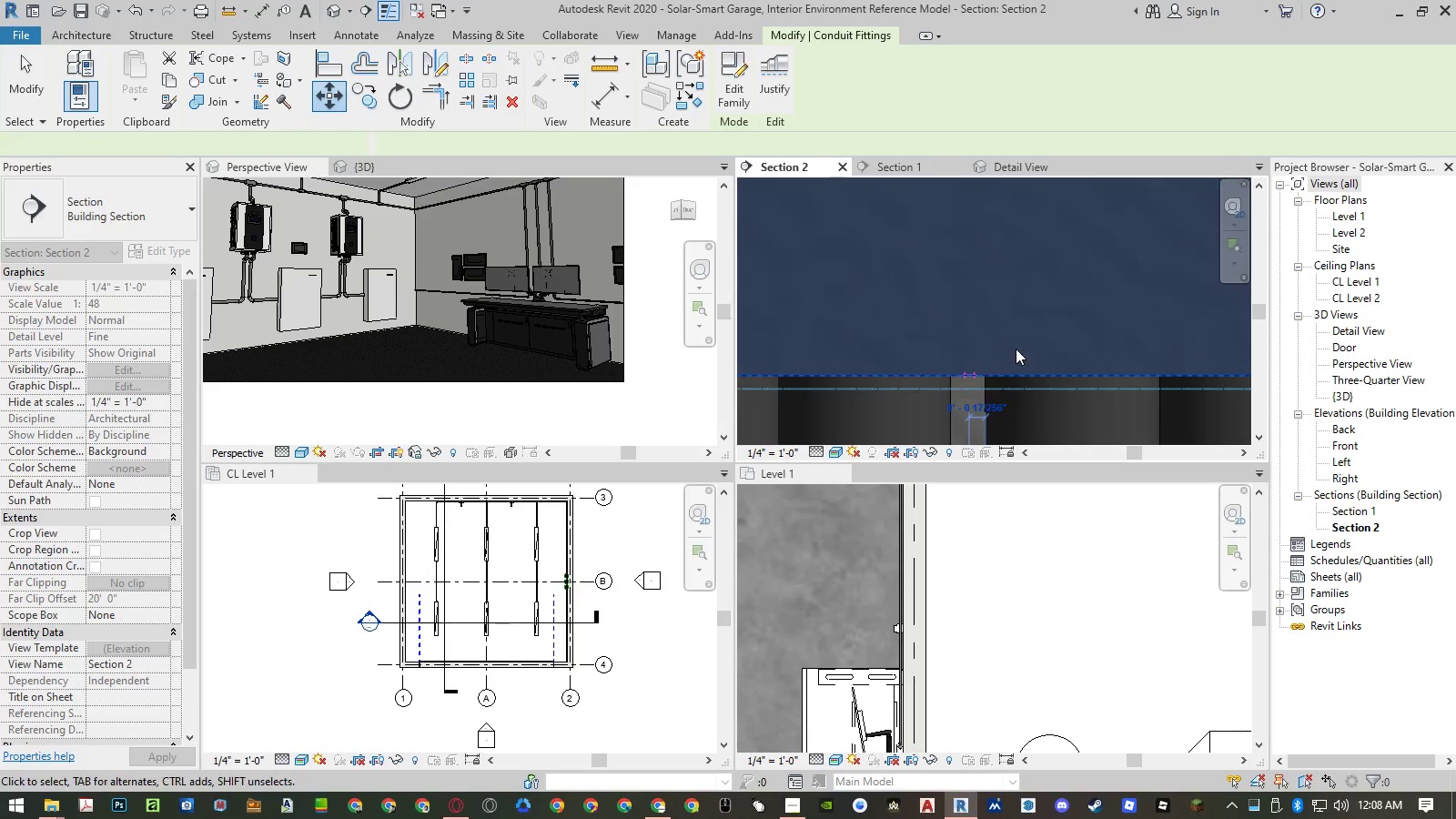 
key(Escape)
 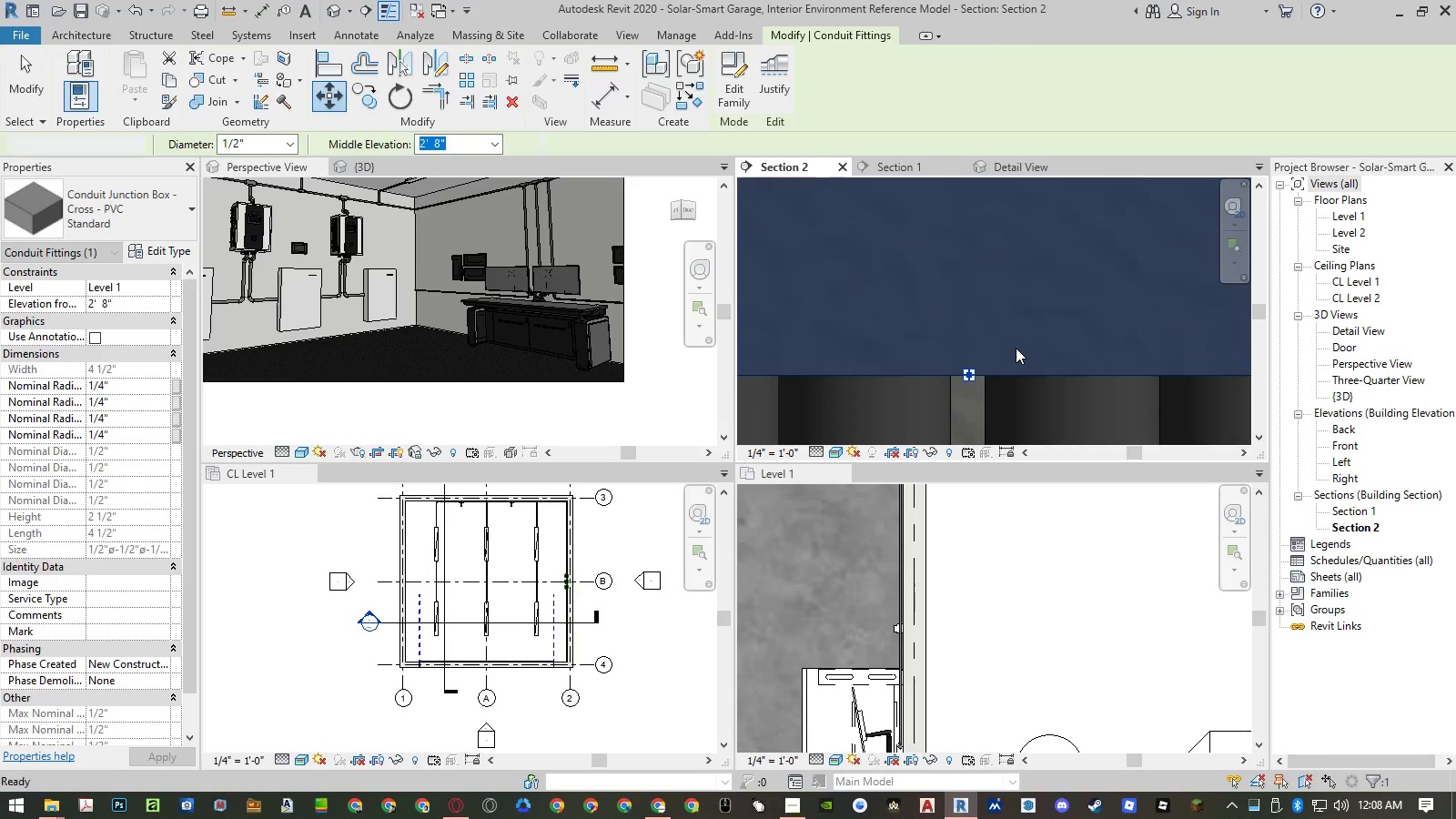 
key(Escape)
 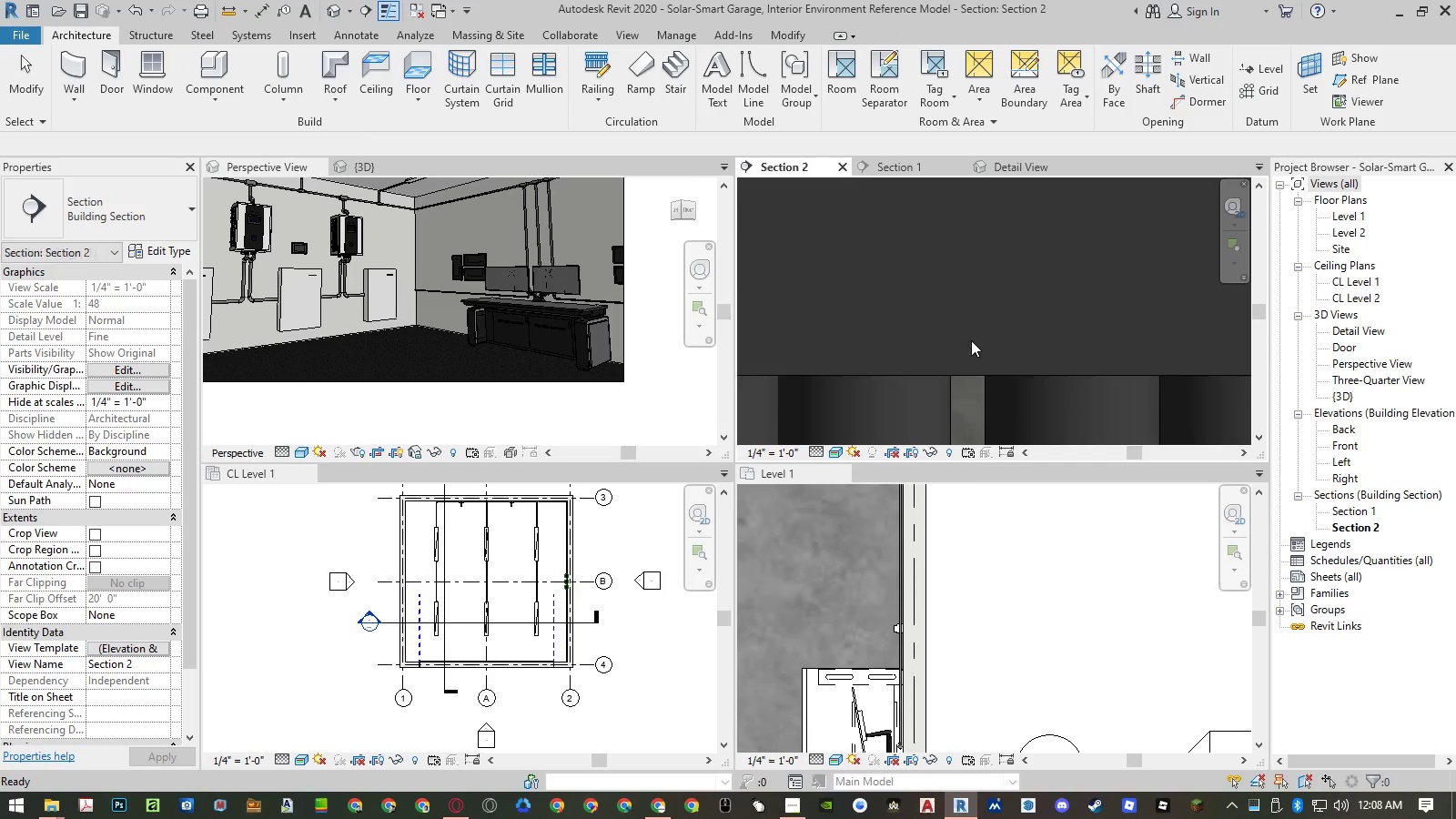 
scroll: coordinate [984, 334], scroll_direction: down, amount: 25.0
 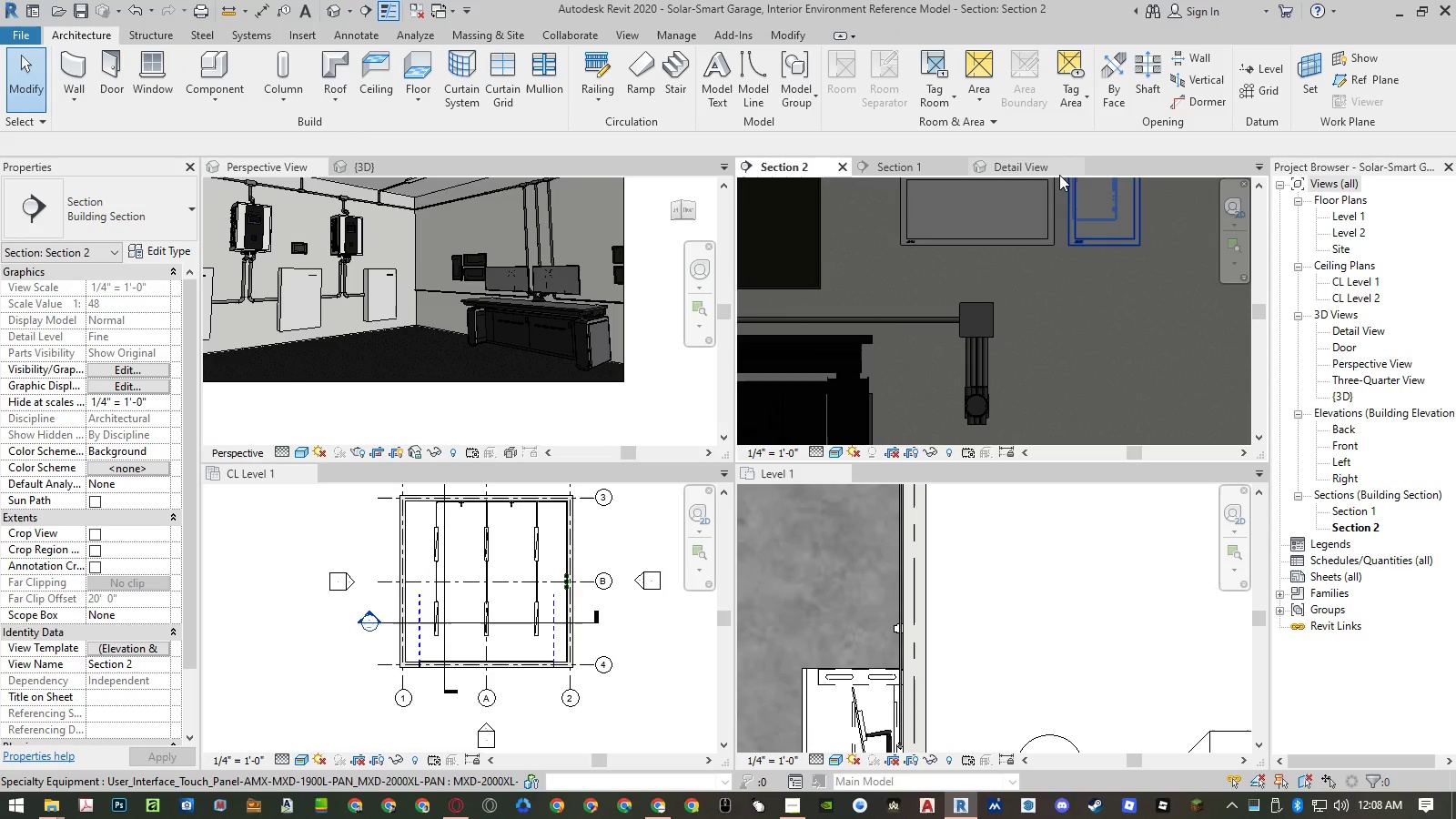 
left_click_drag(start_coordinate=[1046, 169], to_coordinate=[1008, 309])
 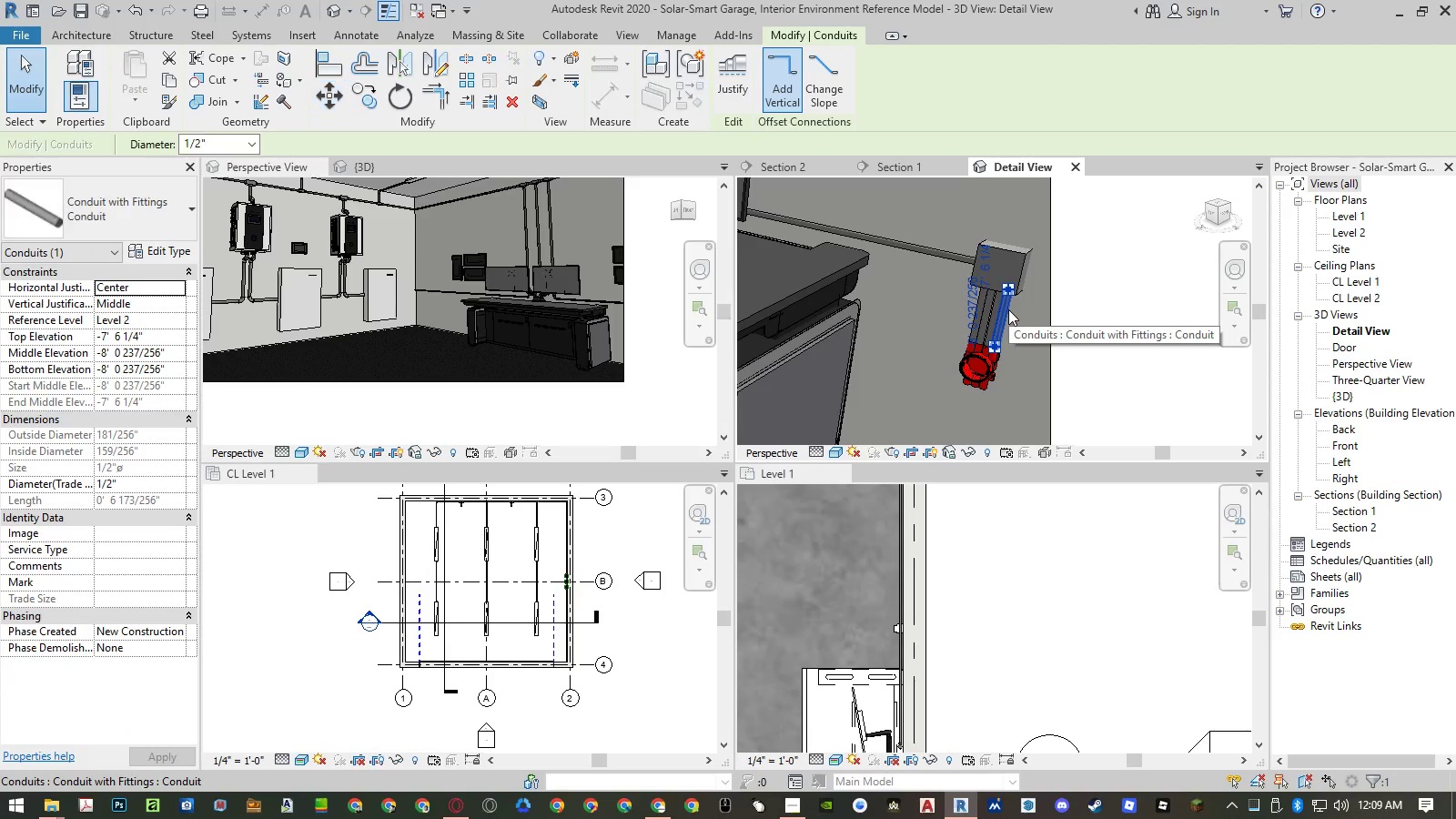 
scroll: coordinate [1031, 325], scroll_direction: up, amount: 7.0
 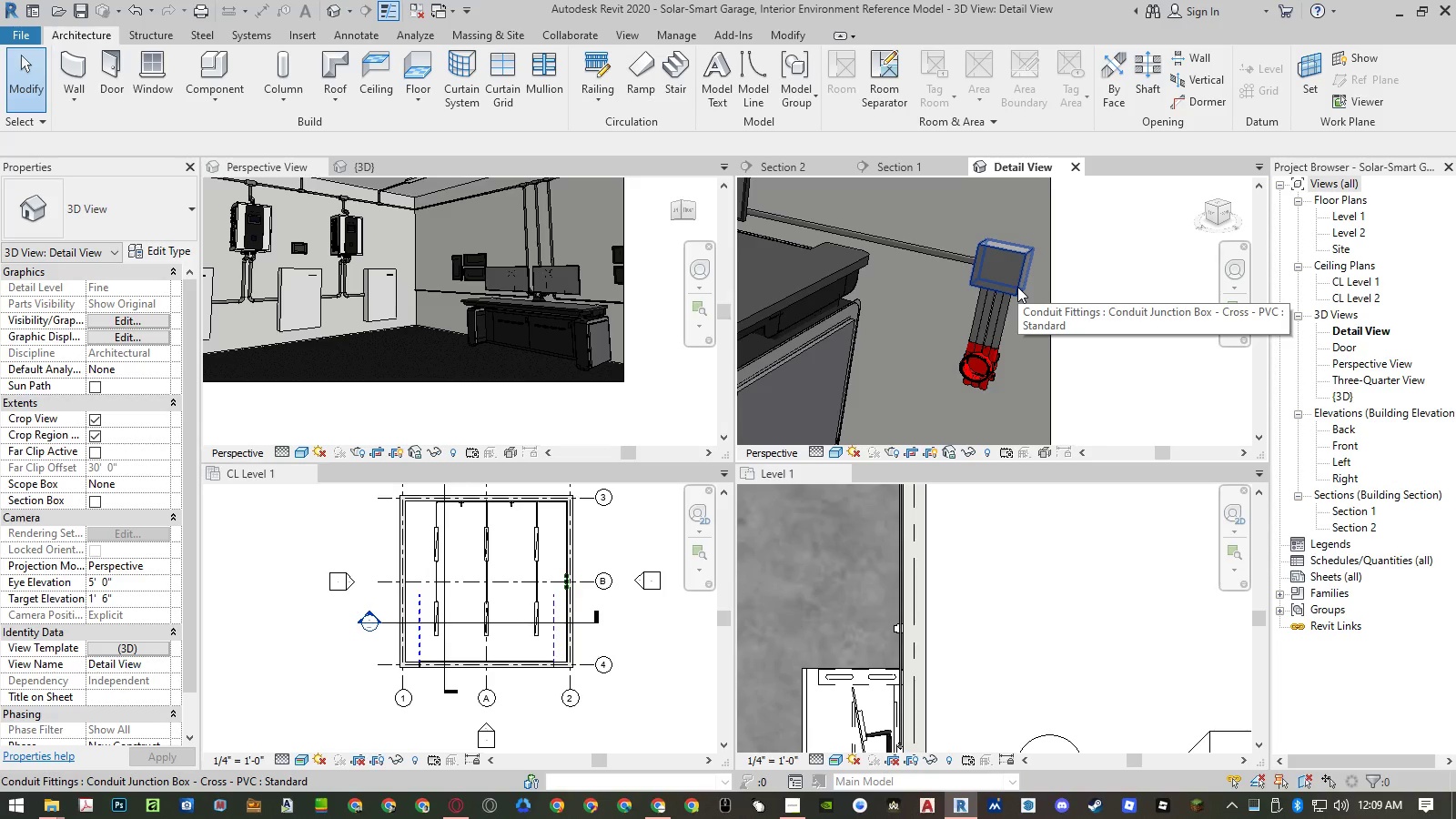 
left_click([1008, 309])
 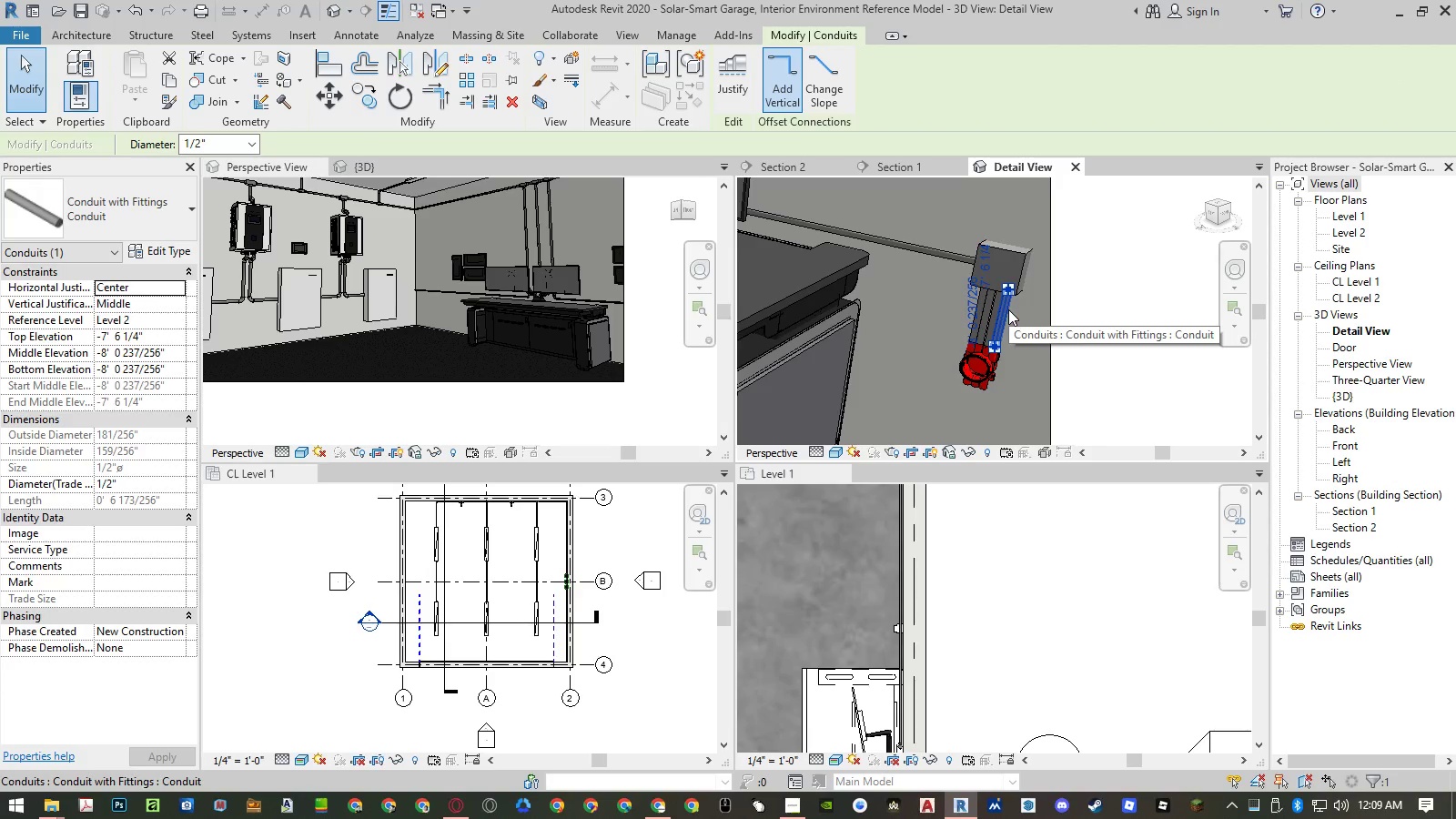 
key(Delete)
 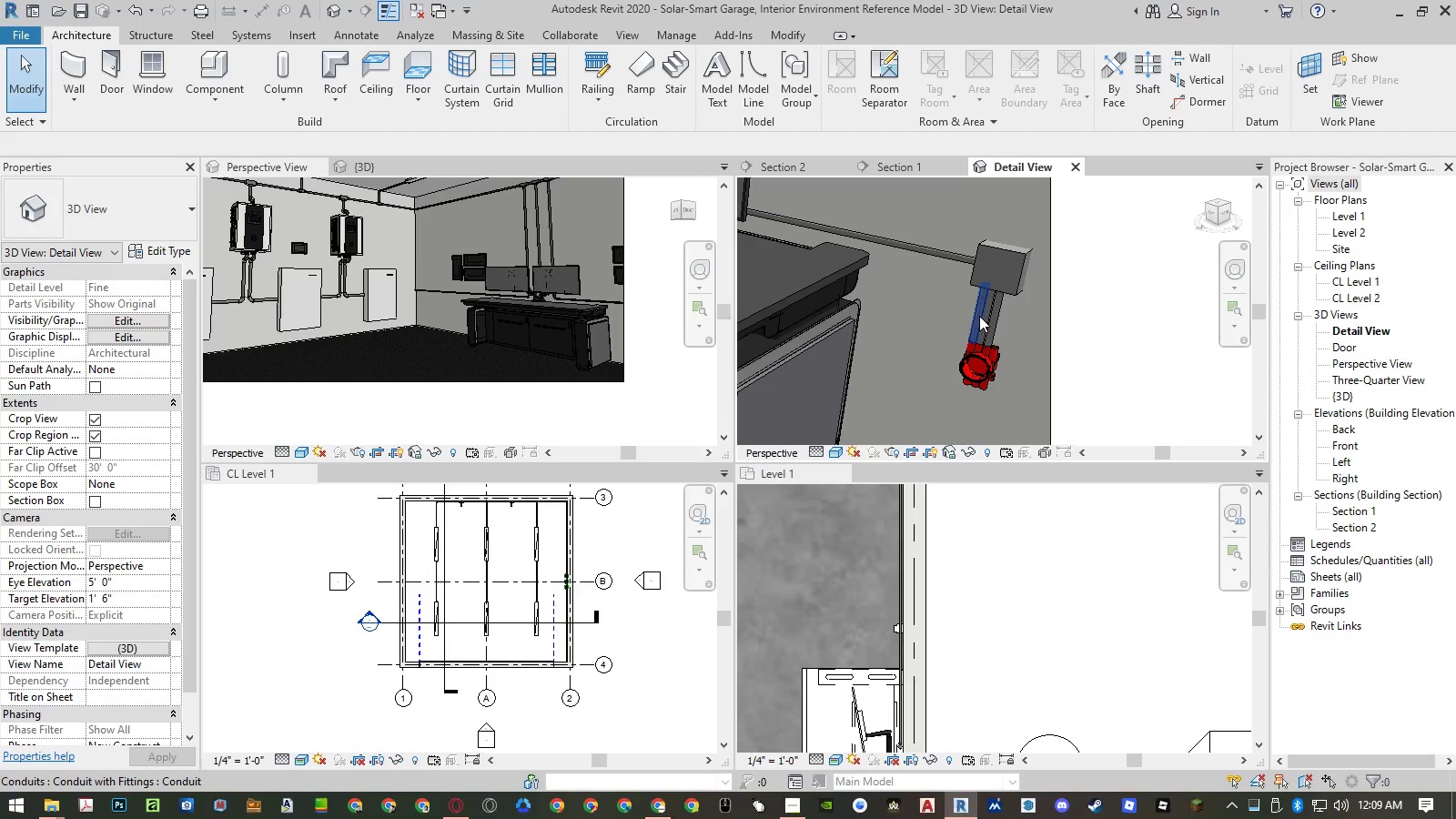 
left_click([979, 316])
 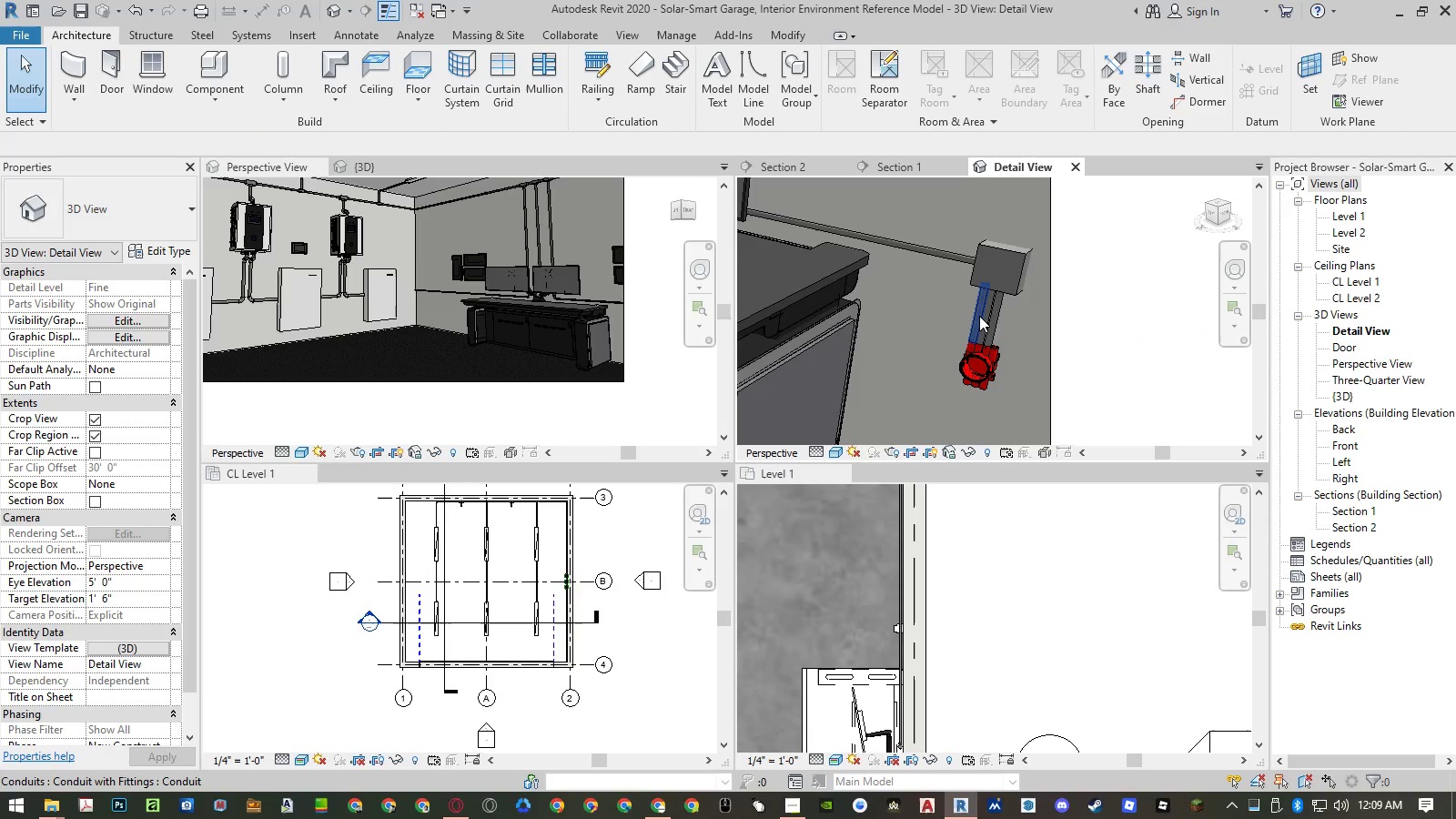 
key(Delete)
 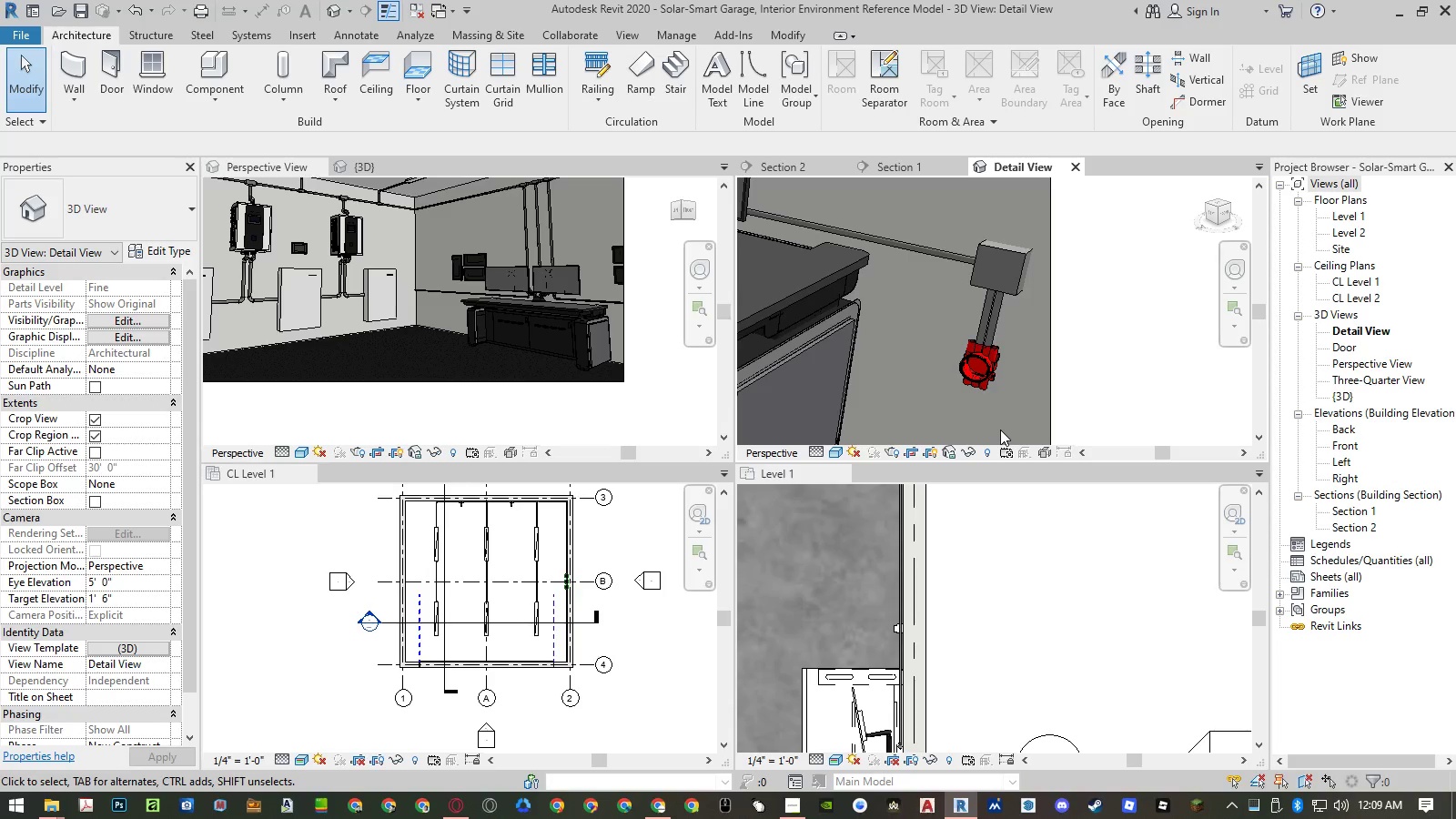 
wait(5.89)
 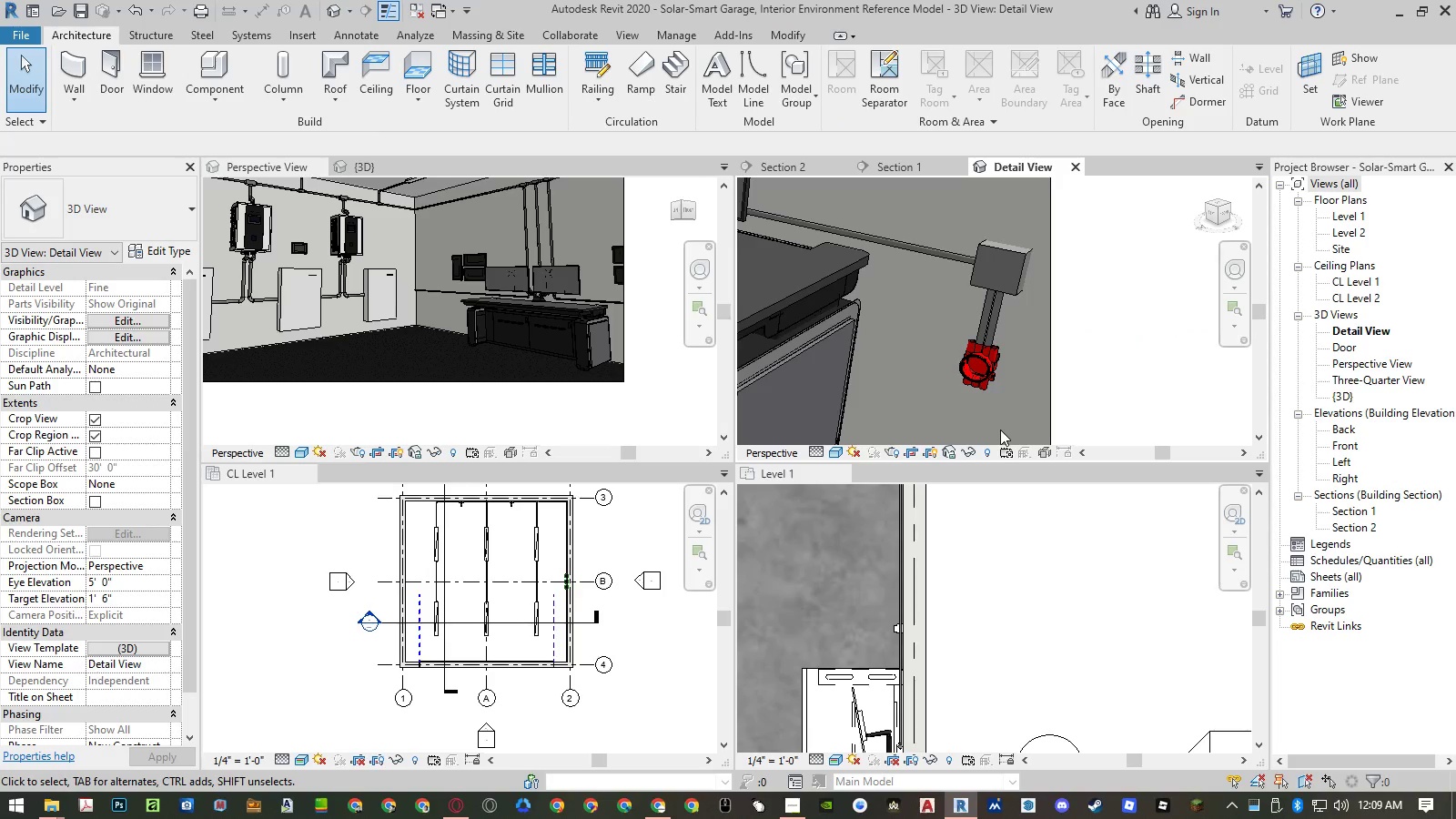 
hold_key(key=ControlLeft, duration=0.61)
 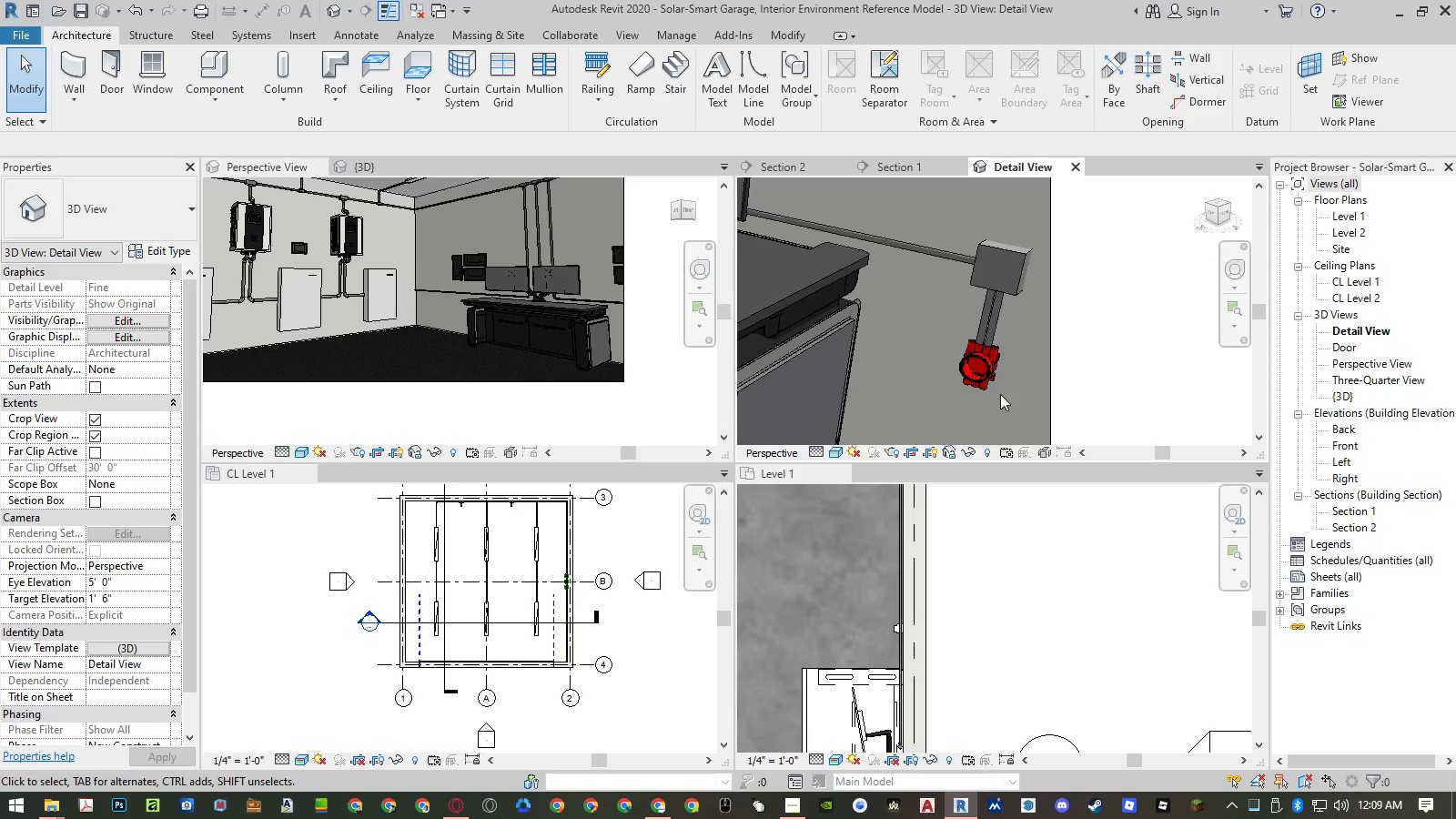 
left_click([993, 379])
 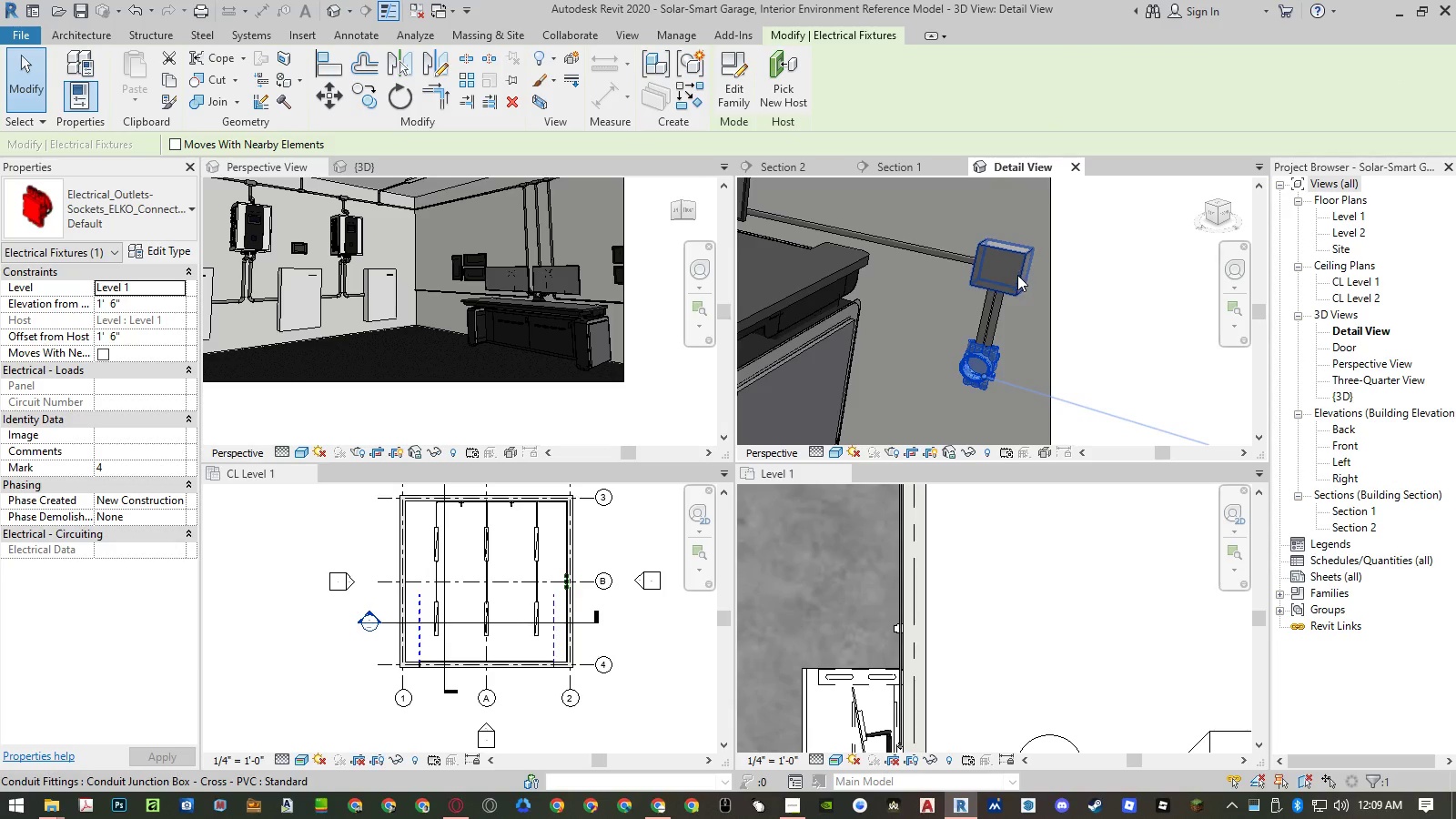 
left_click([742, 100])
 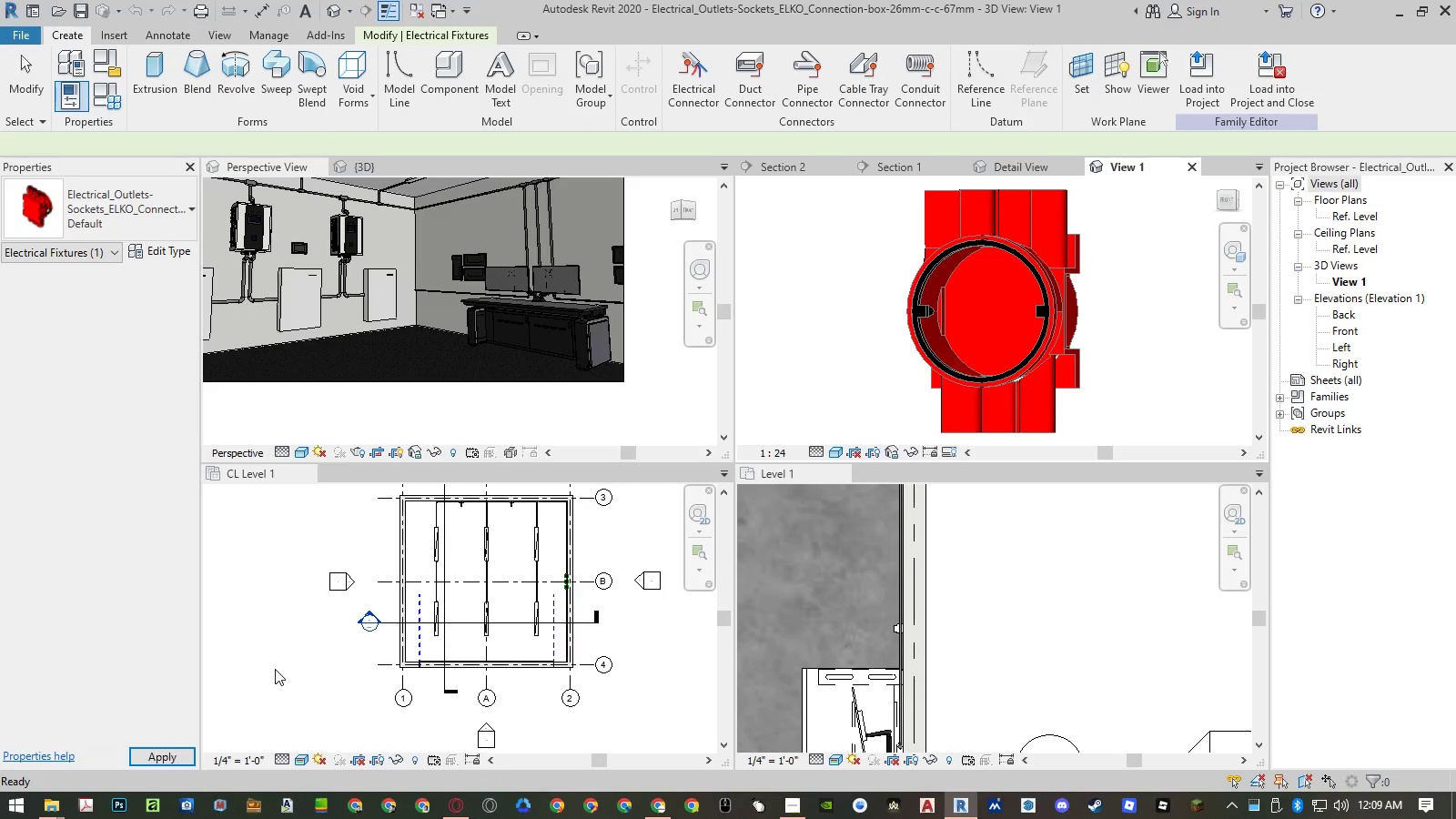 
left_click([1116, 305])
 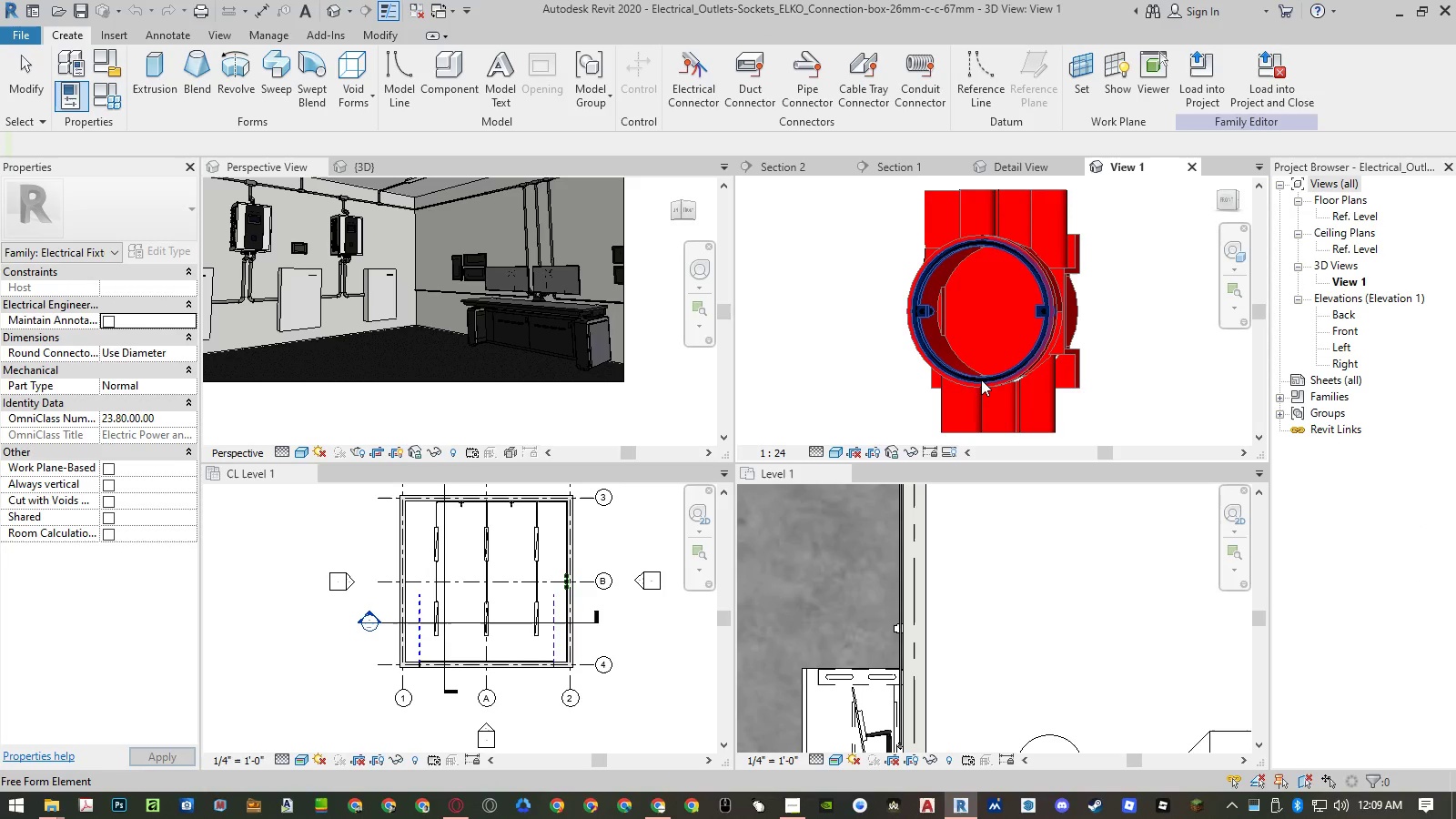 
scroll: coordinate [979, 383], scroll_direction: down, amount: 4.0
 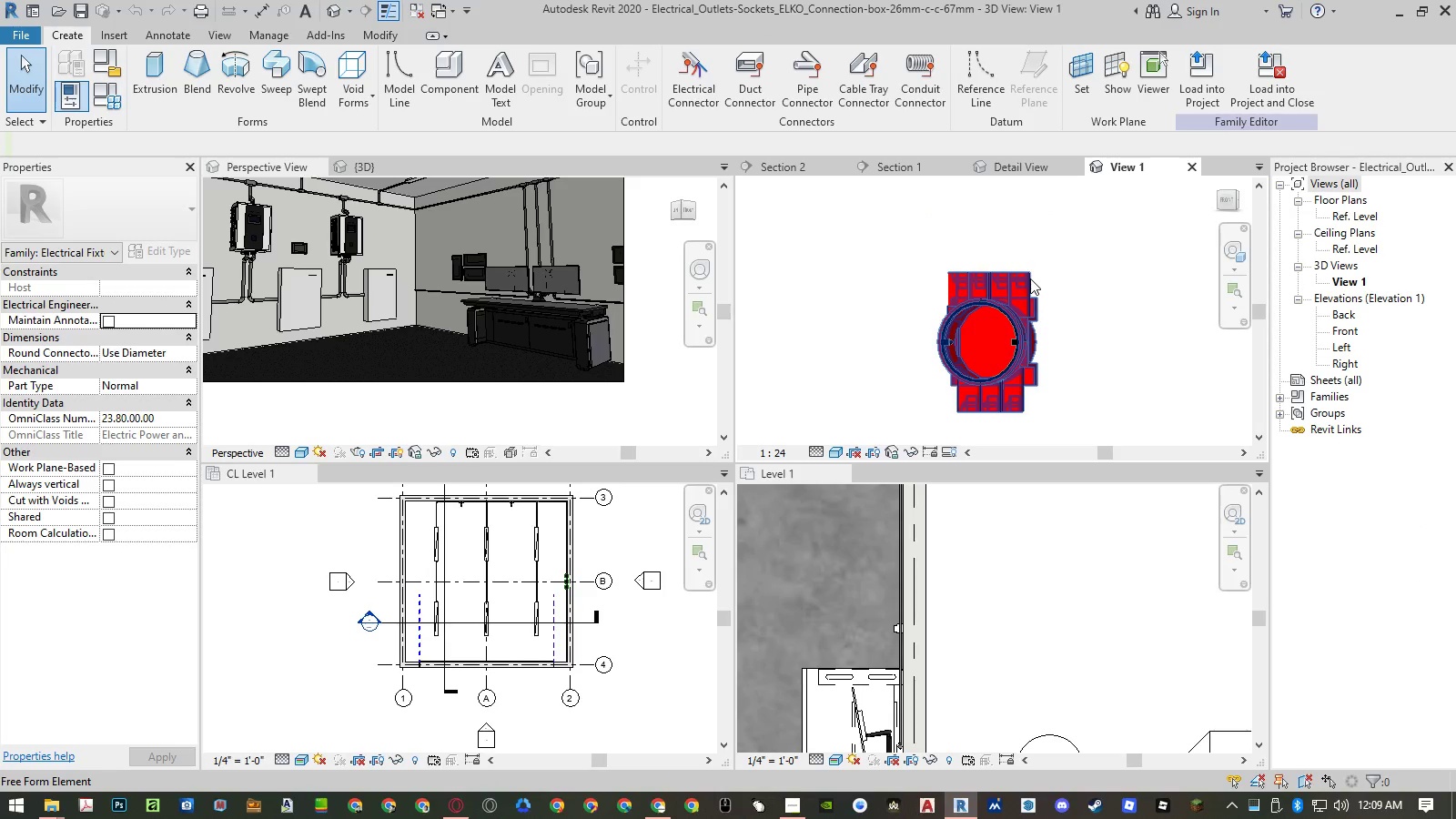 
left_click([1031, 278])
 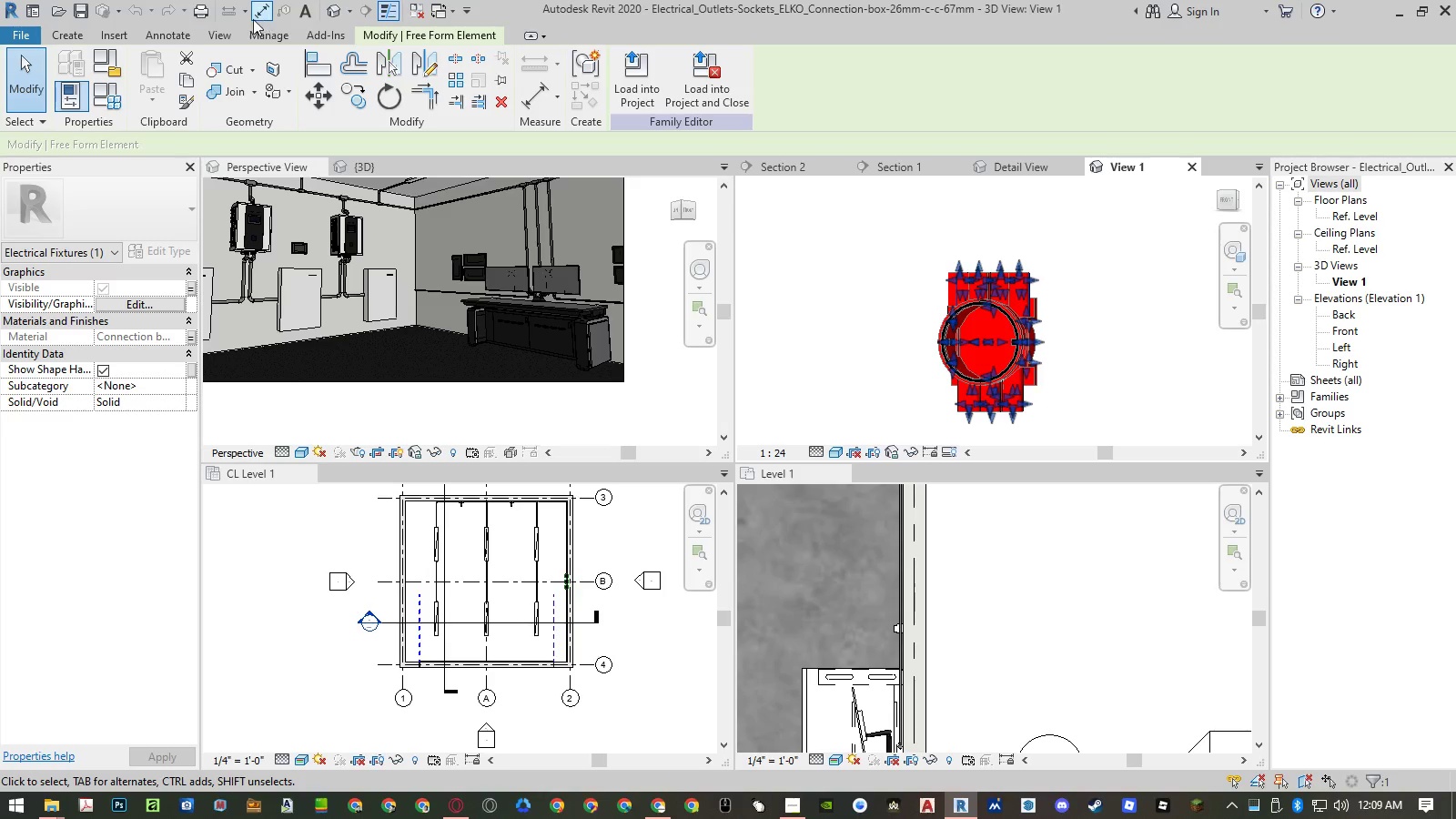 
wait(7.53)
 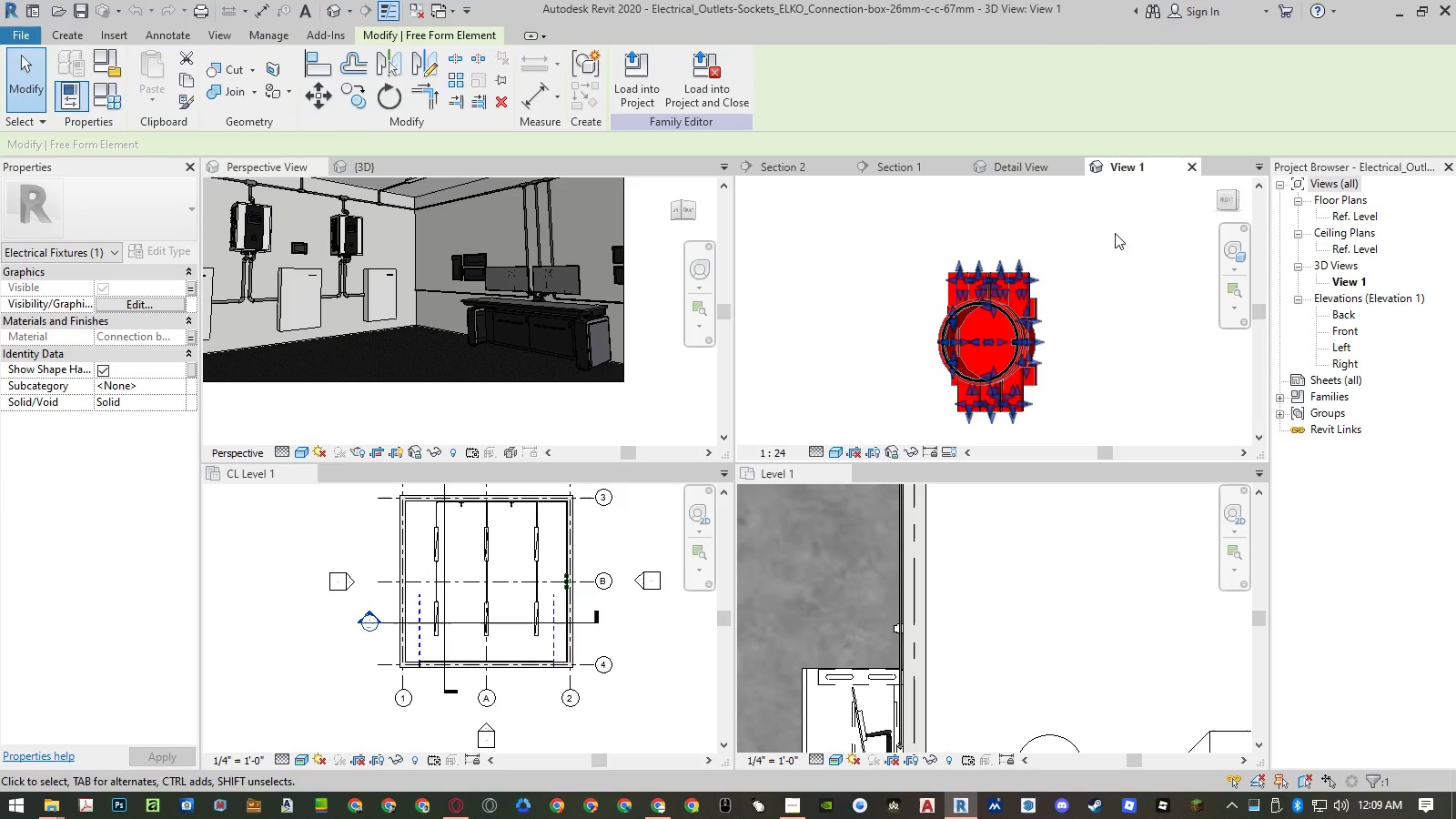 
left_click([331, 11])
 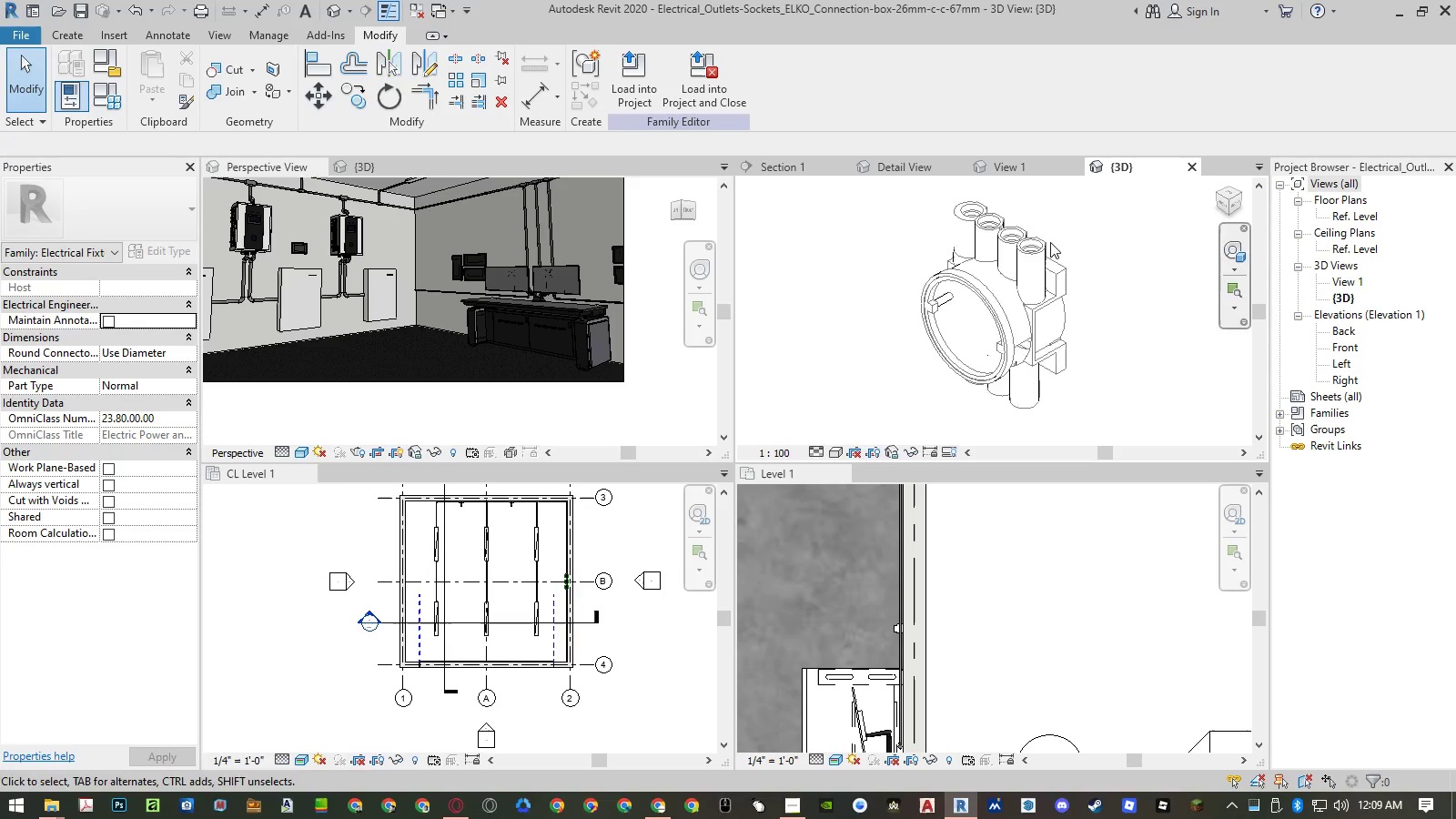 
left_click([1038, 256])
 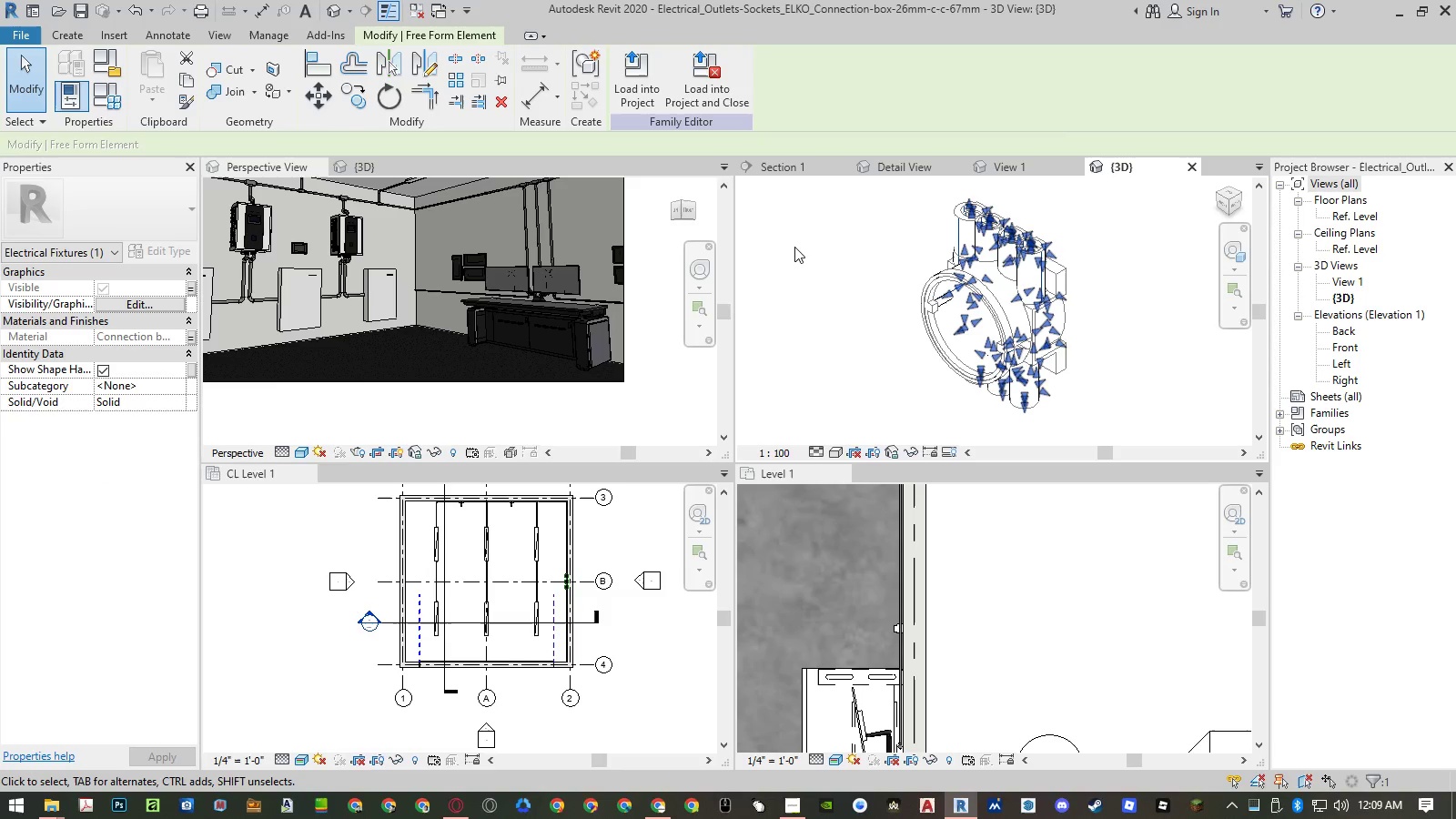 
wait(8.36)
 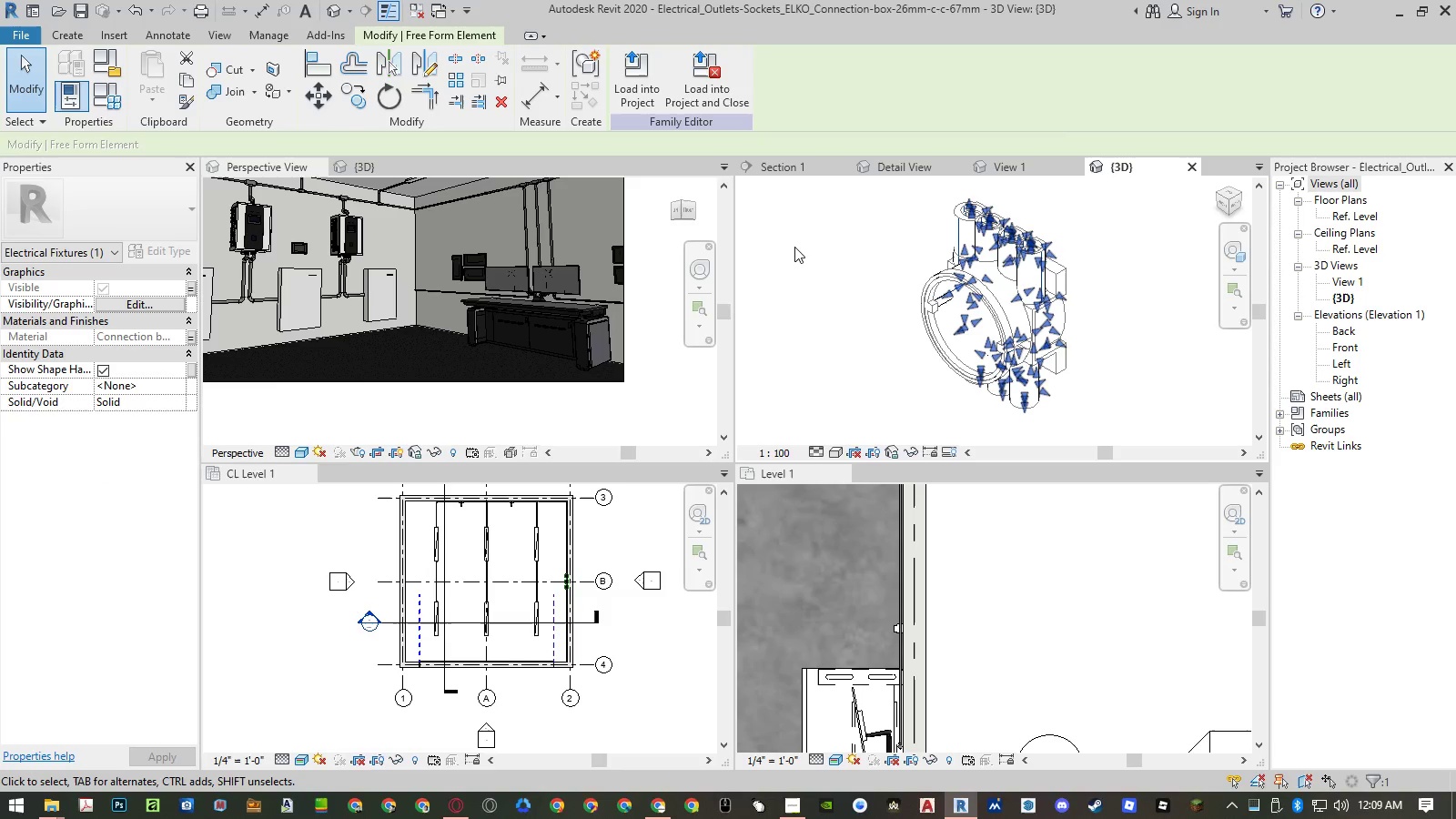 
double_click([1369, 215])
 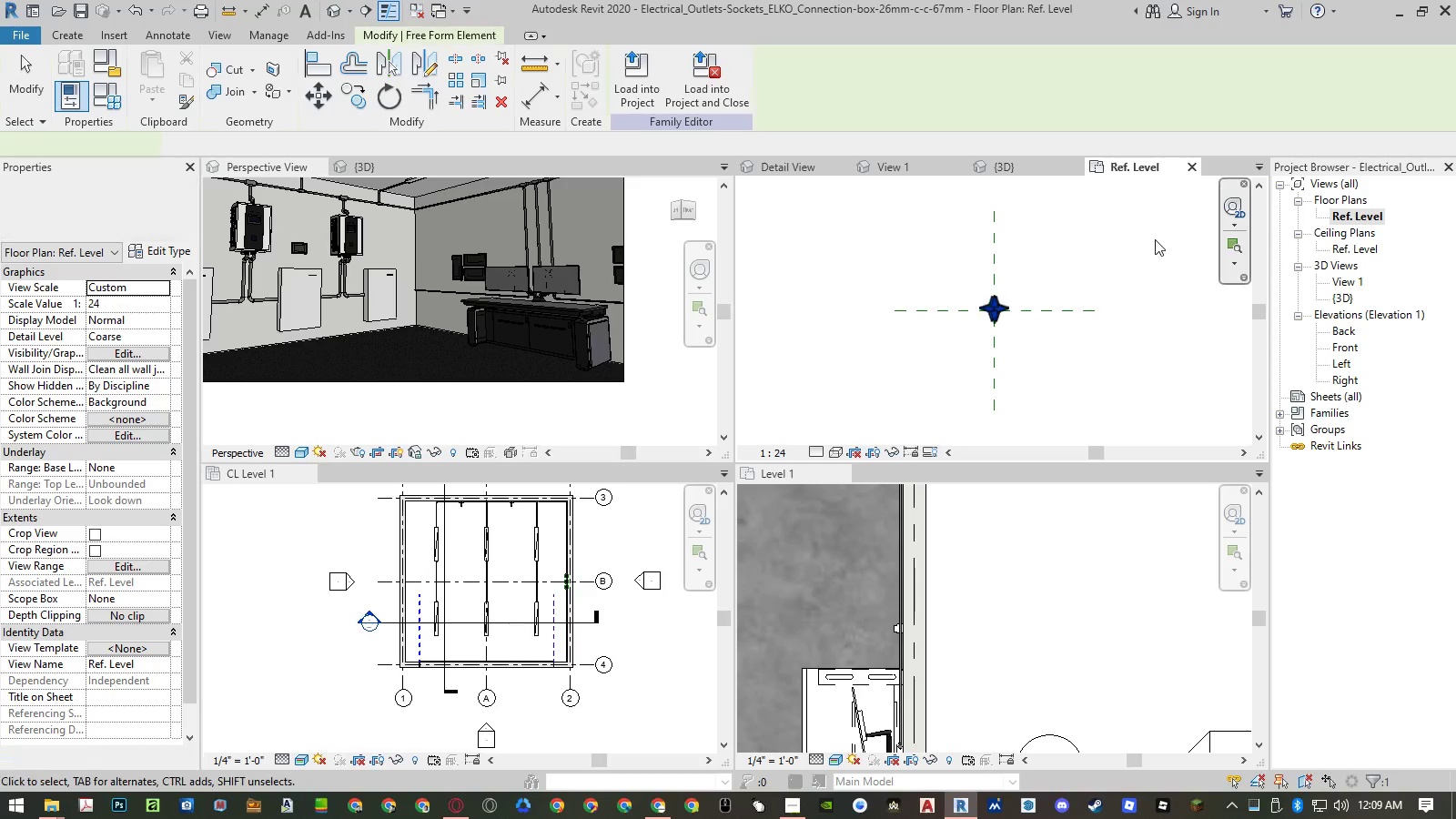 
left_click([1085, 274])
 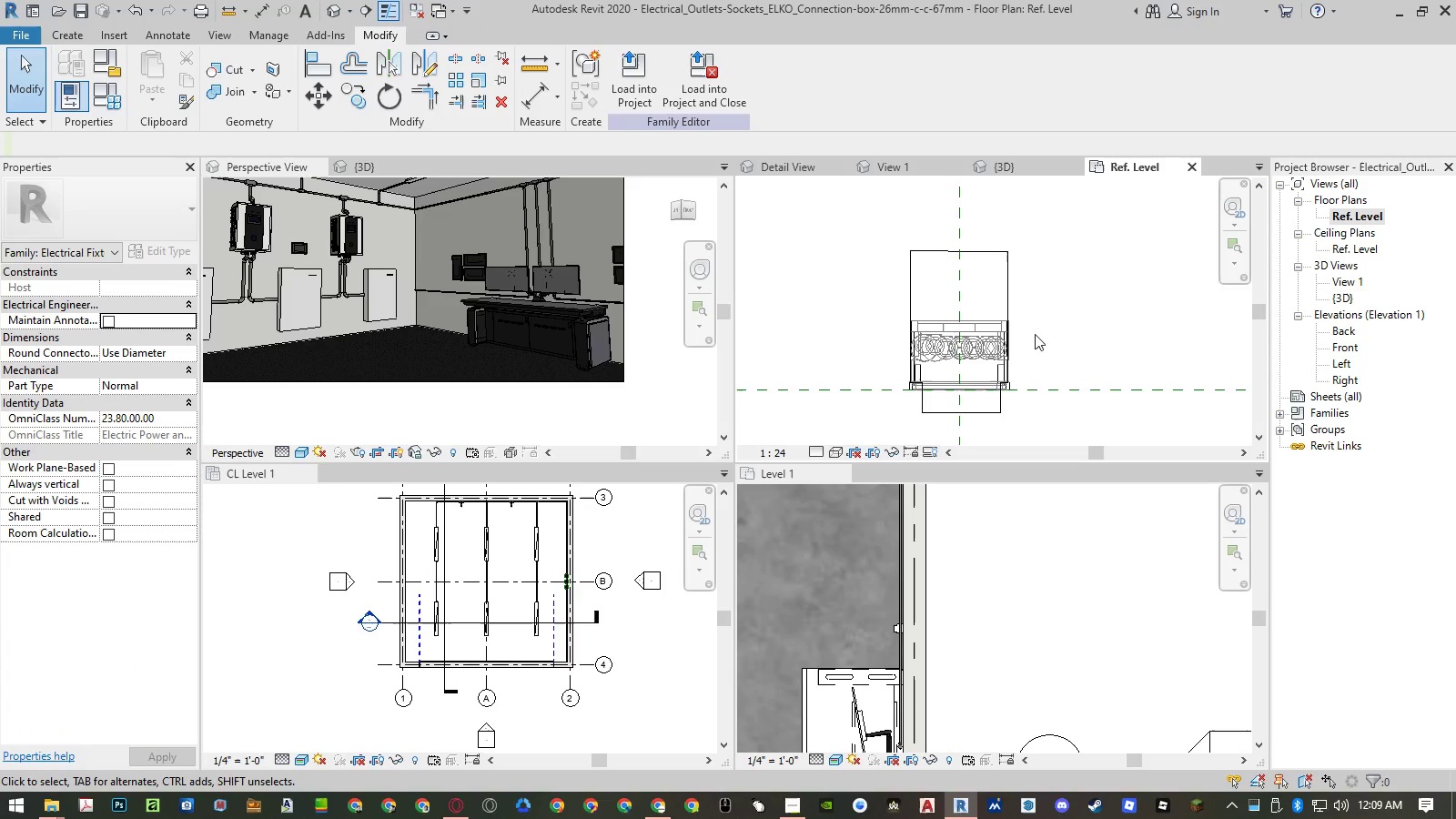 
scroll: coordinate [1017, 343], scroll_direction: up, amount: 25.0
 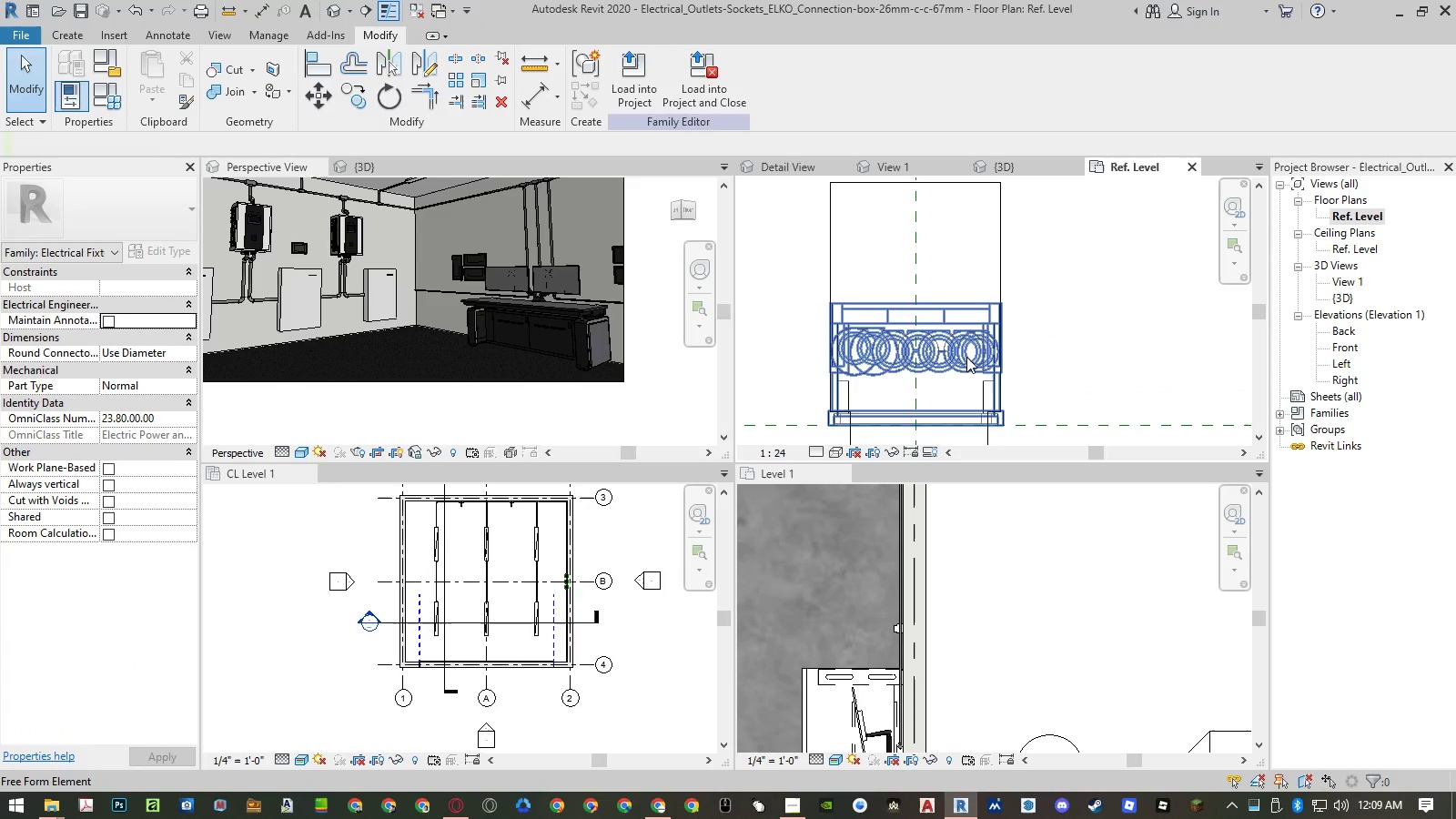 
left_click([966, 357])
 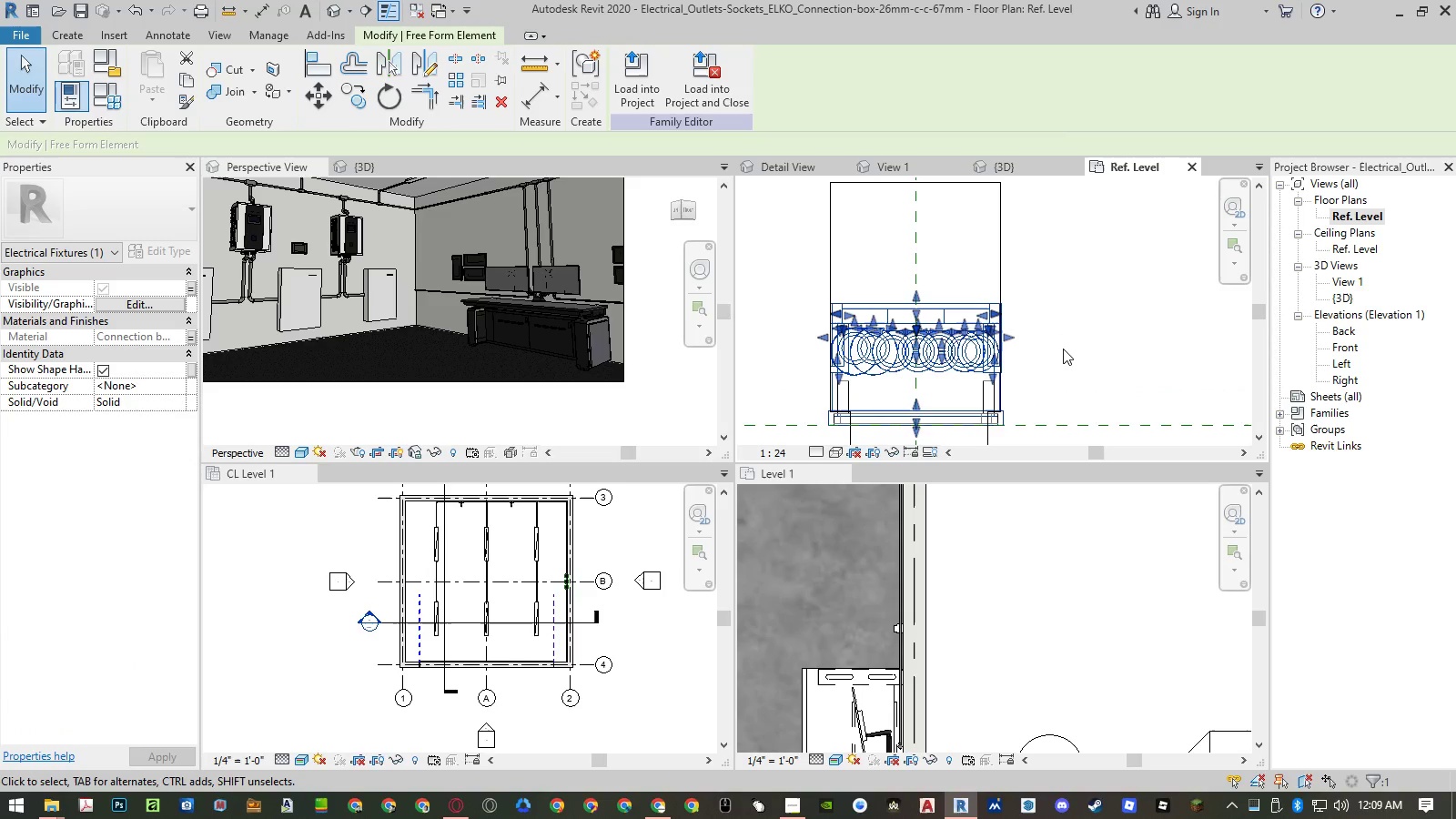 
mouse_move([994, 361])
 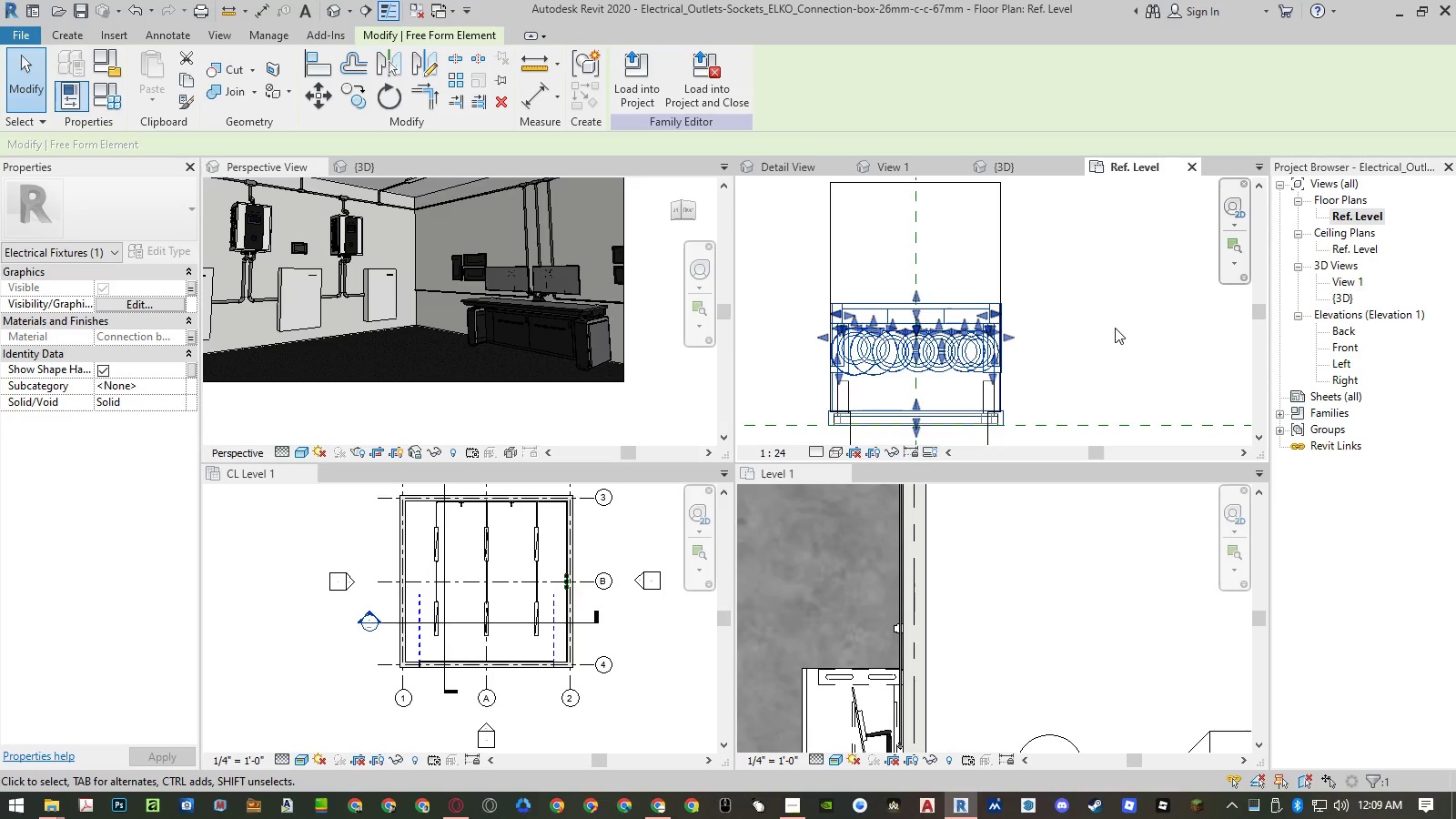 
left_click([1116, 328])
 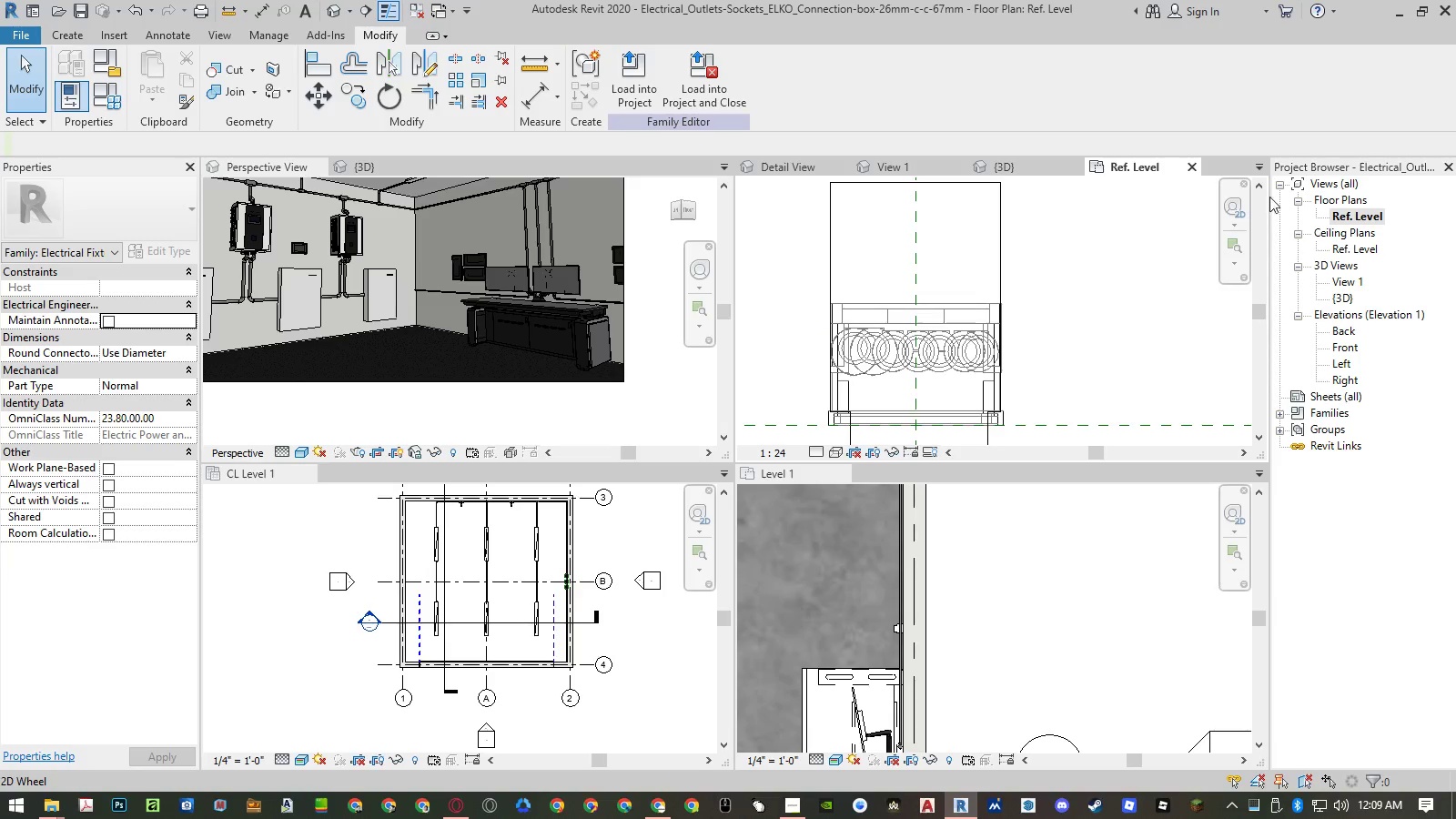 
left_click([1194, 162])
 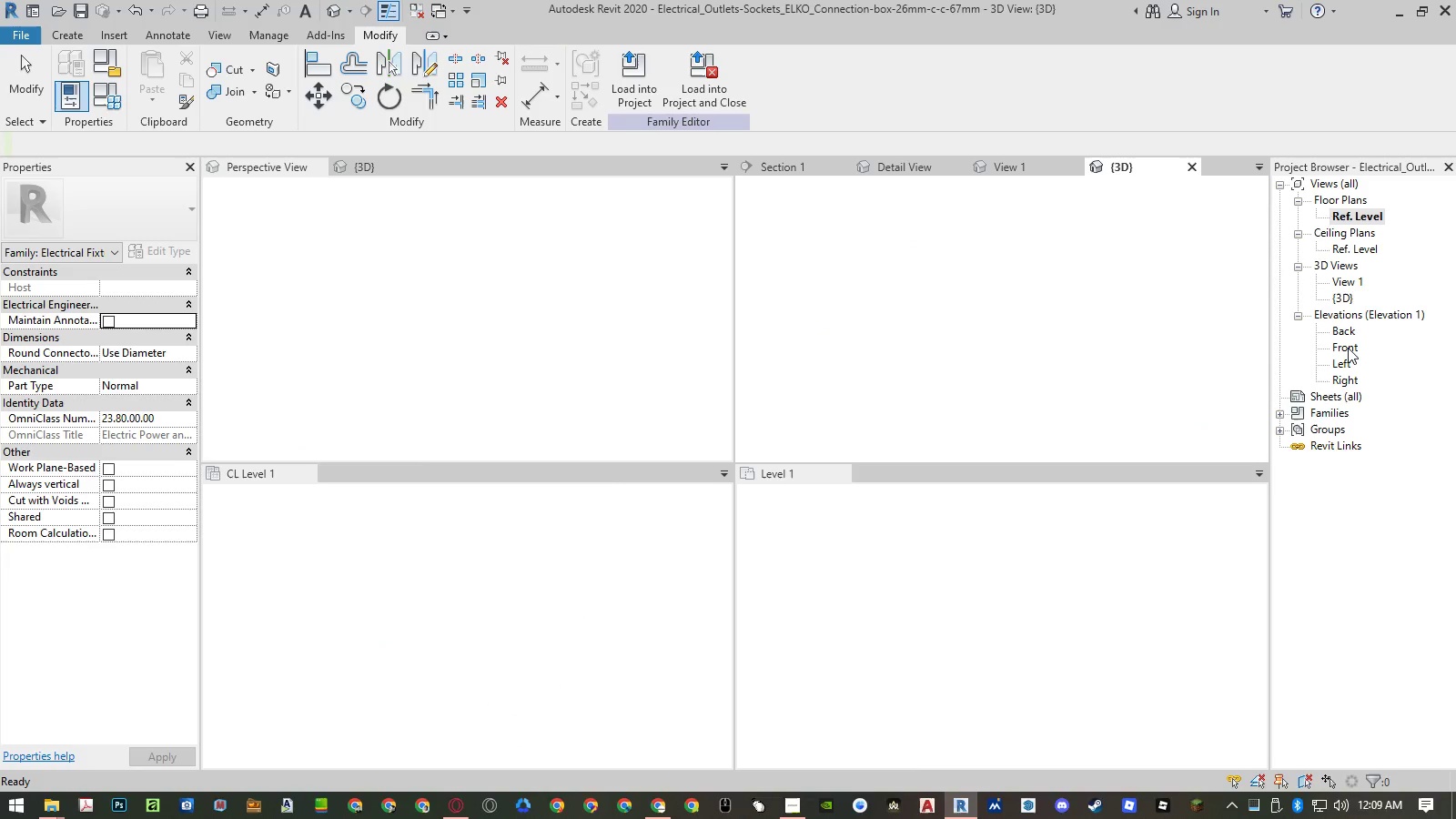 
double_click([1348, 348])
 